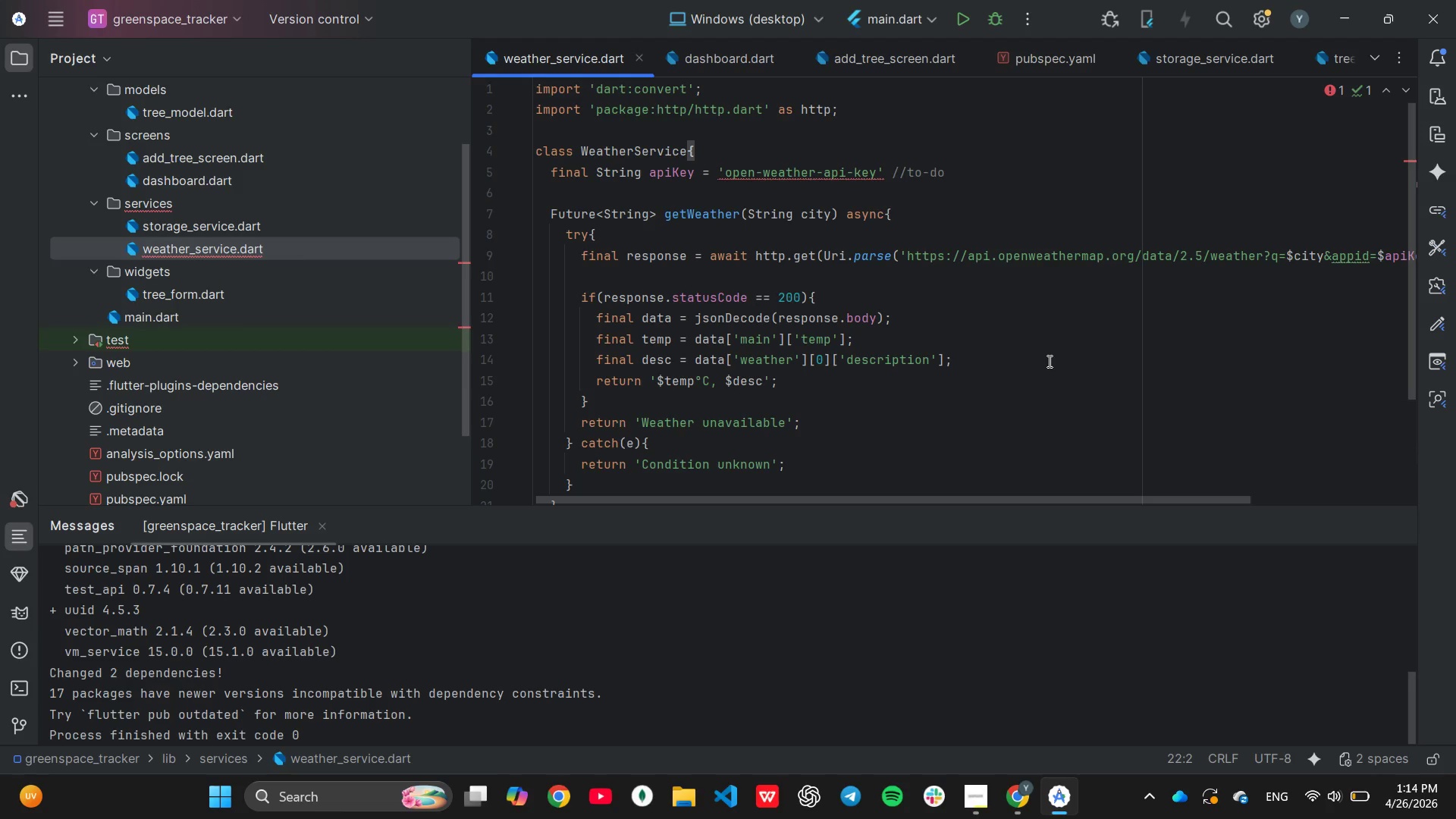 
left_click([1006, 23])
 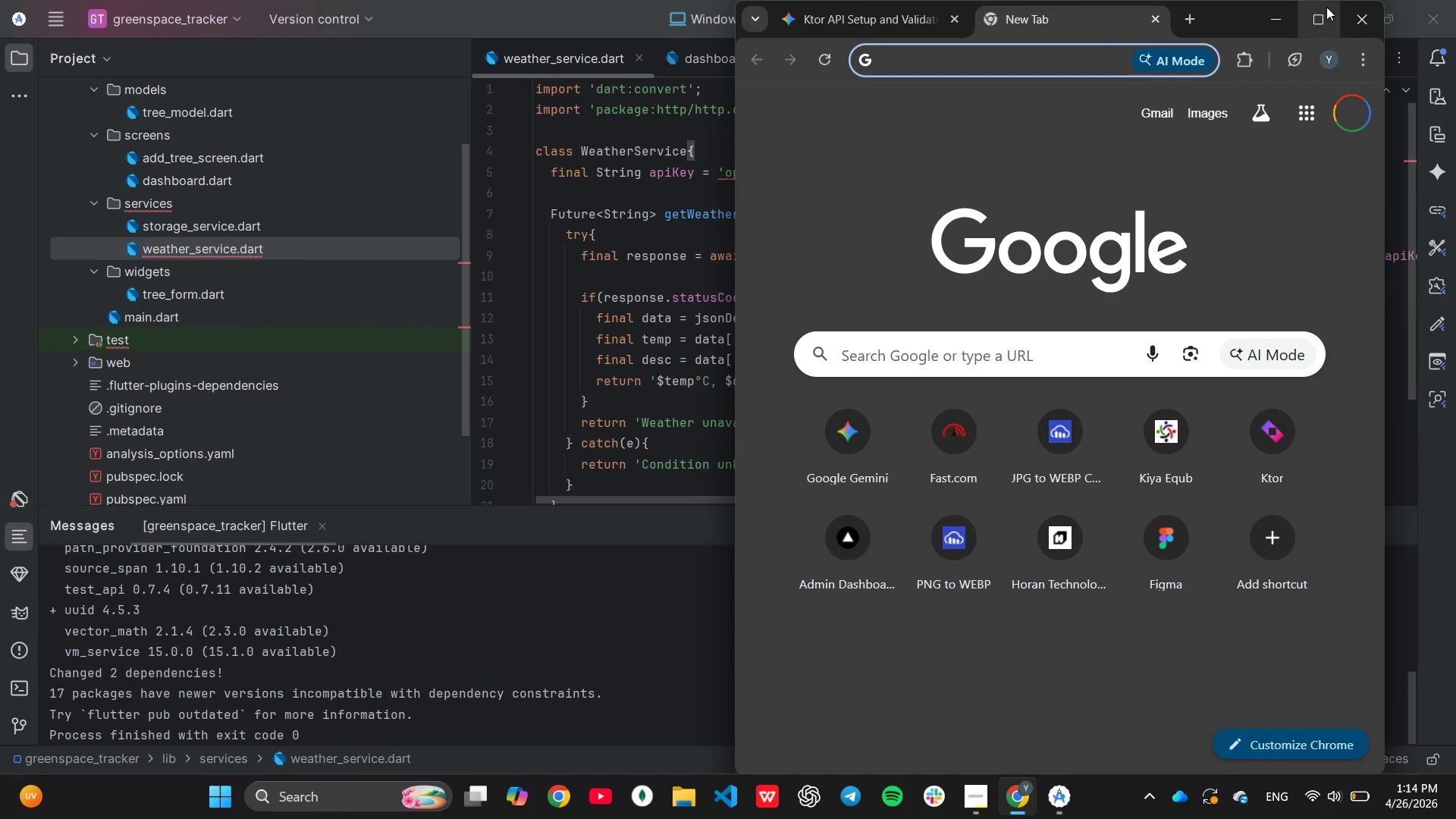 
left_click([1326, 7])
 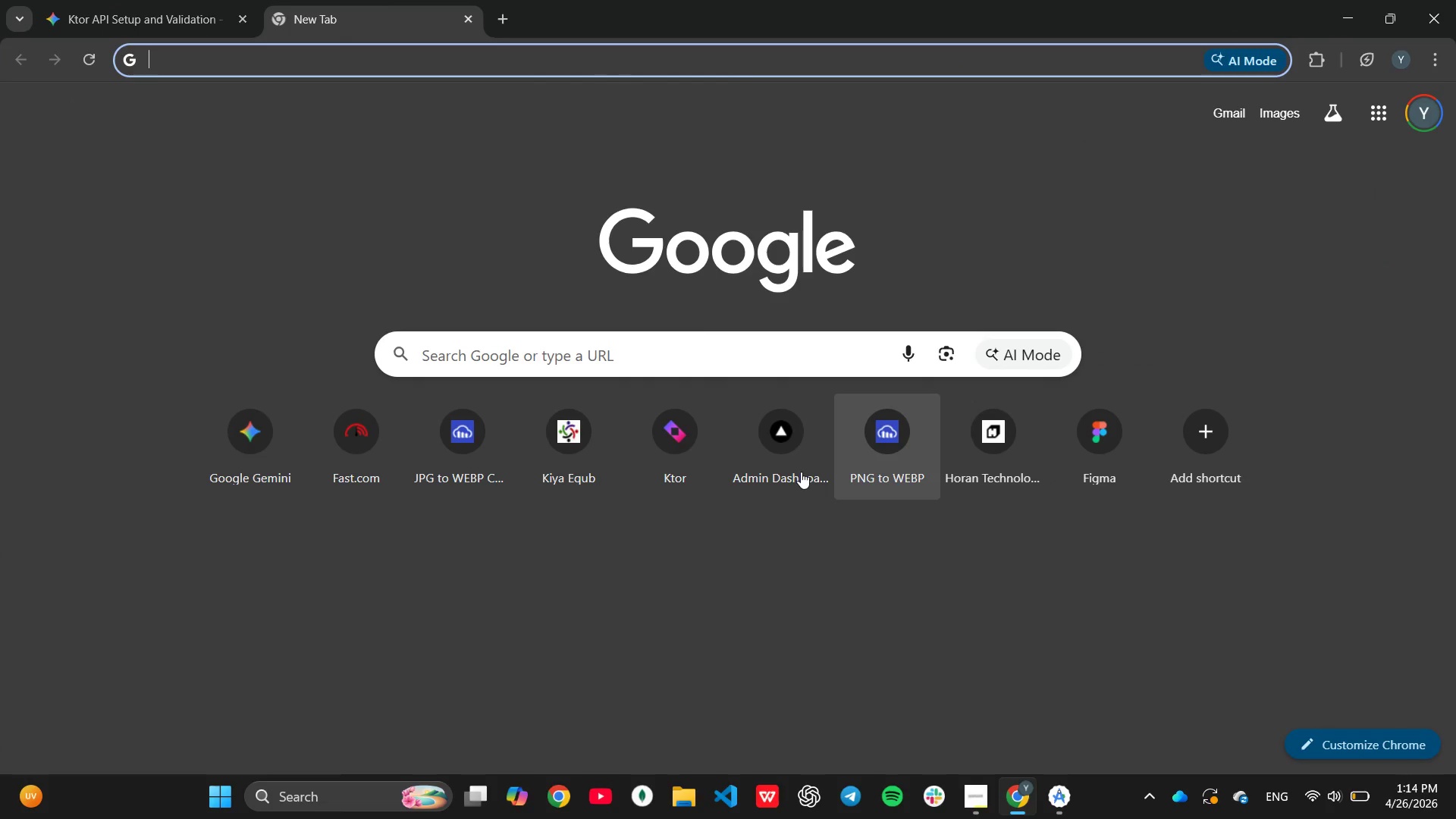 
type(open)
 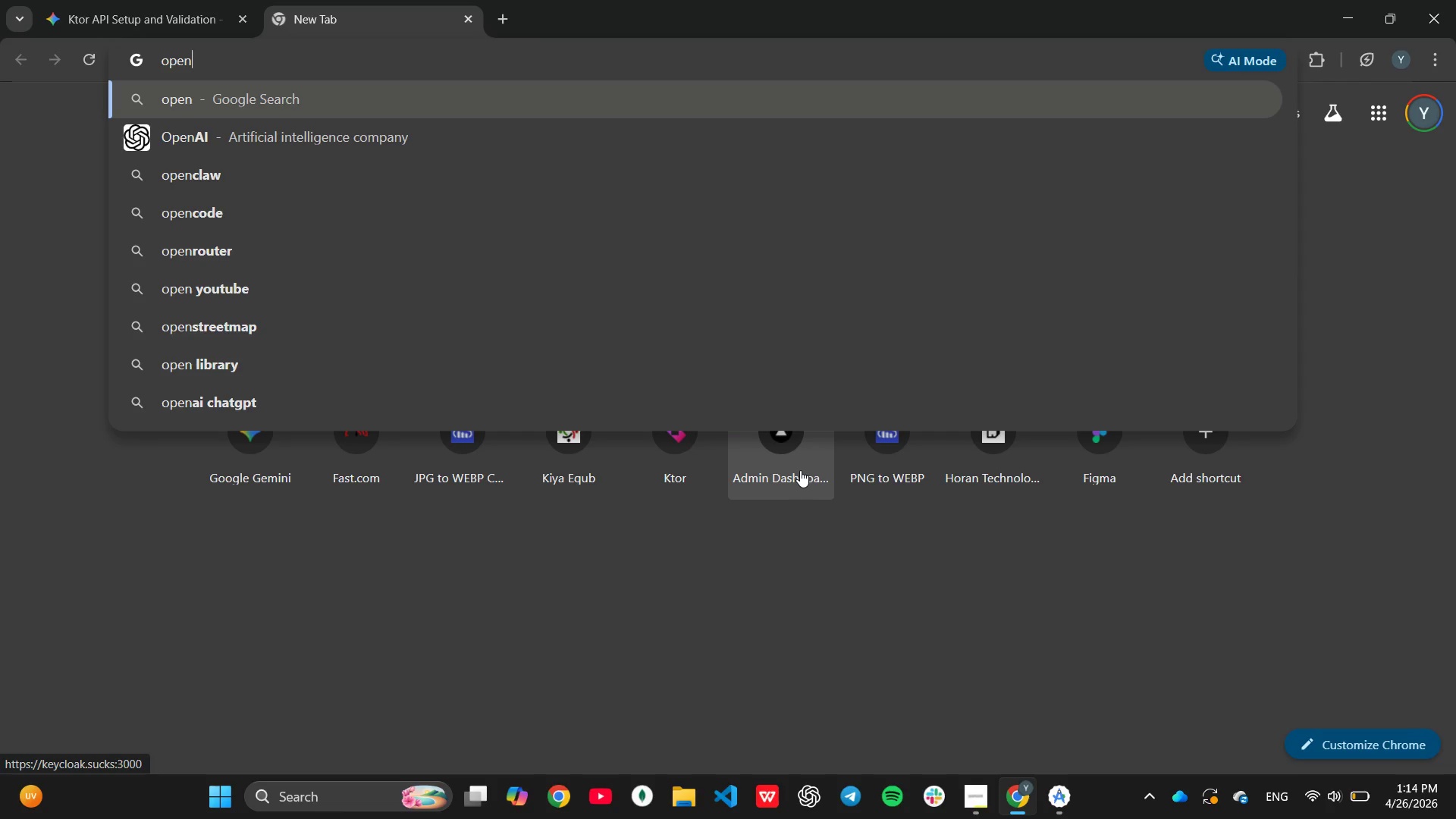 
type( wea)
 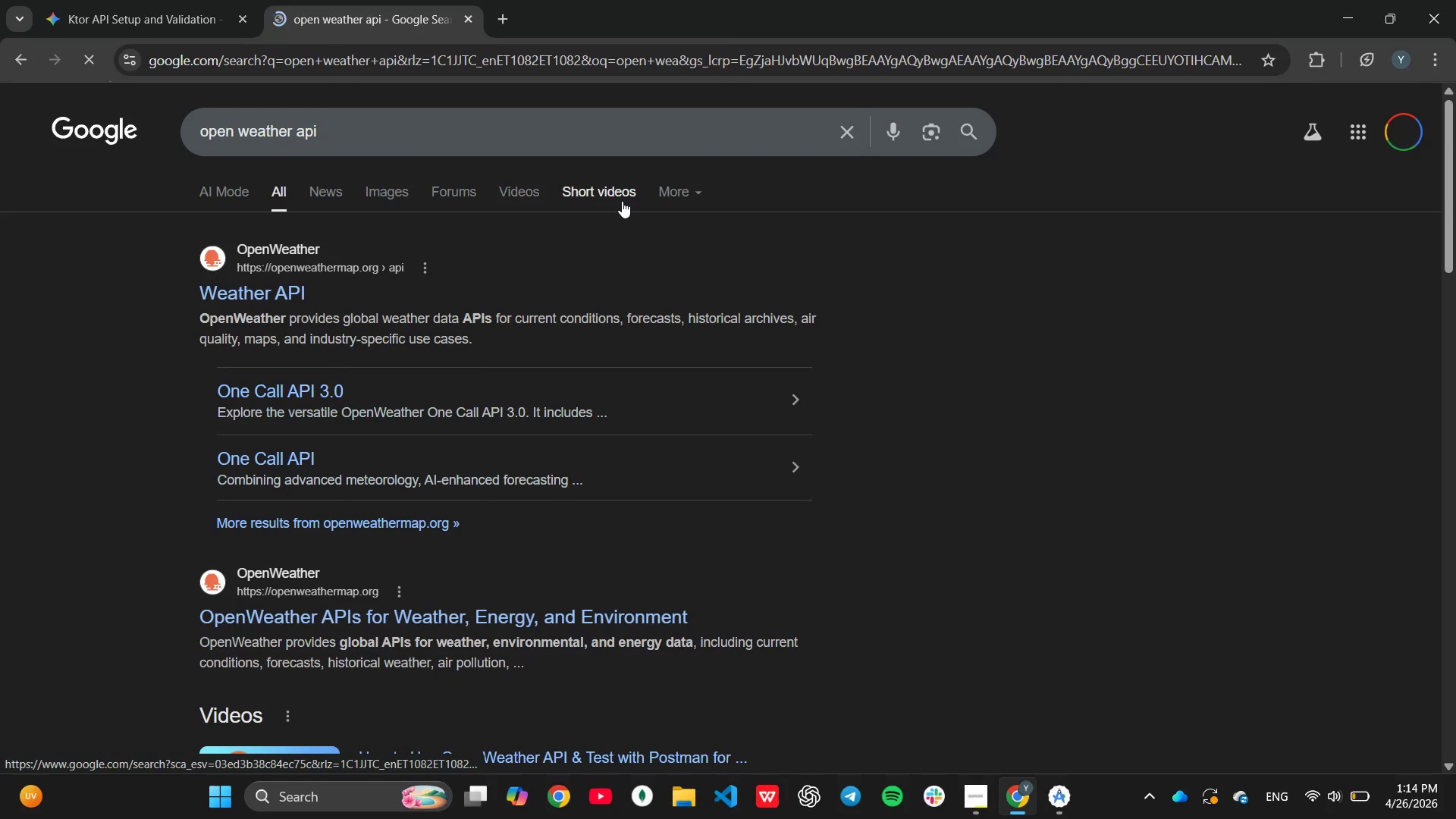 
wait(20.98)
 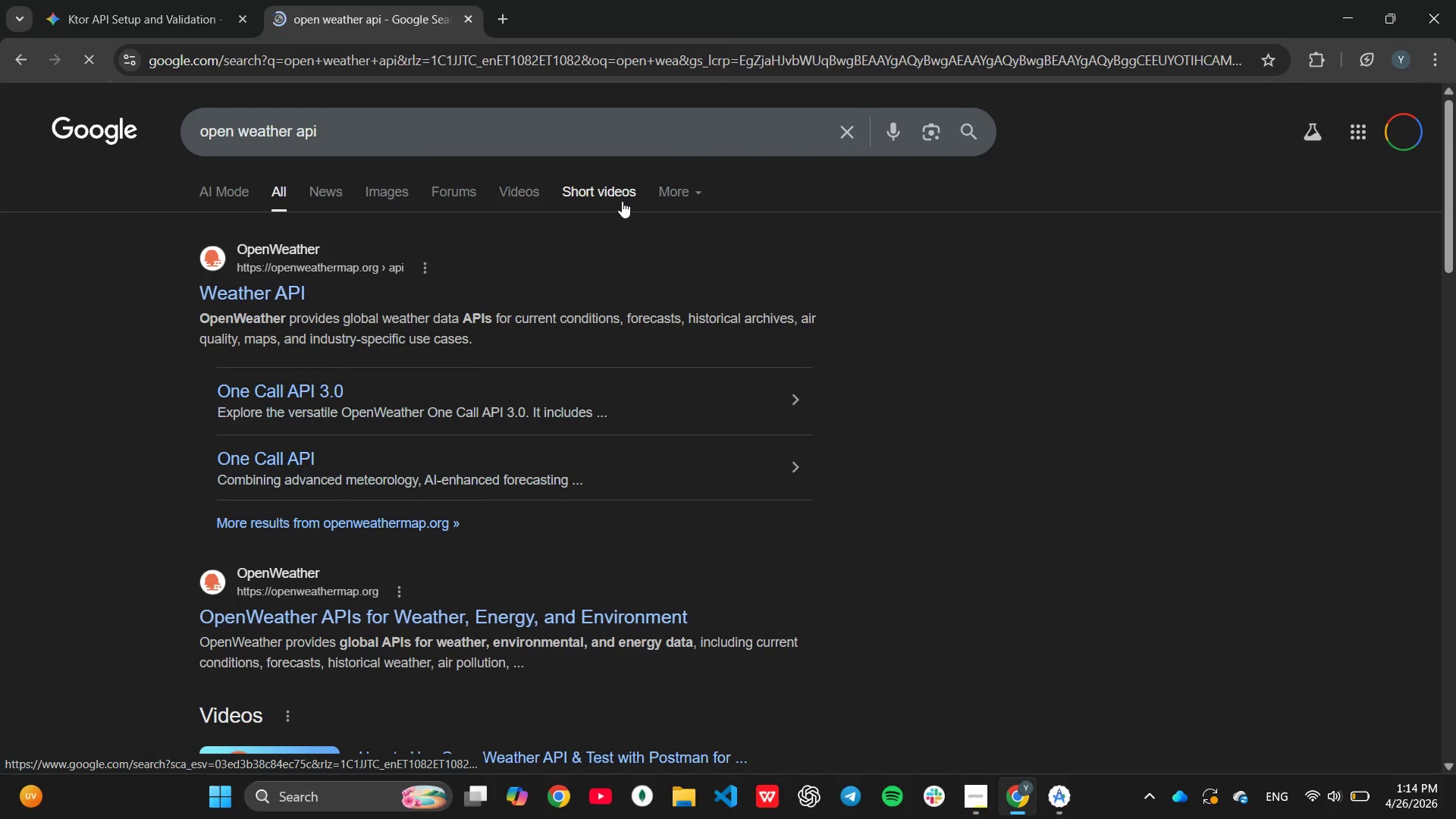 
left_click([232, 303])
 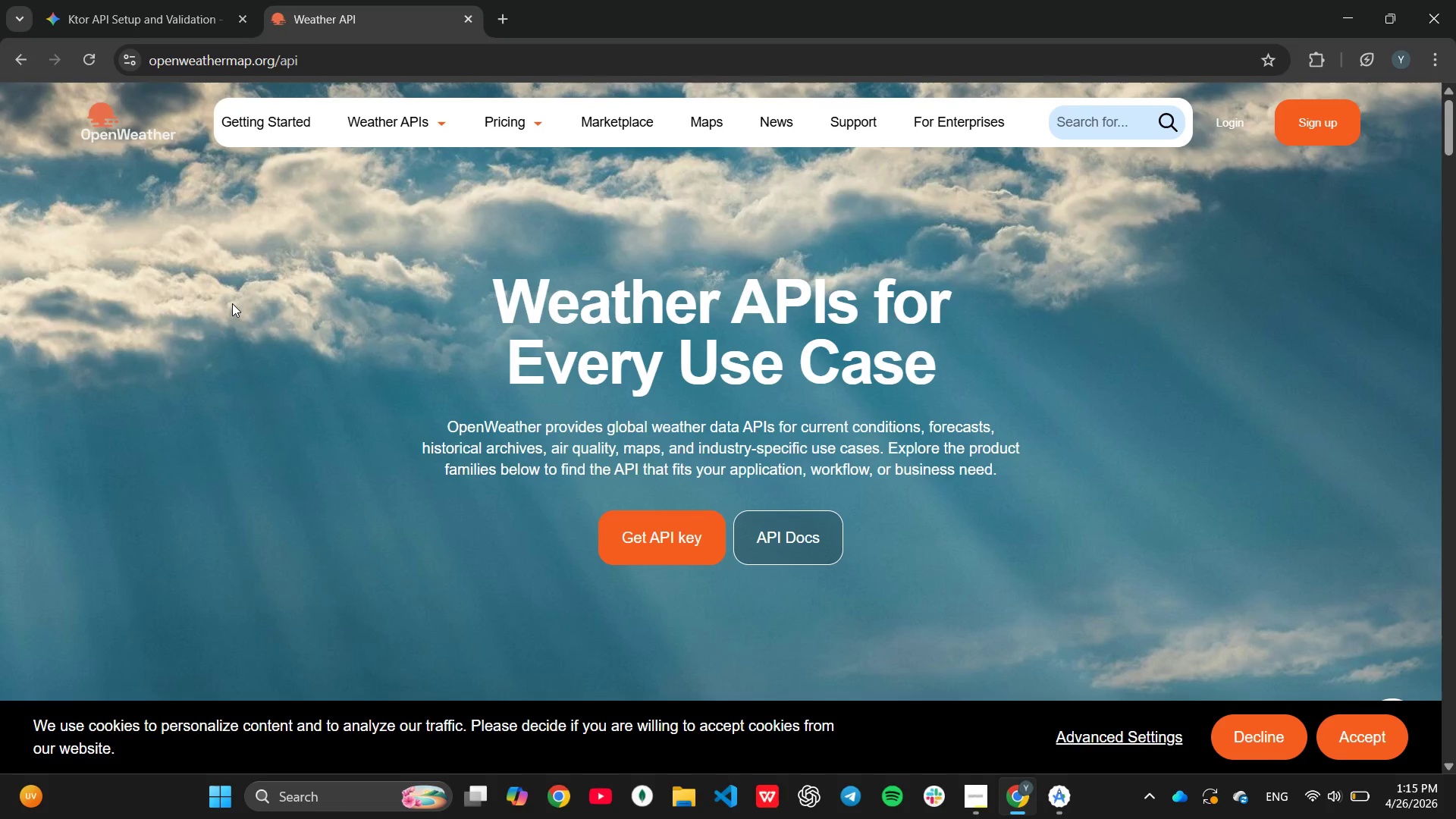 
wait(15.91)
 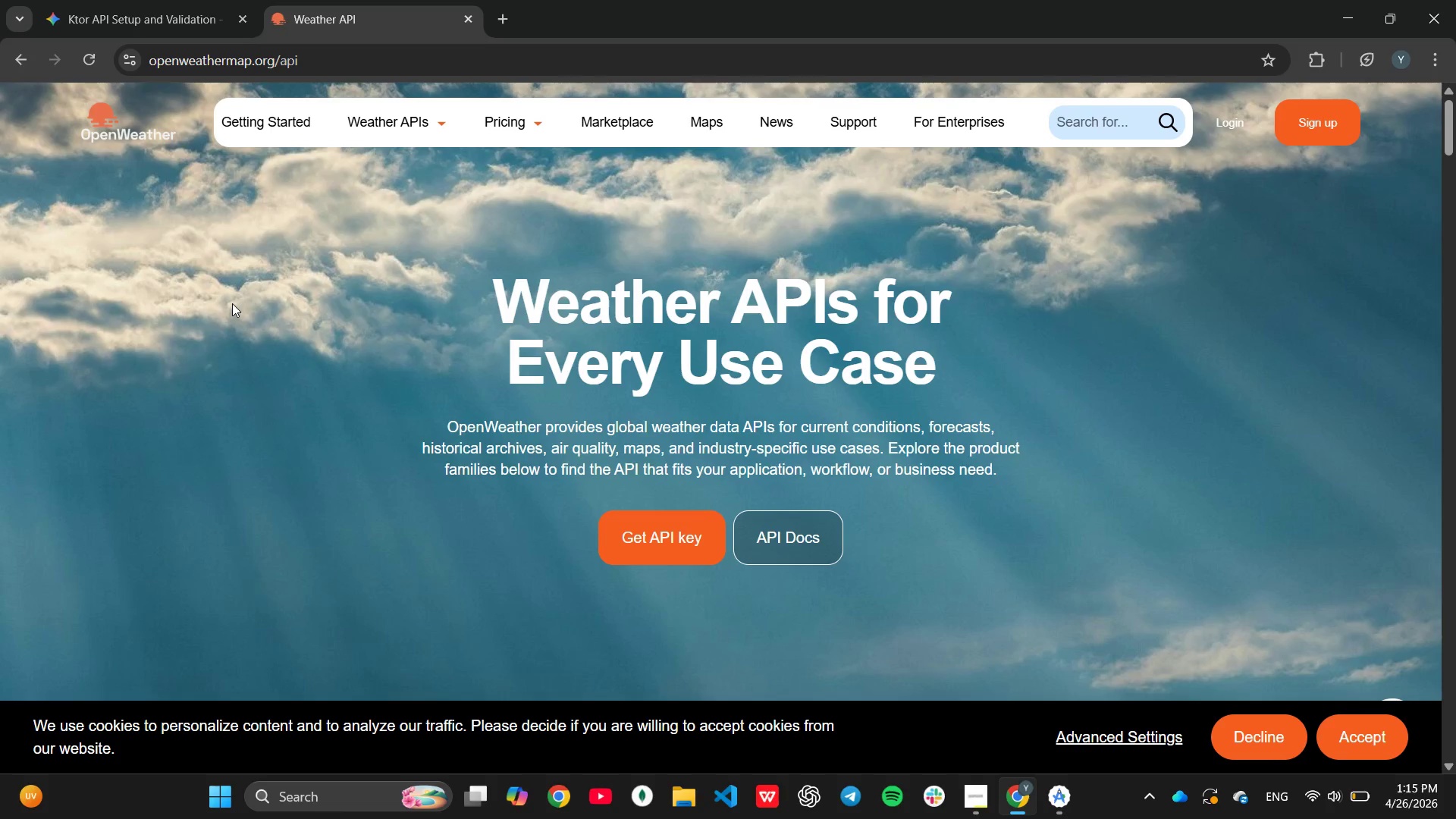 
left_click([1332, 121])
 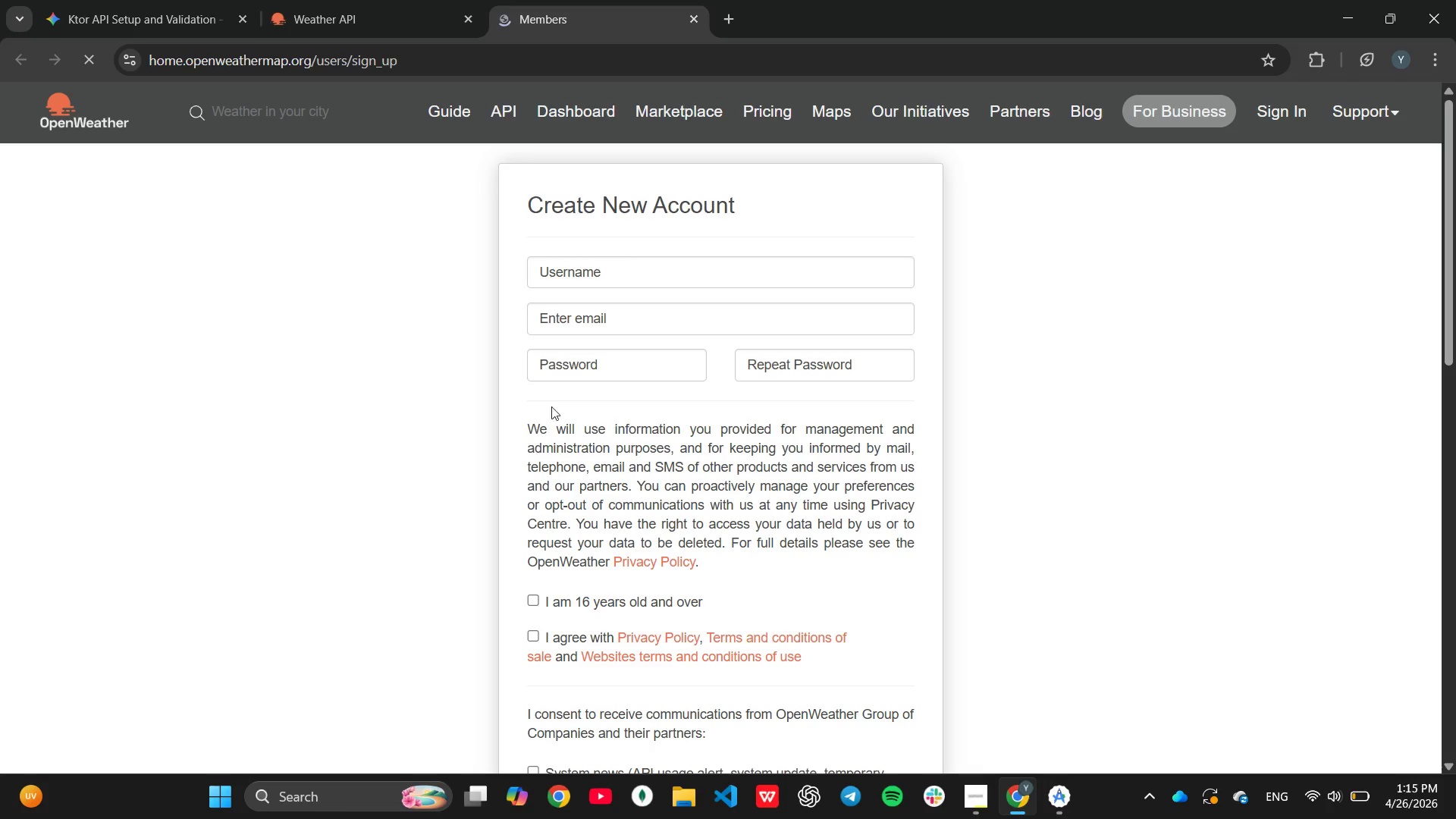 
scroll: coordinate [560, 403], scroll_direction: down, amount: 6.0
 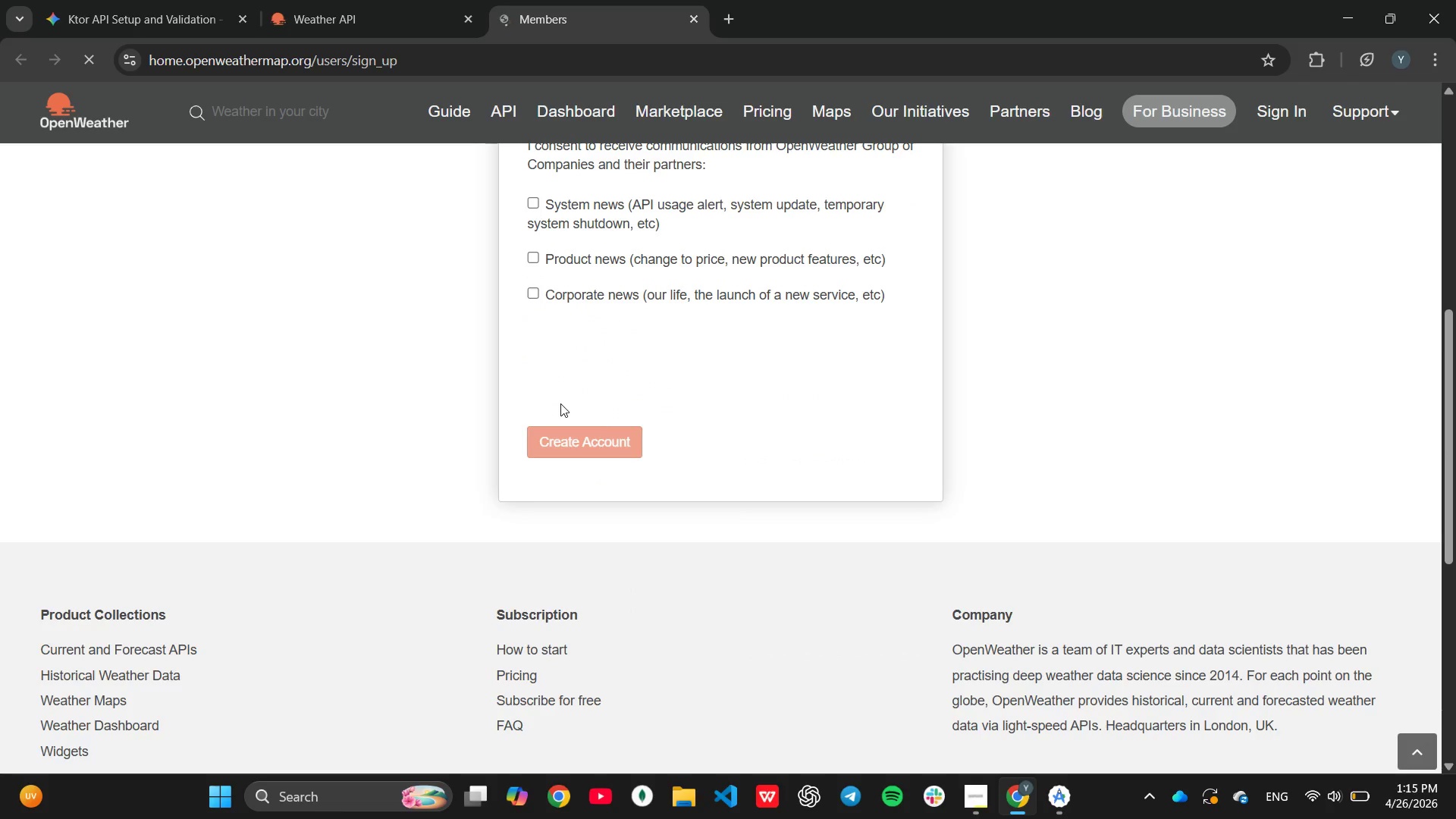 
scroll: coordinate [560, 403], scroll_direction: up, amount: 6.0
 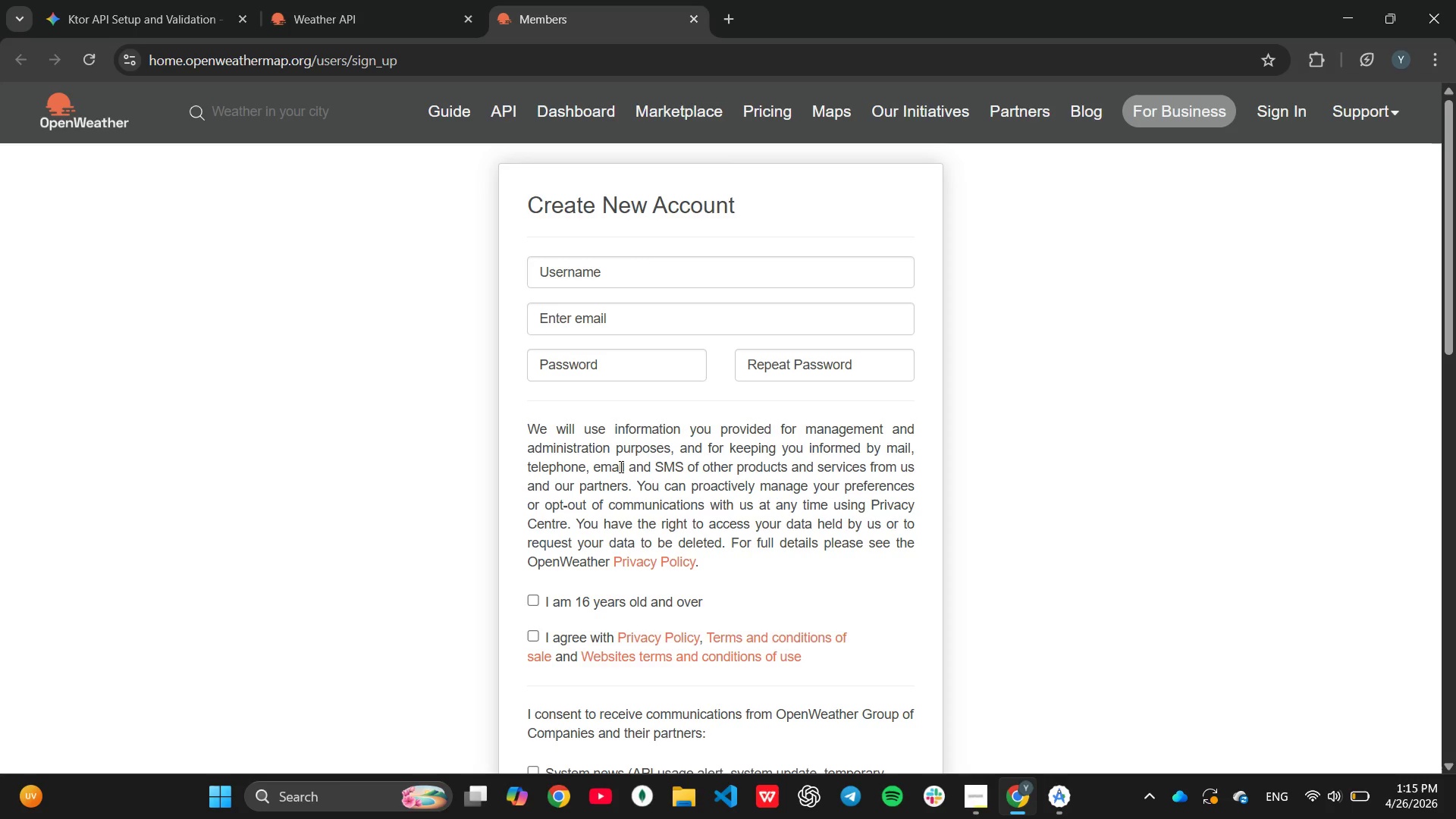 
wait(11.36)
 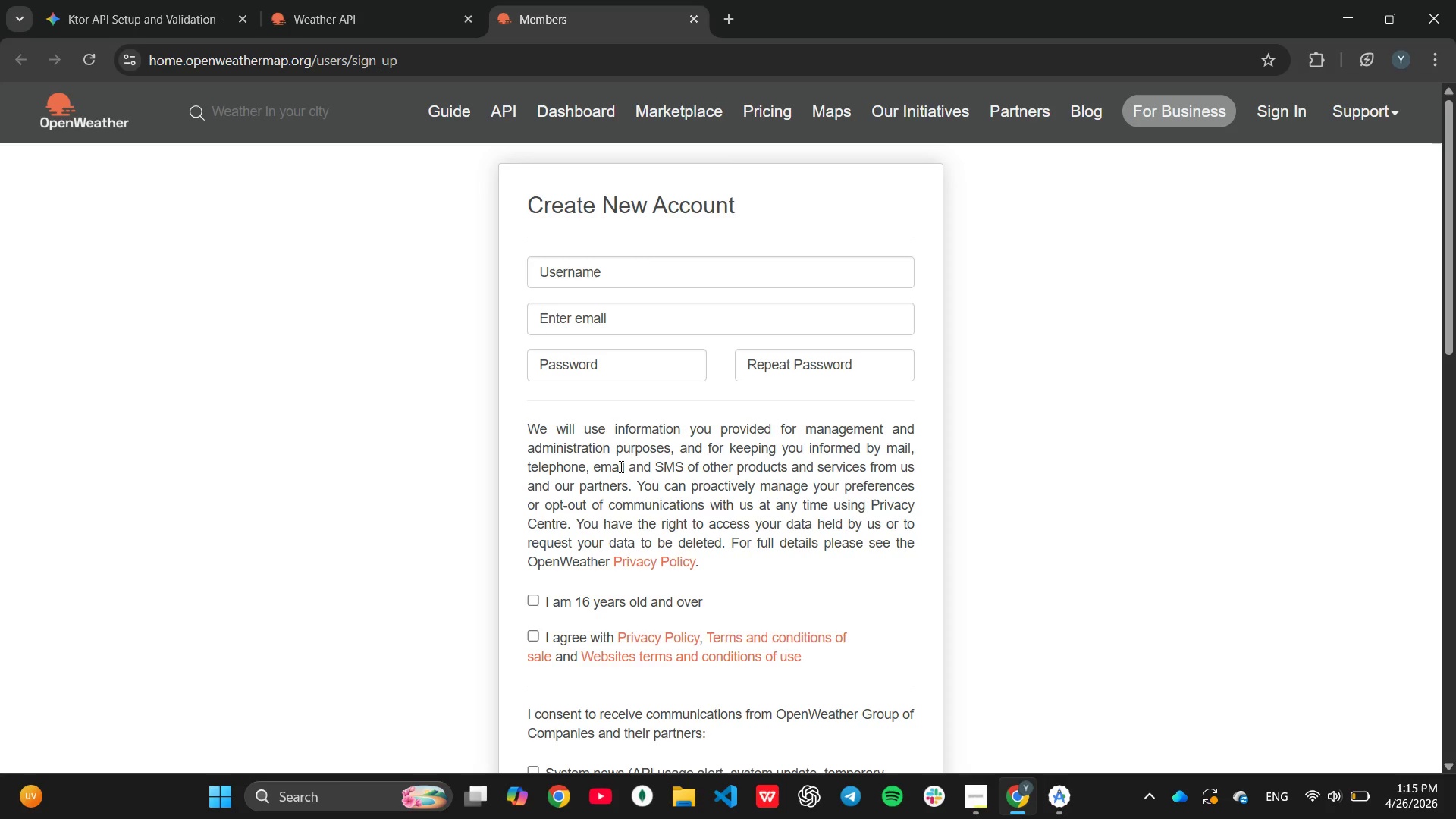 
type(yaredwondatir)
 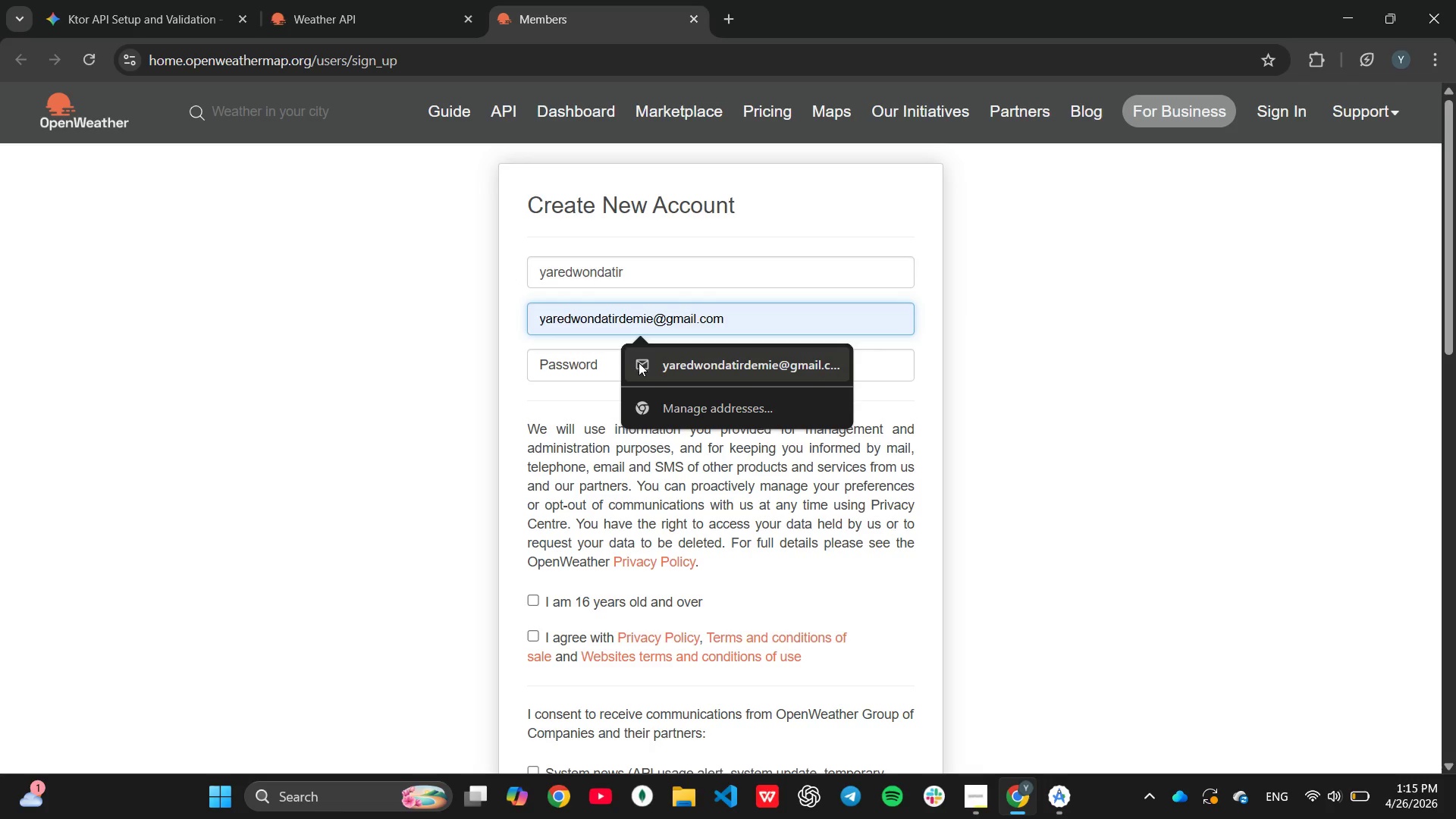 
left_click([650, 362])
 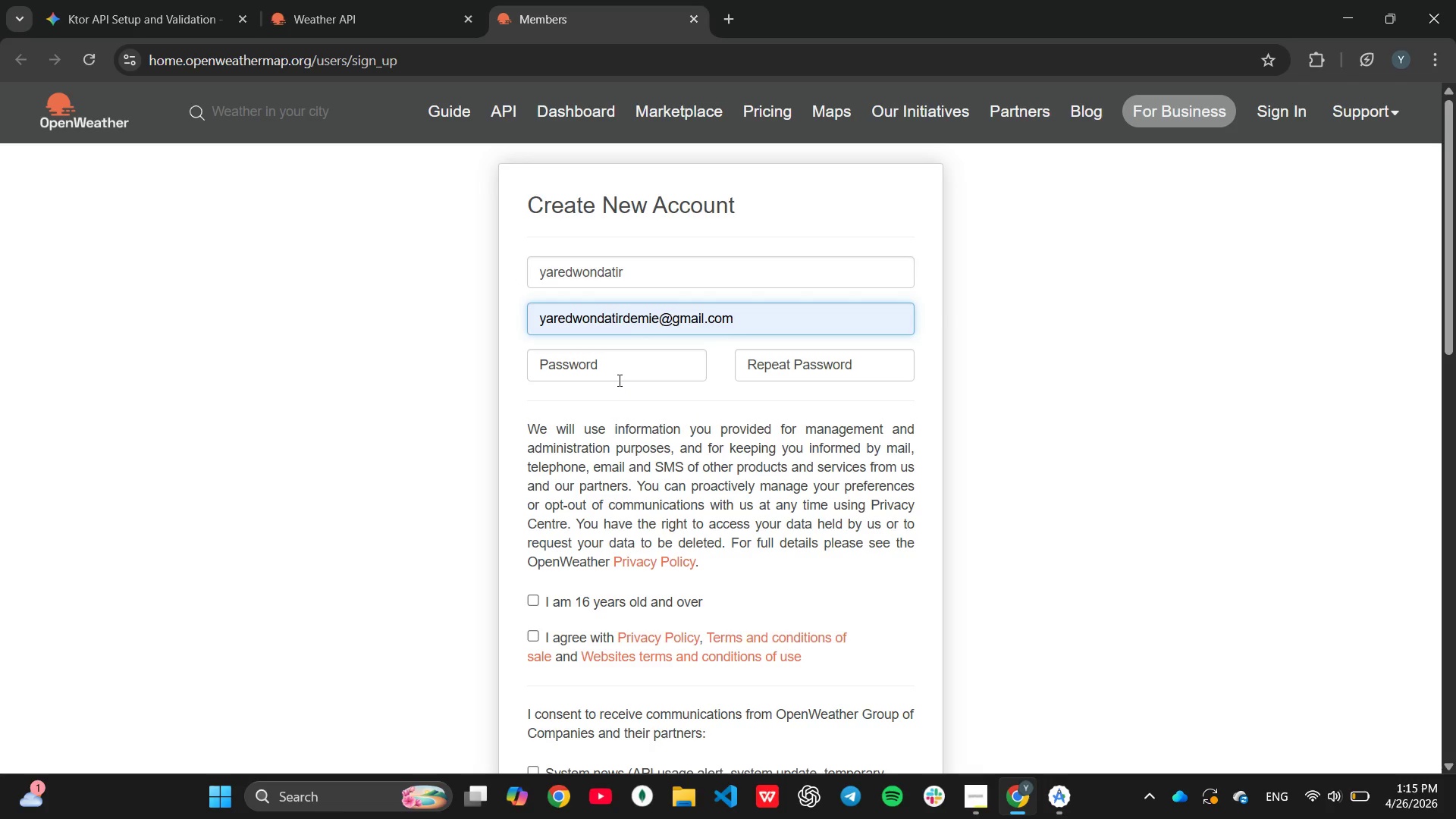 
left_click([618, 380])
 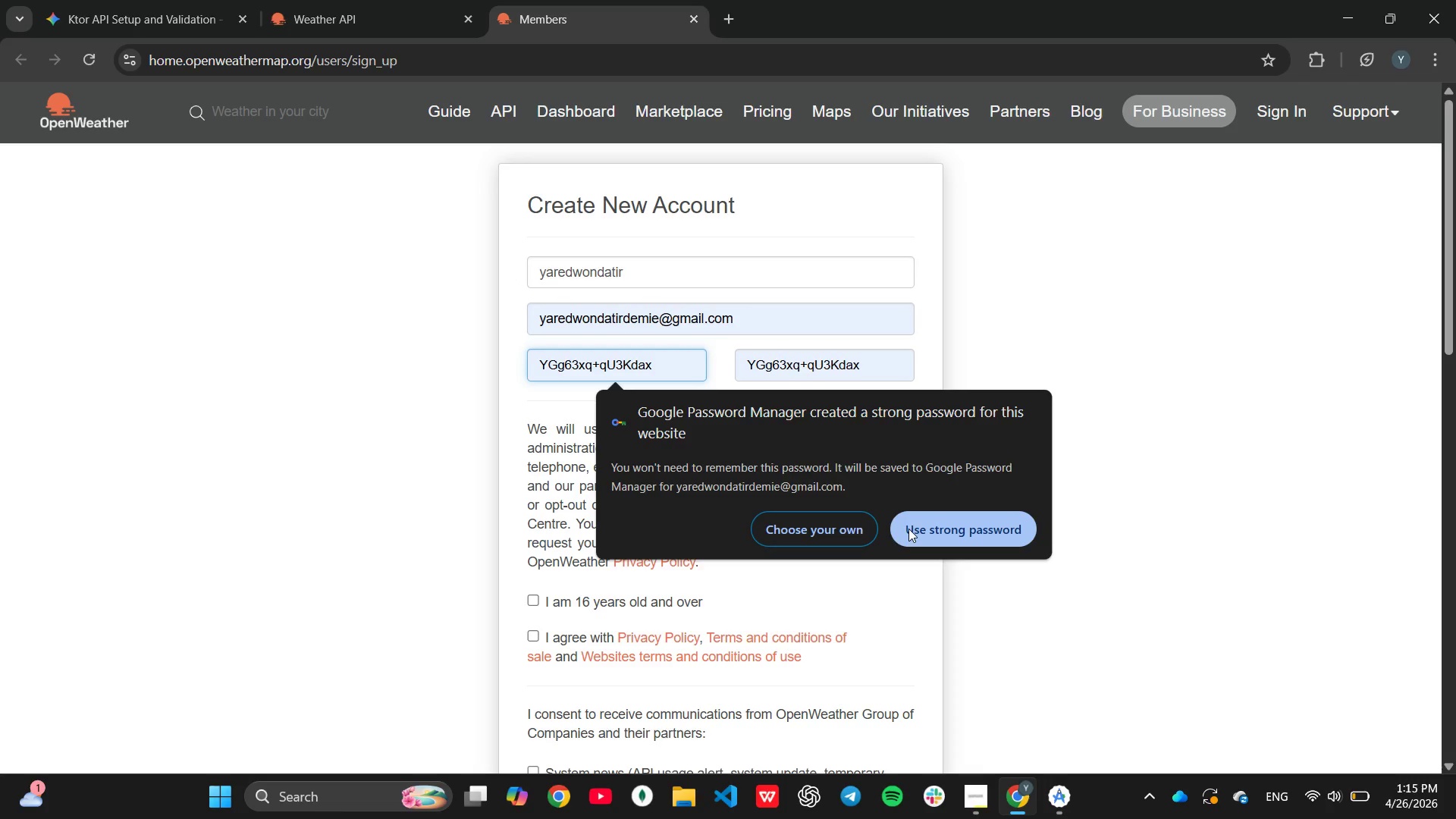 
left_click([909, 532])
 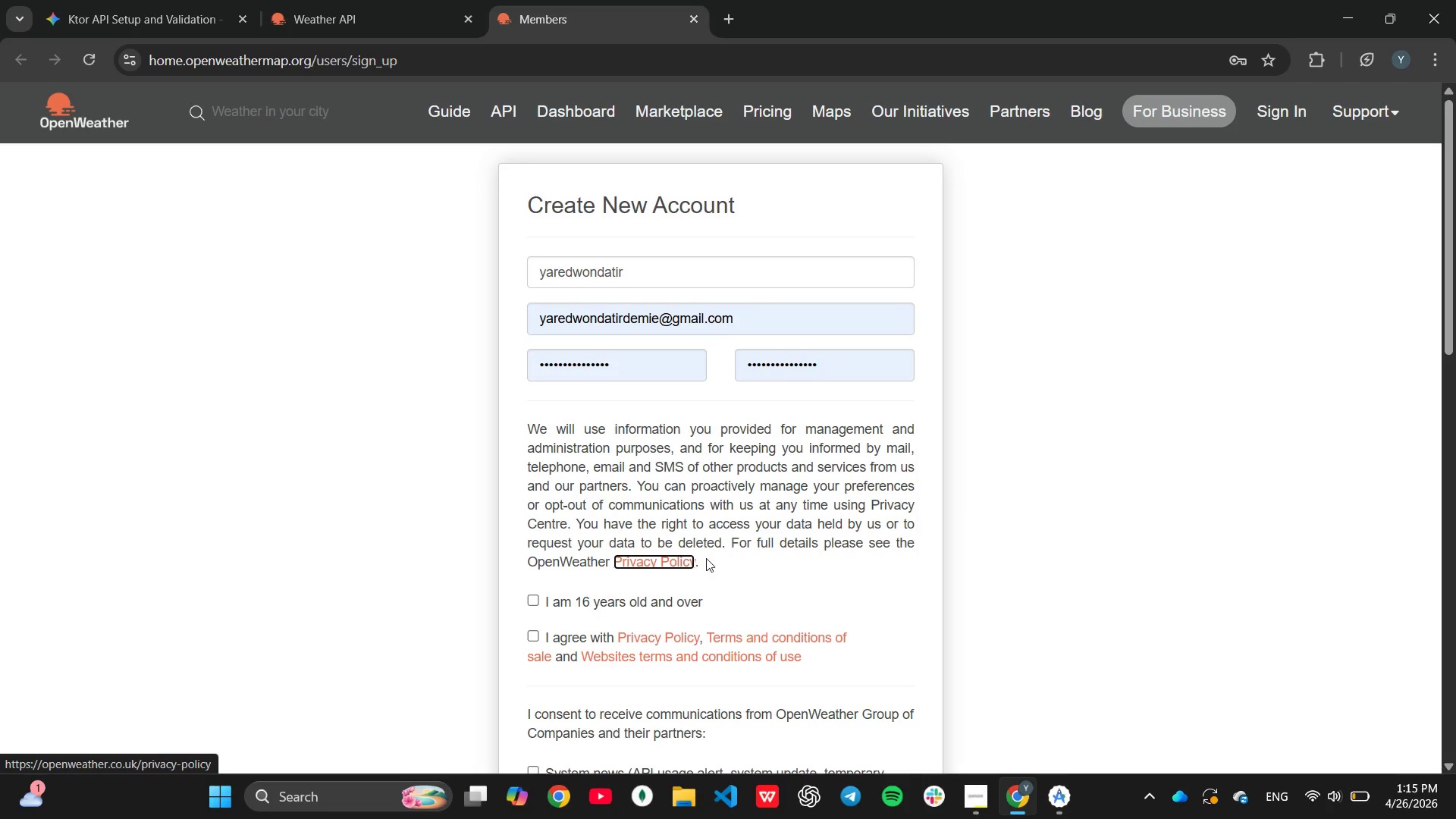 
scroll: coordinate [702, 559], scroll_direction: down, amount: 2.0
 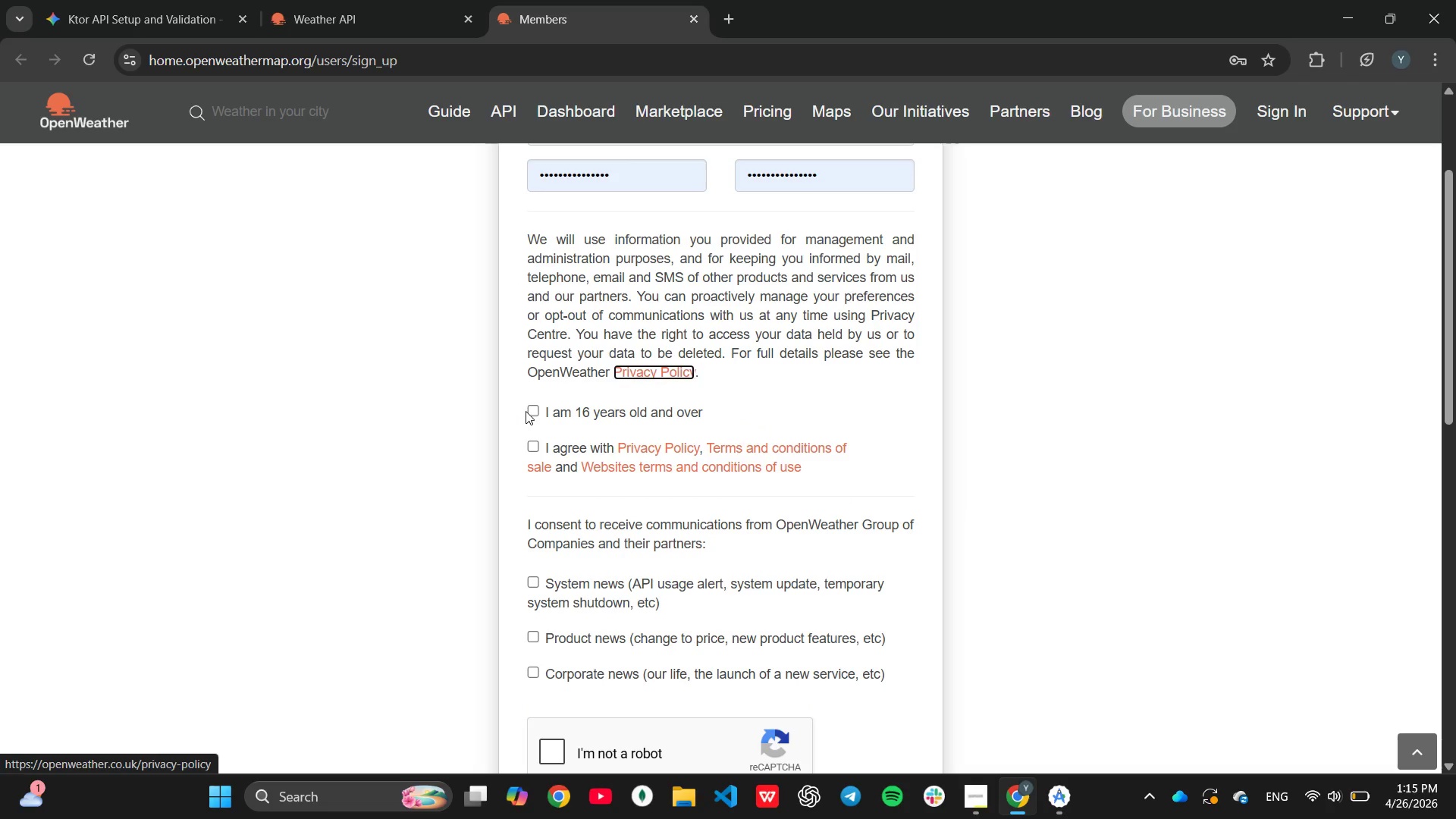 
left_click([535, 413])
 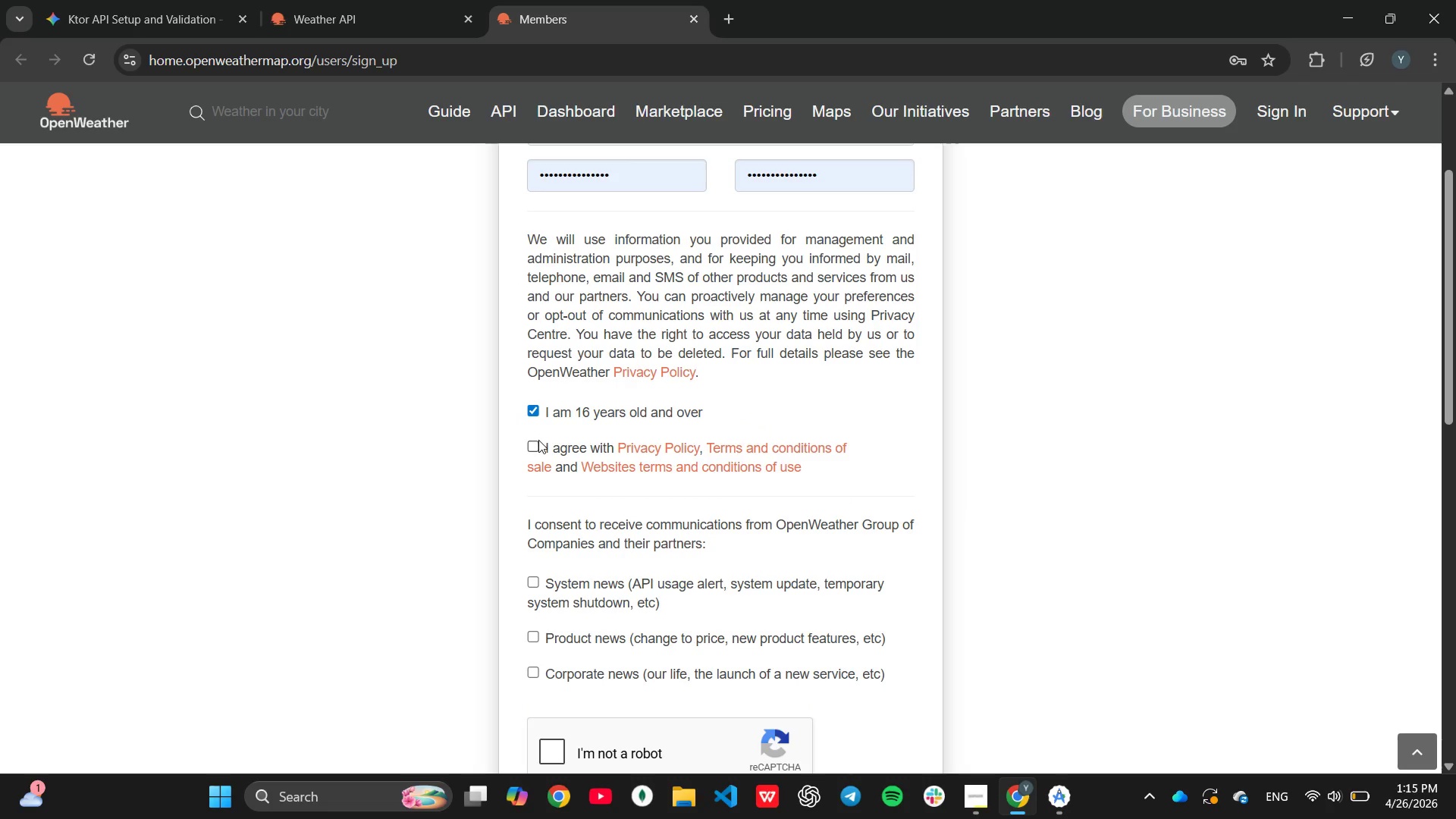 
left_click([538, 441])
 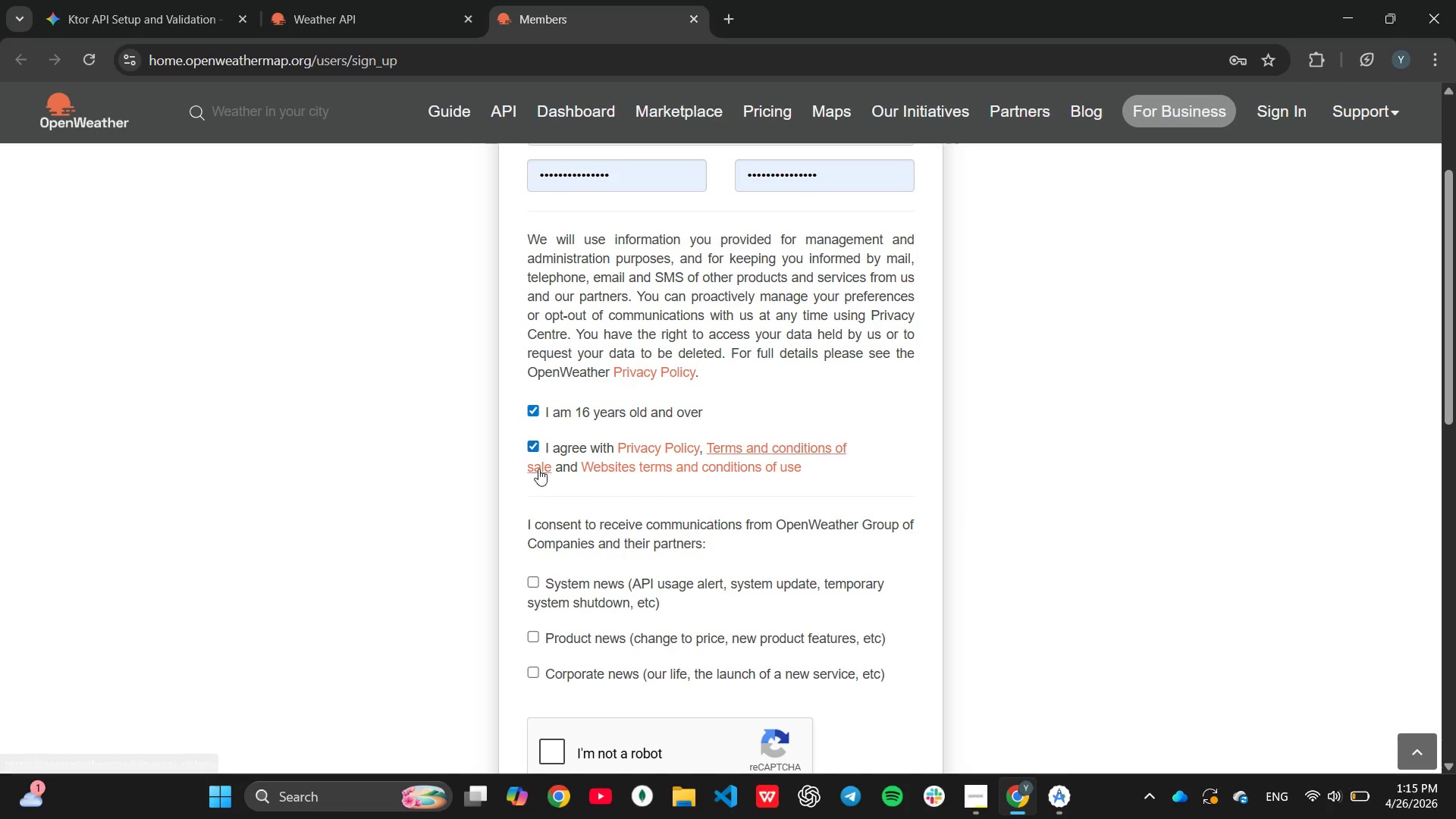 
scroll: coordinate [544, 519], scroll_direction: down, amount: 2.0
 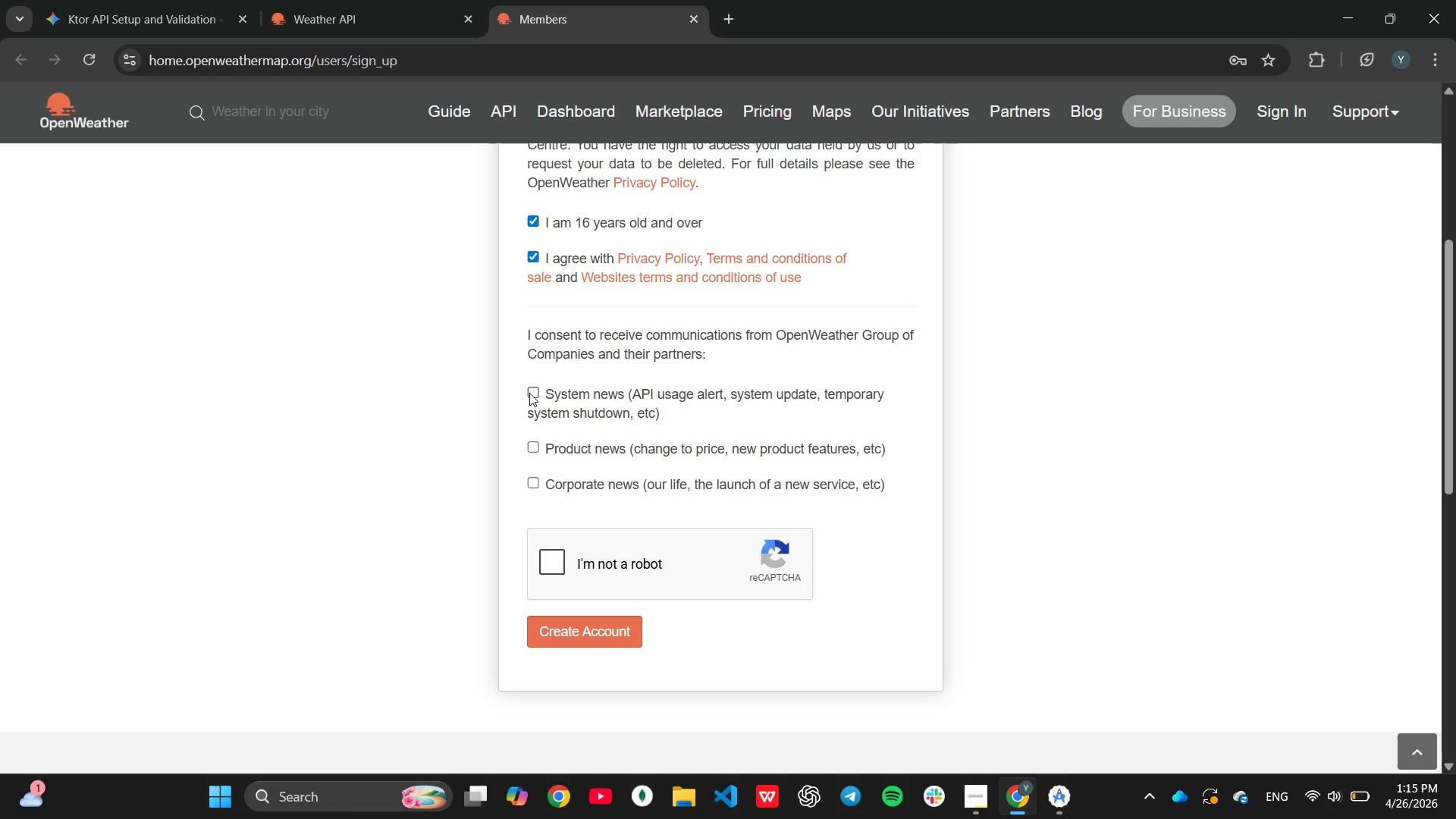 
left_click([529, 393])
 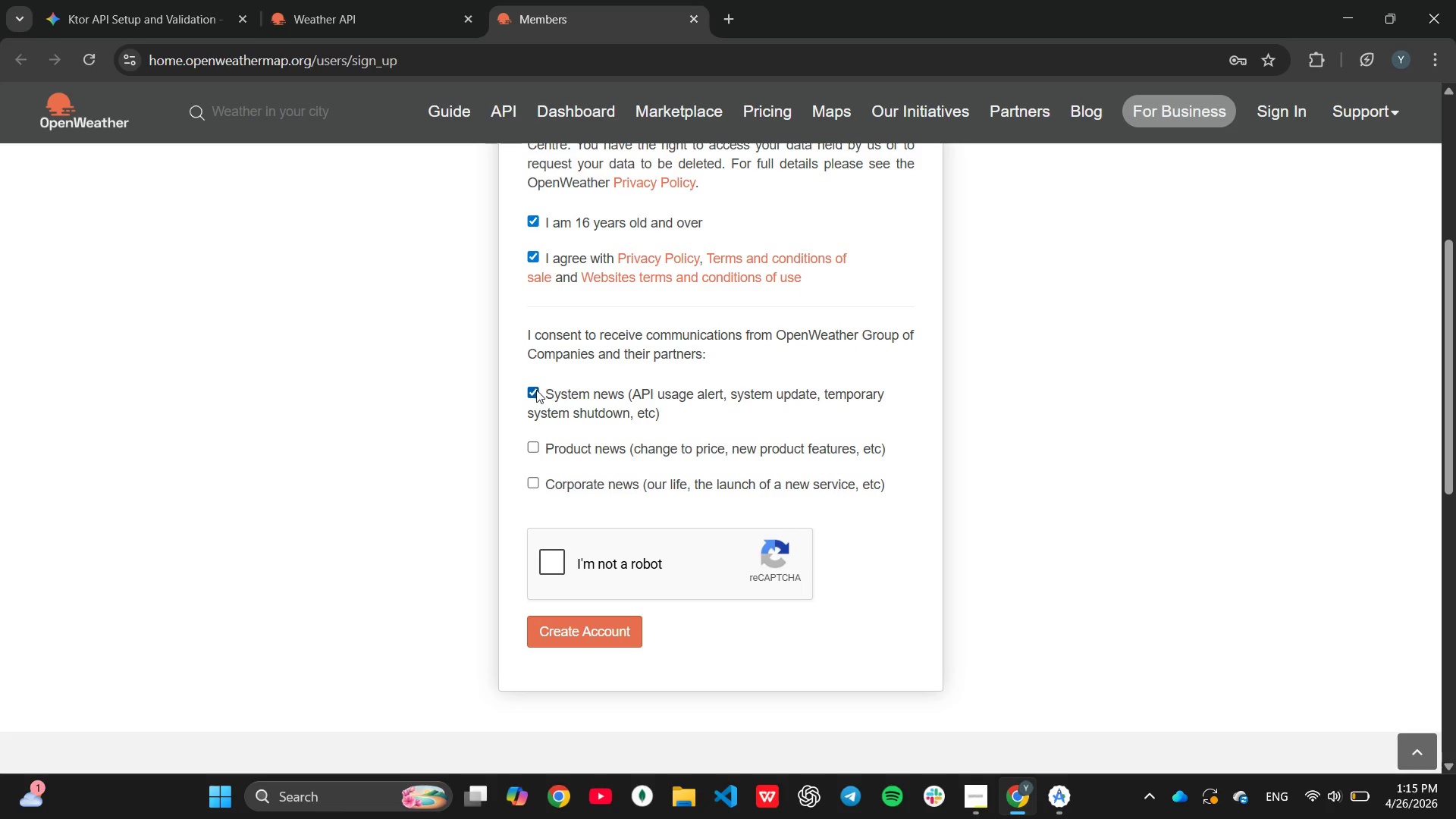 
left_click([536, 390])
 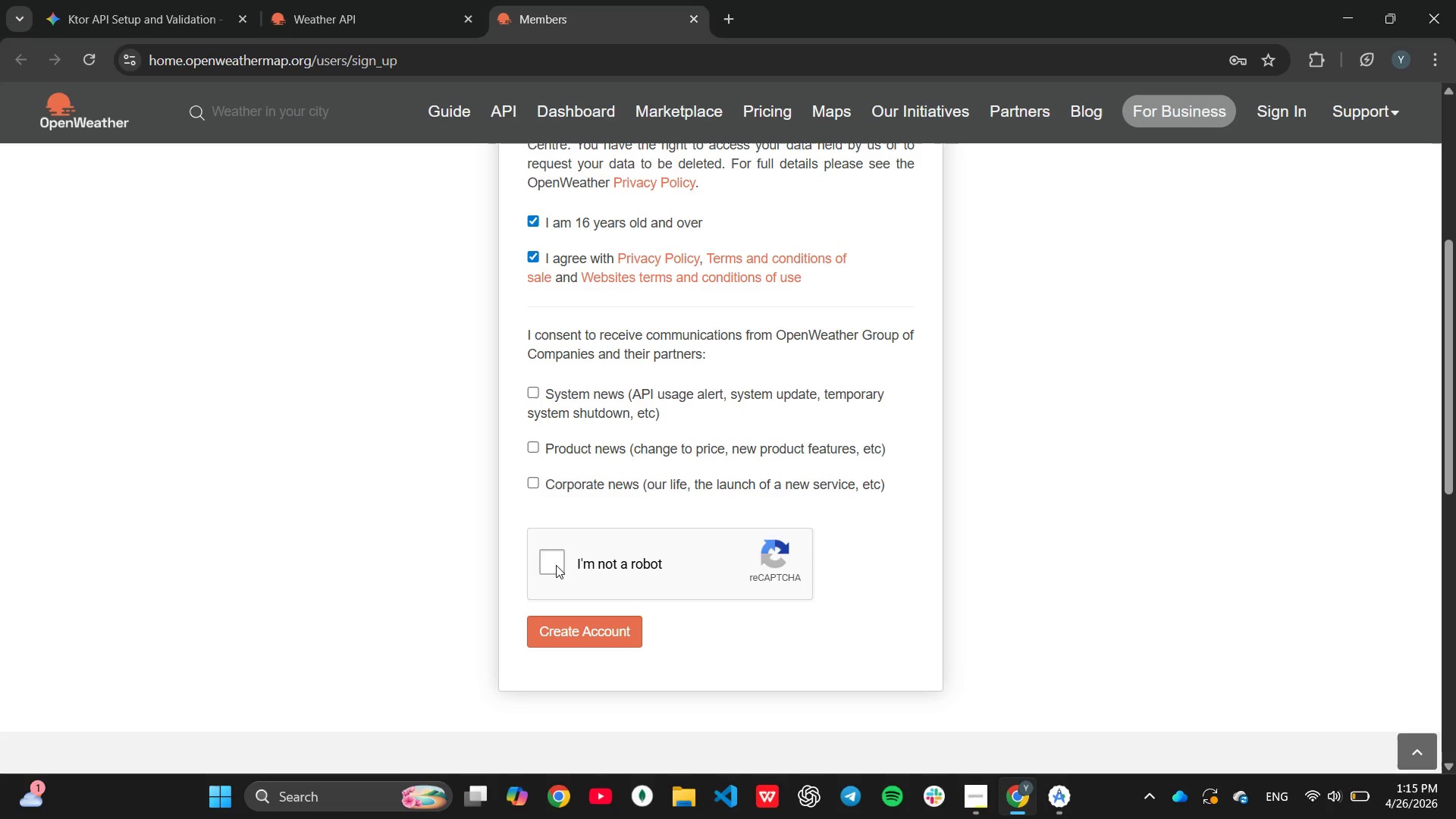 
left_click([556, 565])
 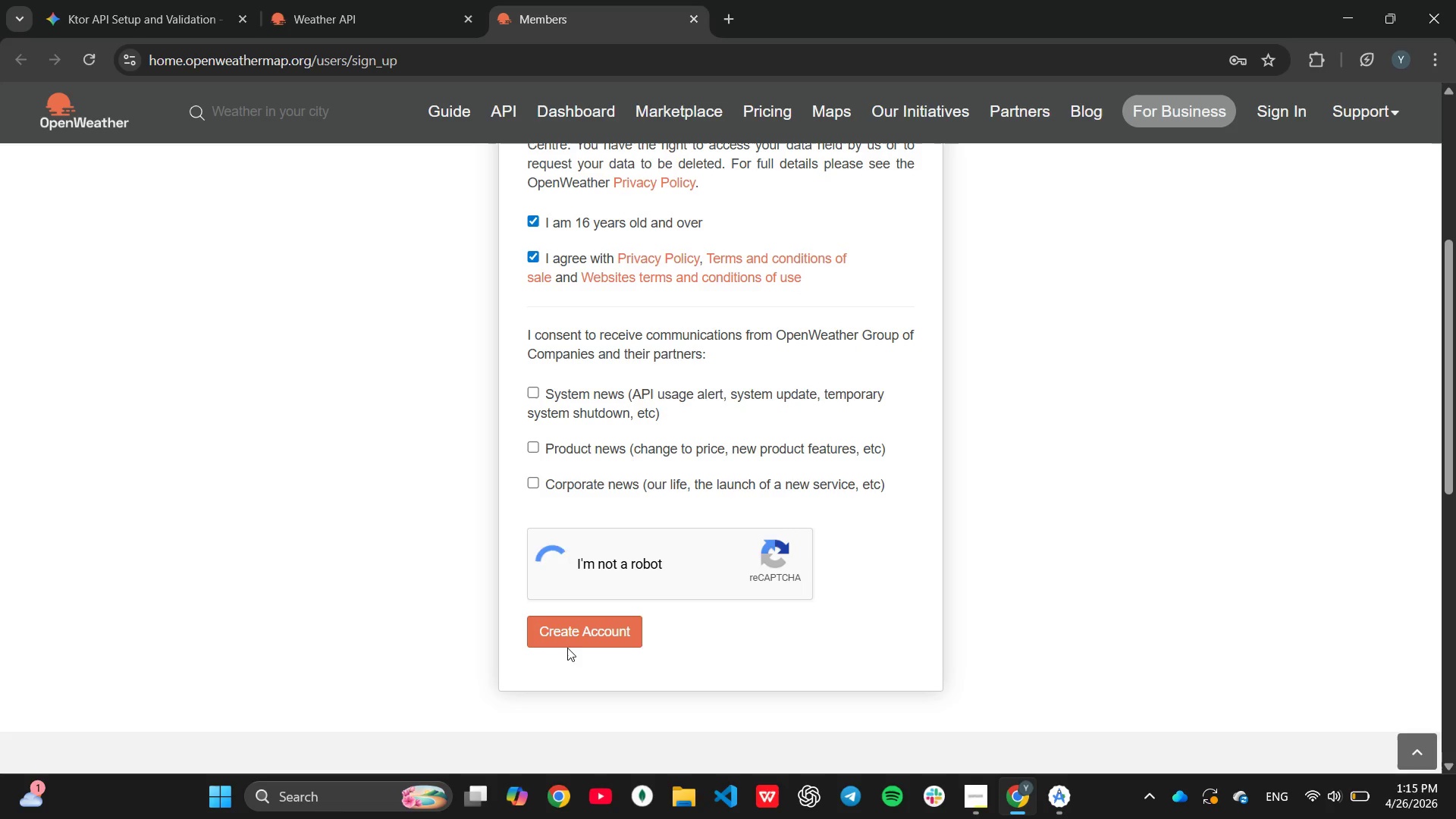 
mouse_move([592, 663])
 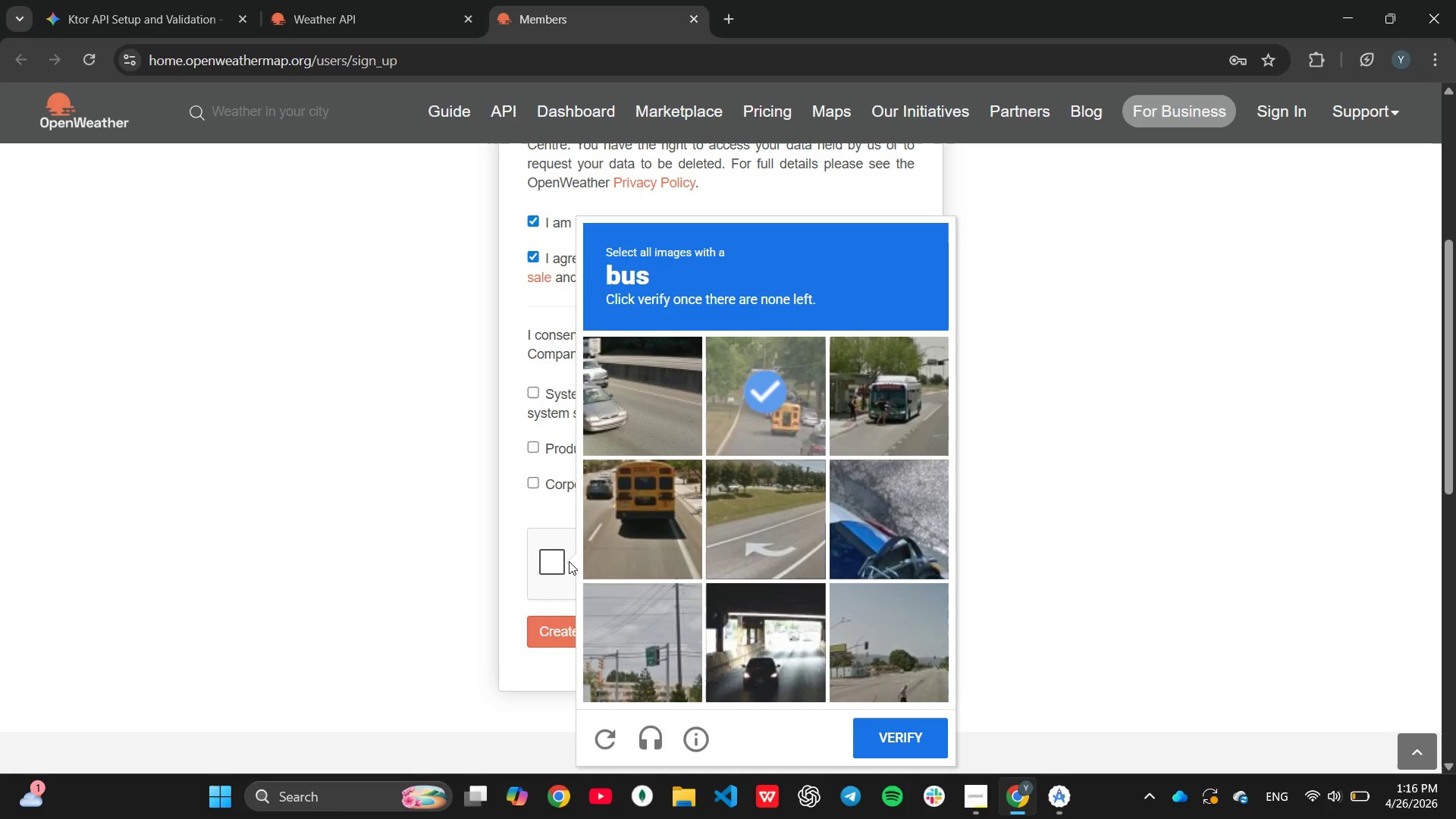 
left_click([607, 541])
 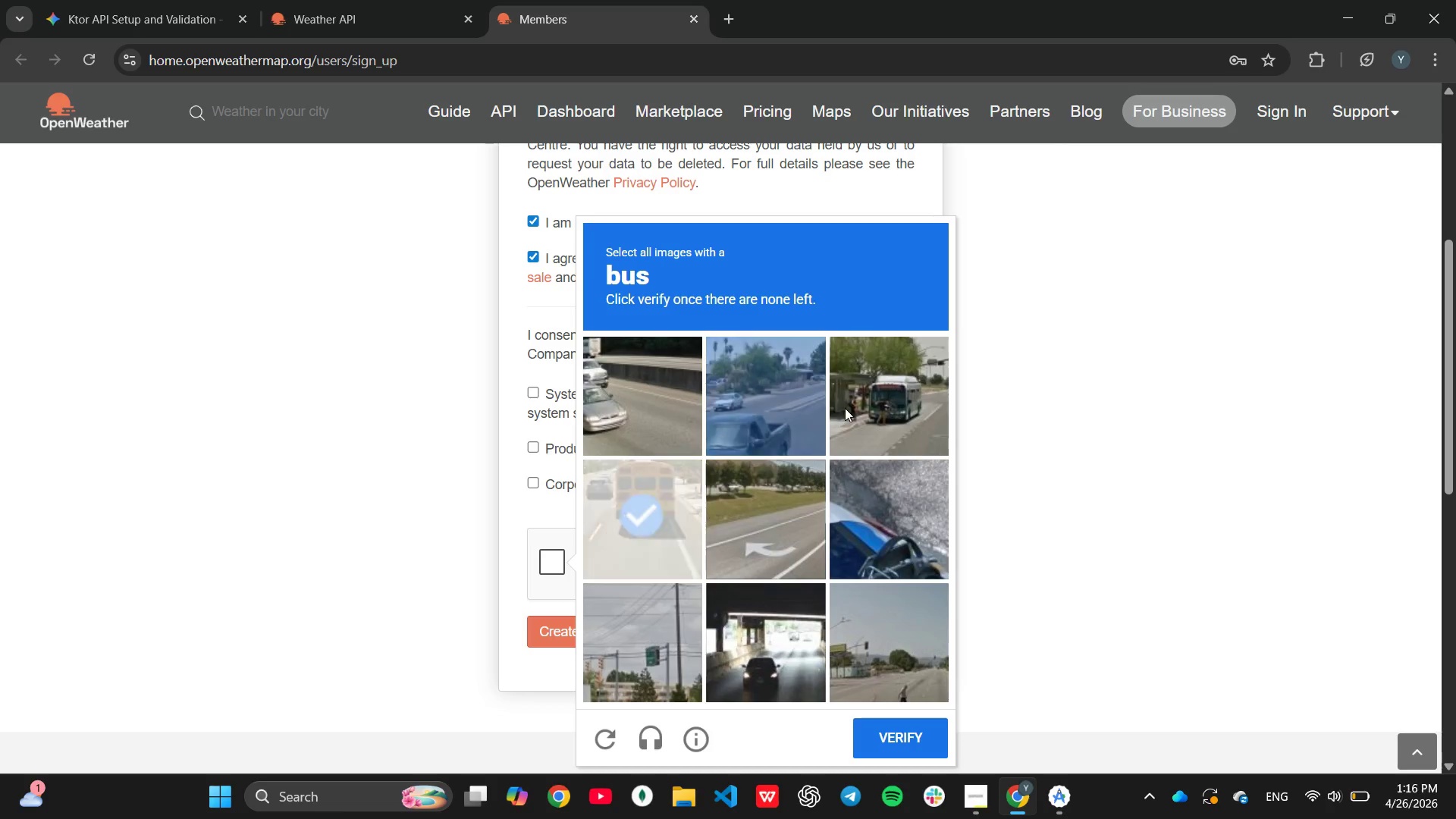 
left_click([876, 401])
 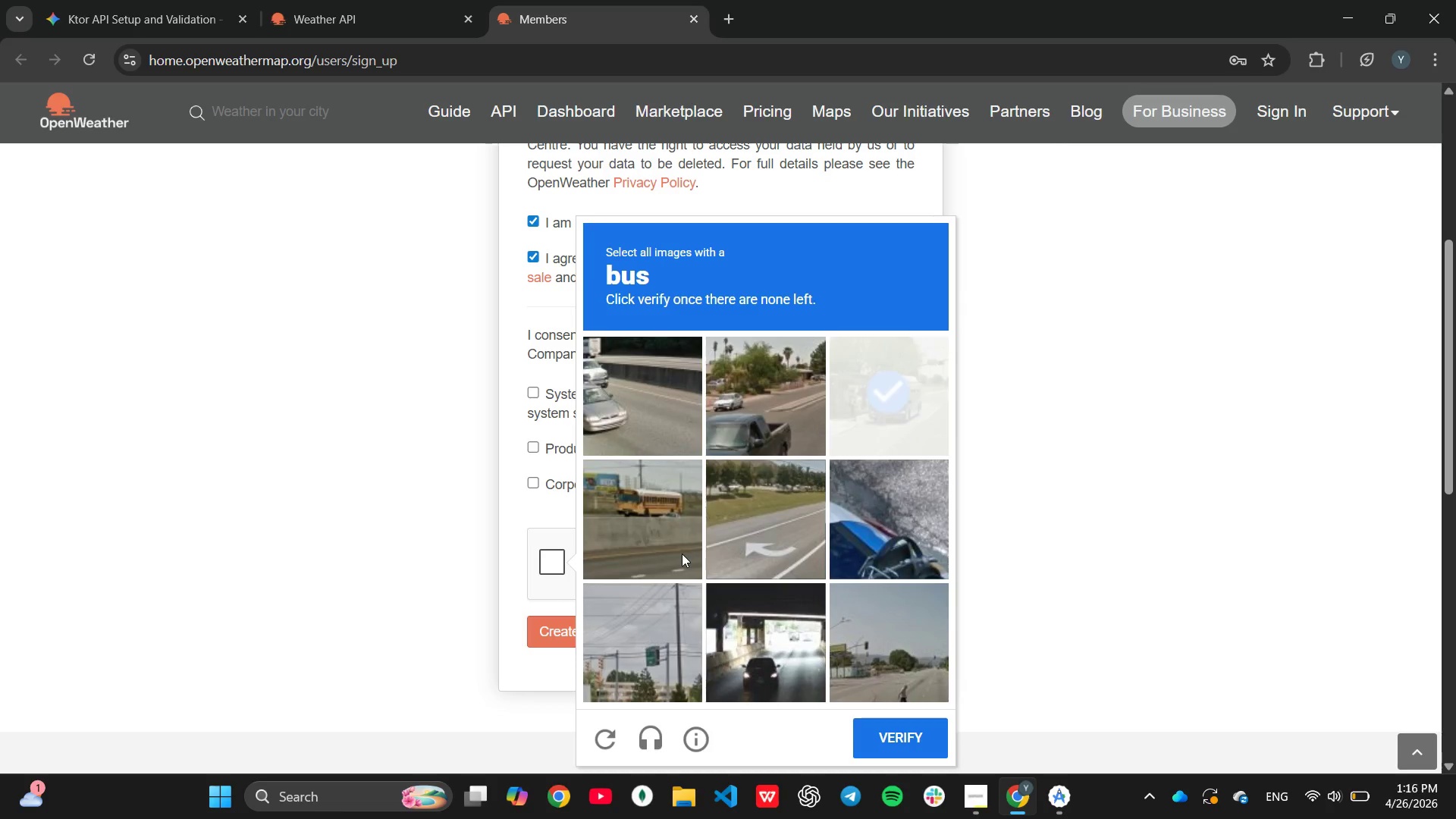 
left_click([648, 529])
 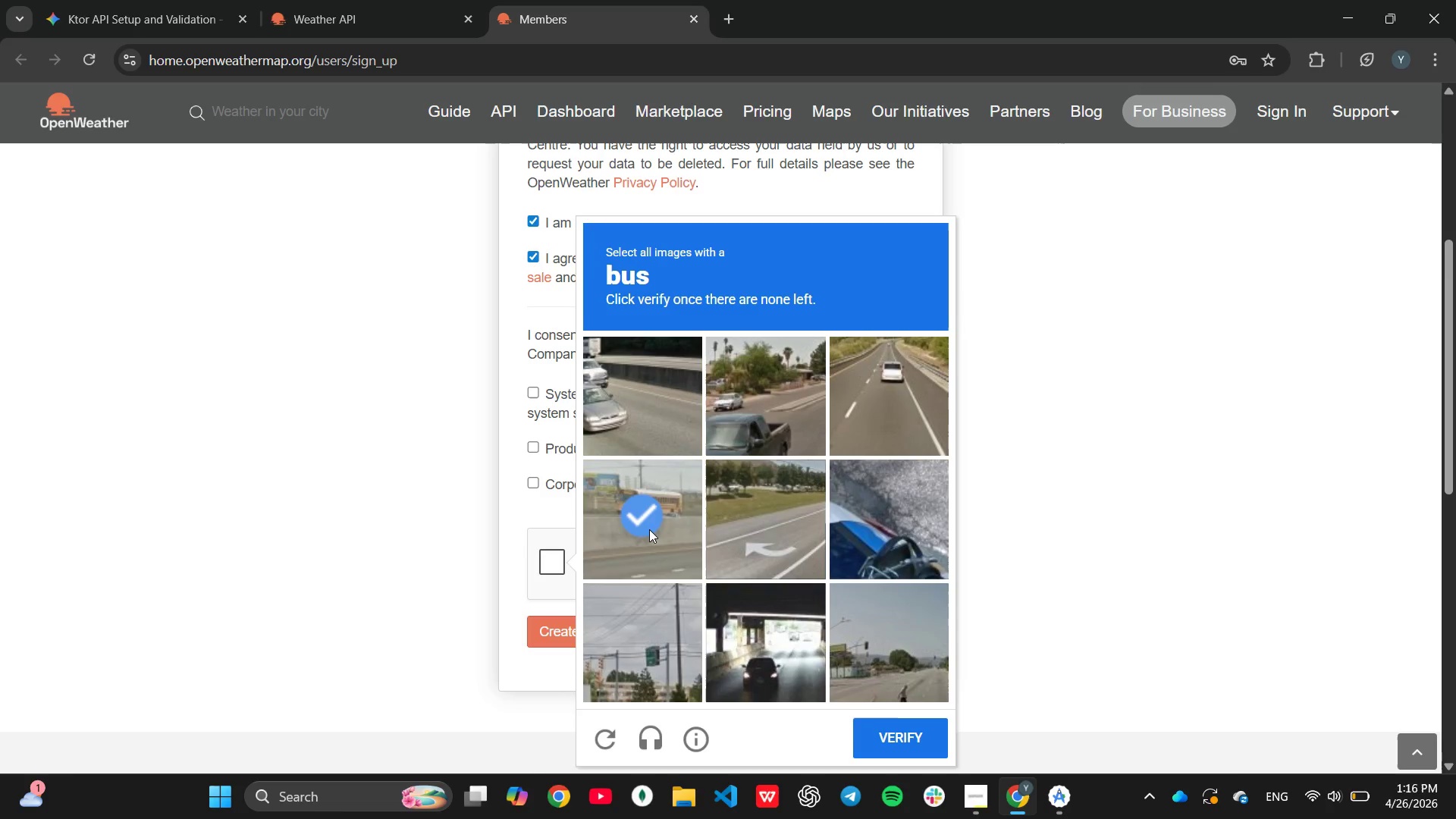 
scroll: coordinate [649, 531], scroll_direction: down, amount: 1.0
 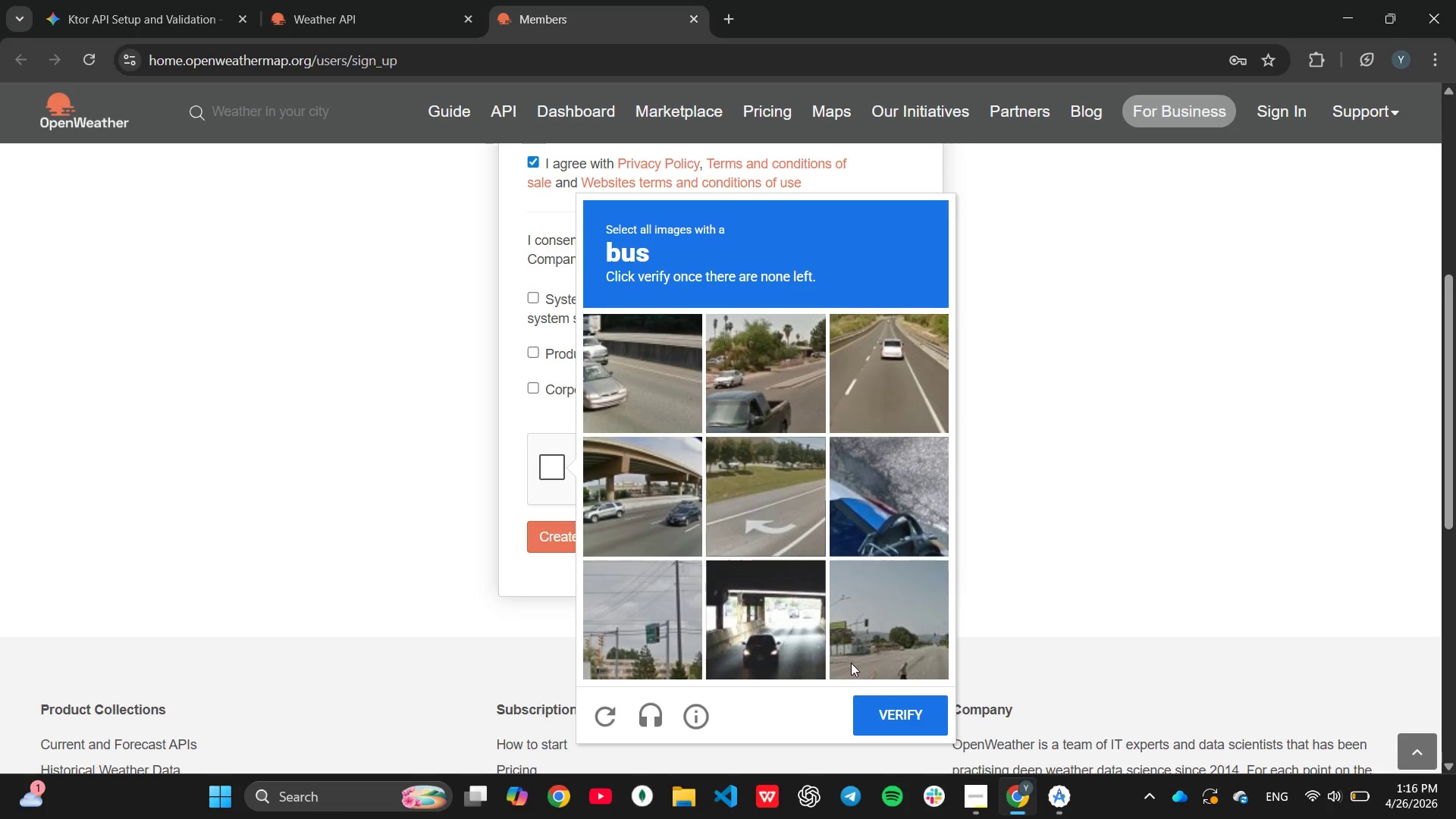 
left_click([866, 731])
 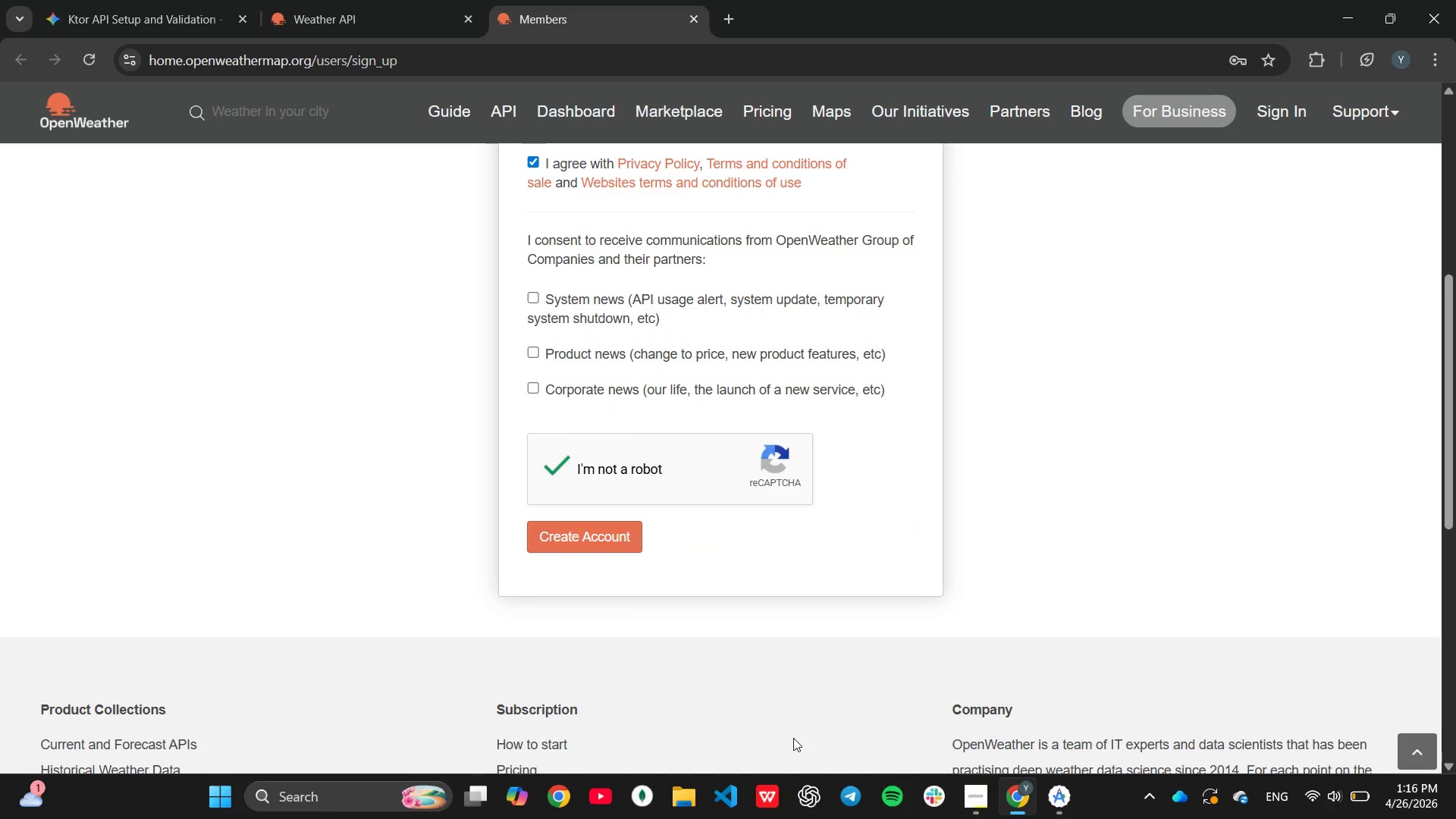 
left_click([606, 543])
 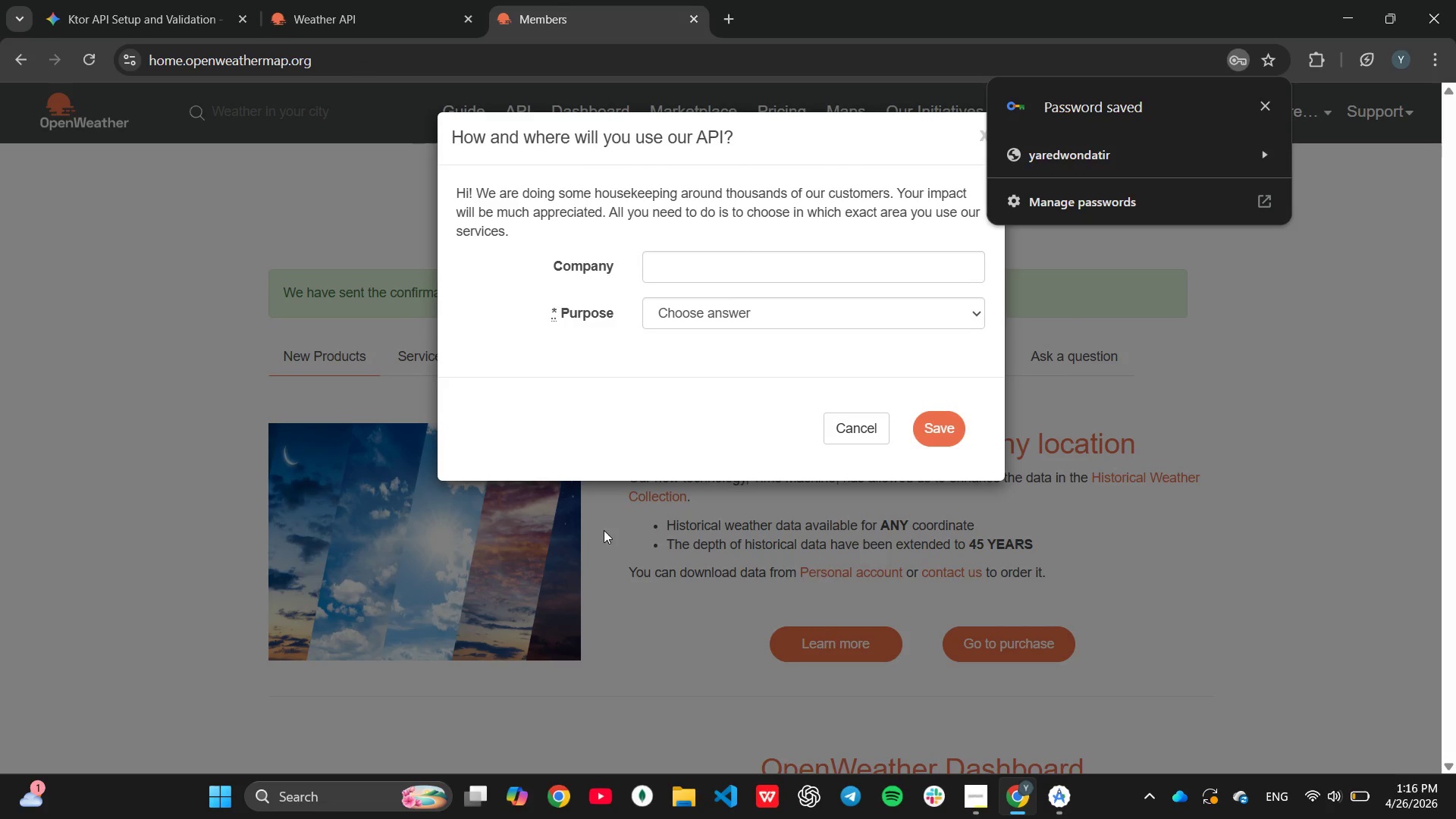 
wait(5.5)
 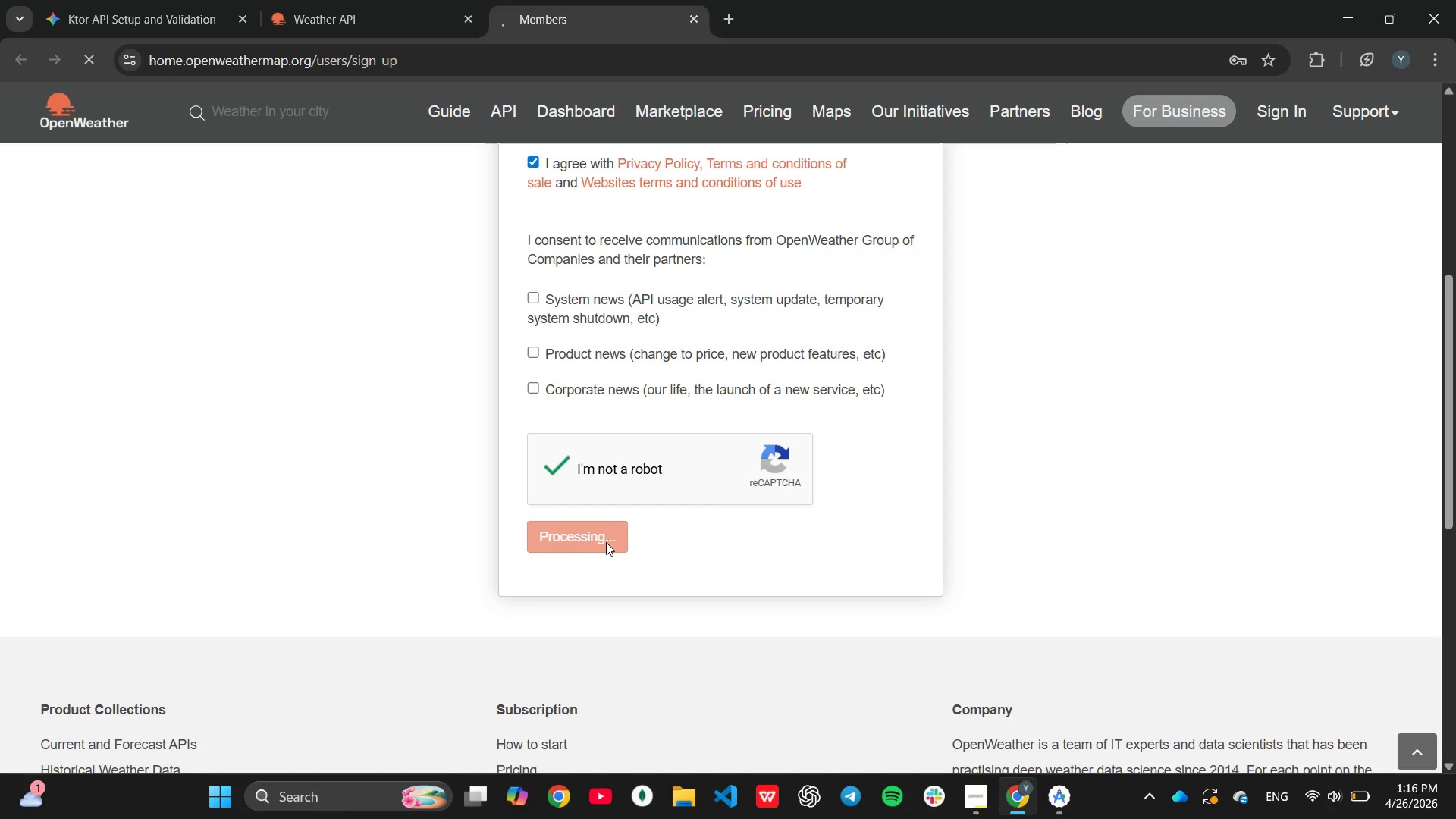 
mouse_move([710, 343])
 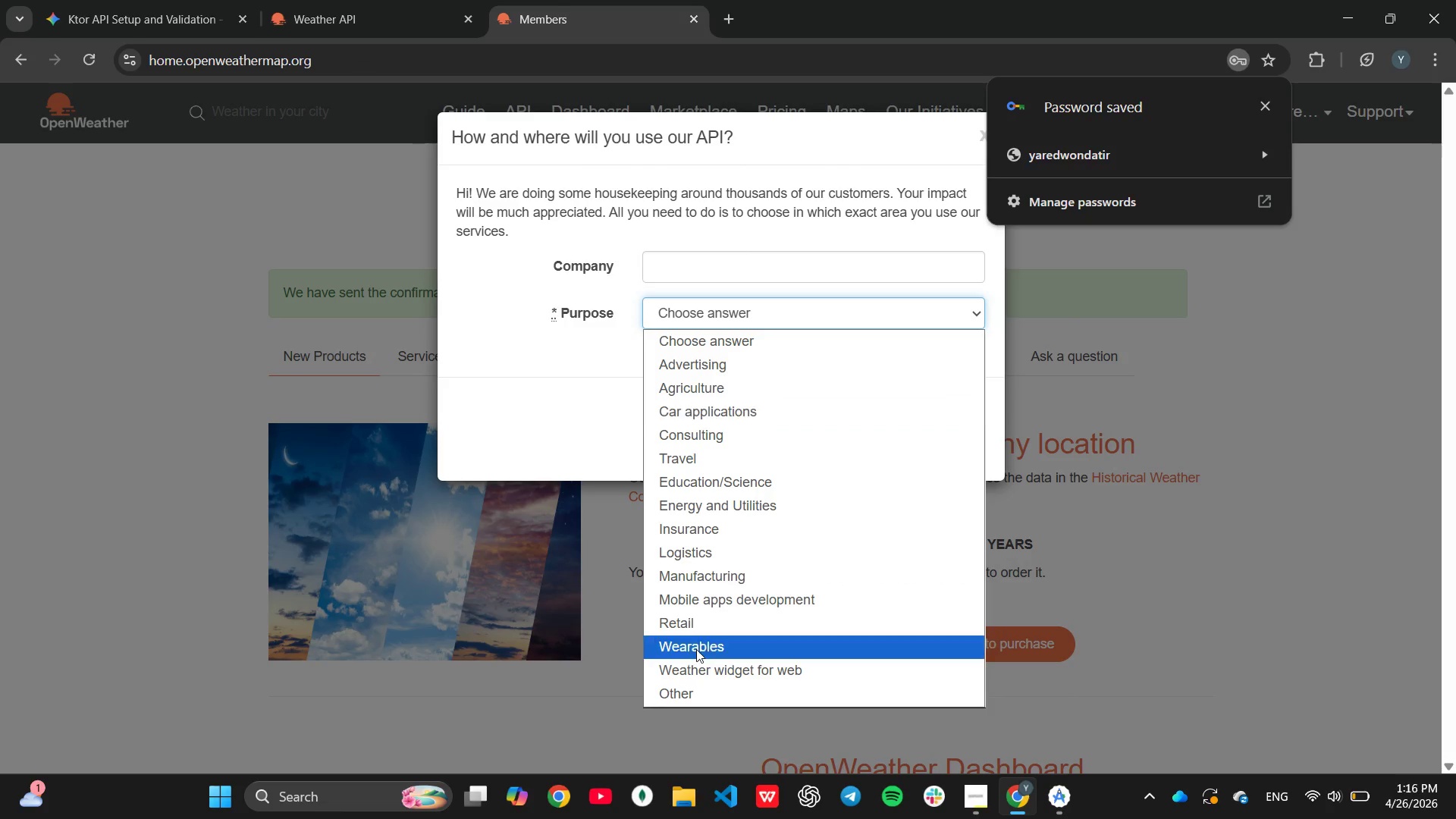 
scroll: coordinate [696, 649], scroll_direction: down, amount: 1.0
 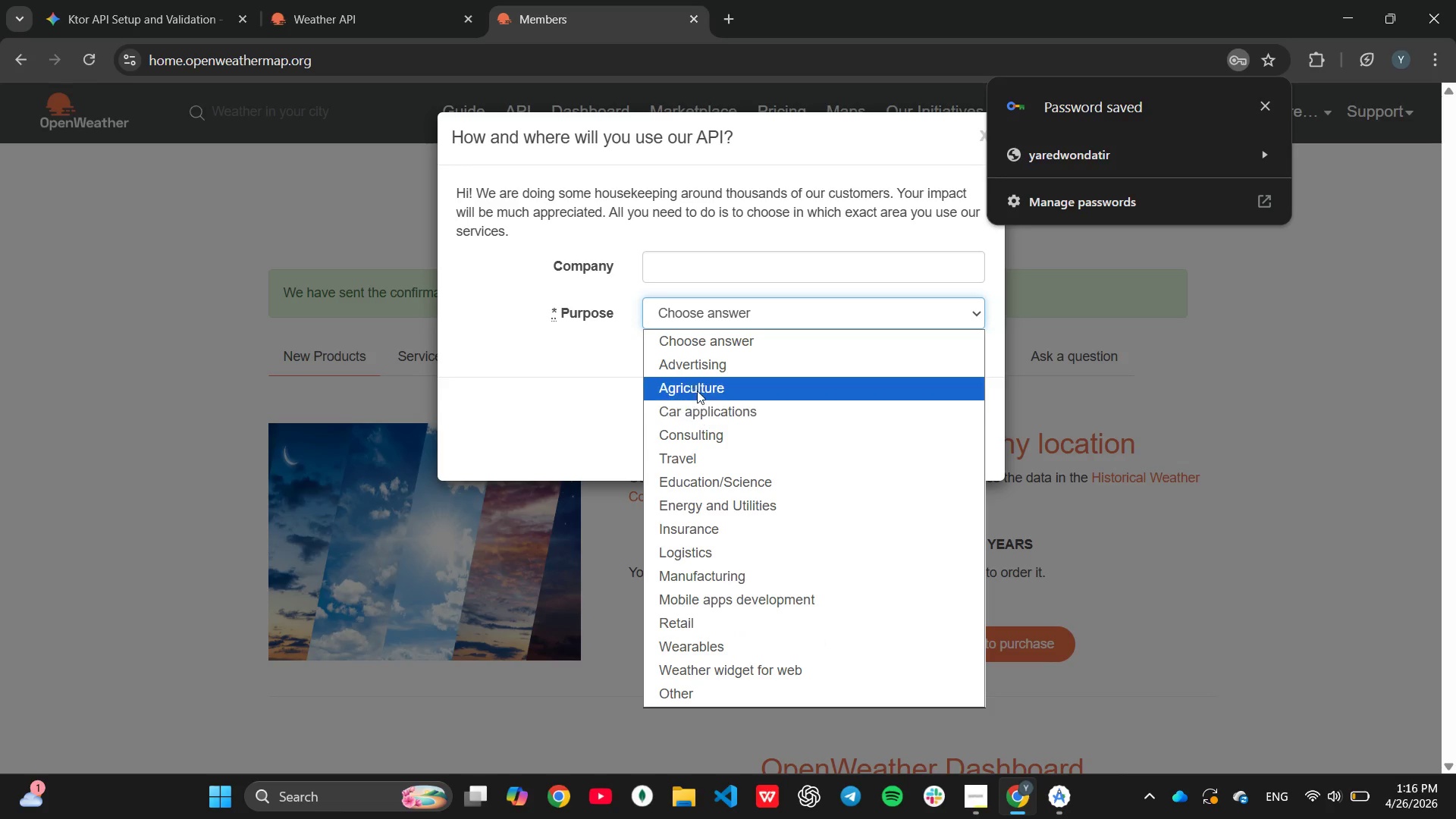 
left_click([695, 379])
 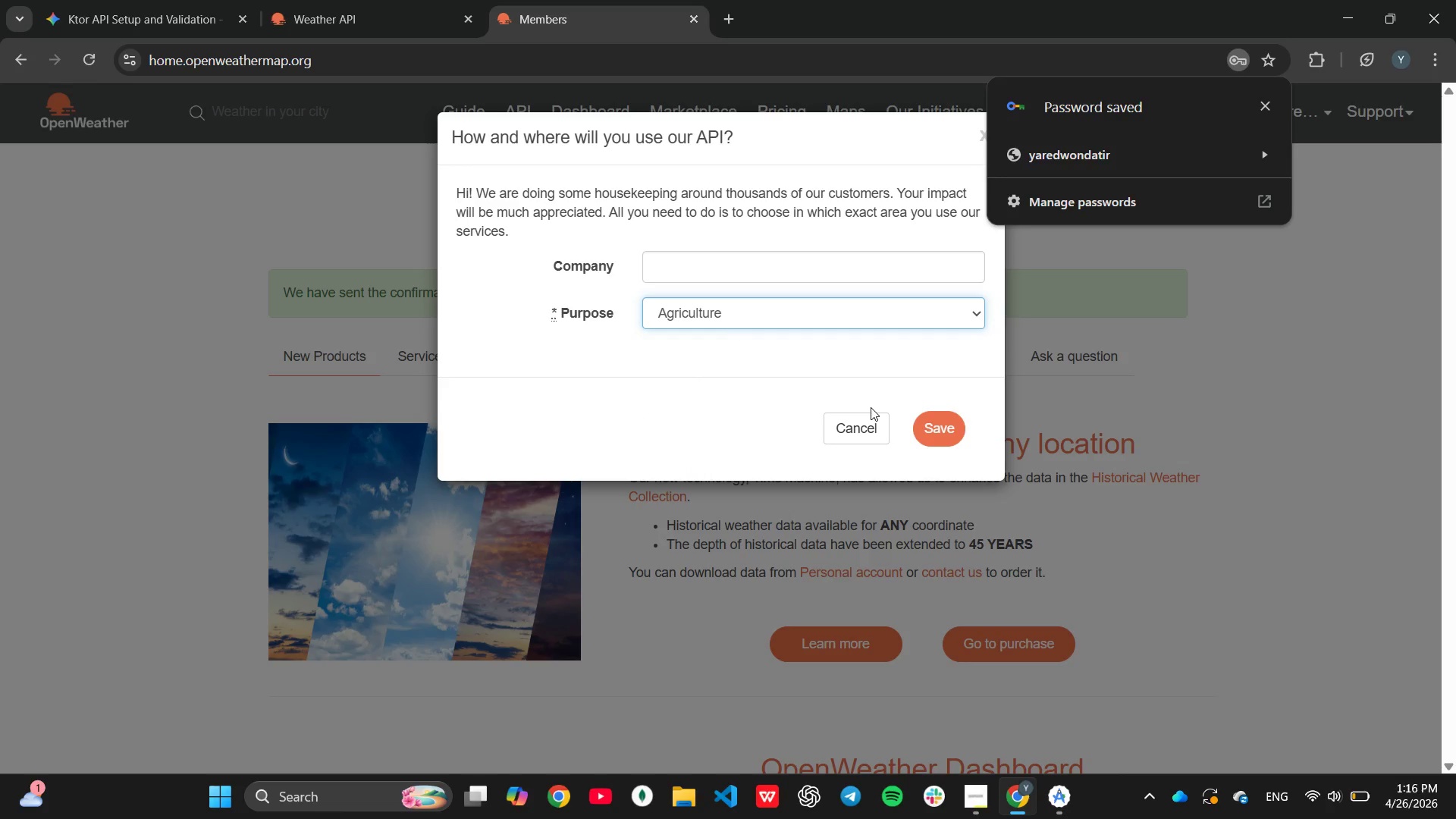 
left_click([958, 425])
 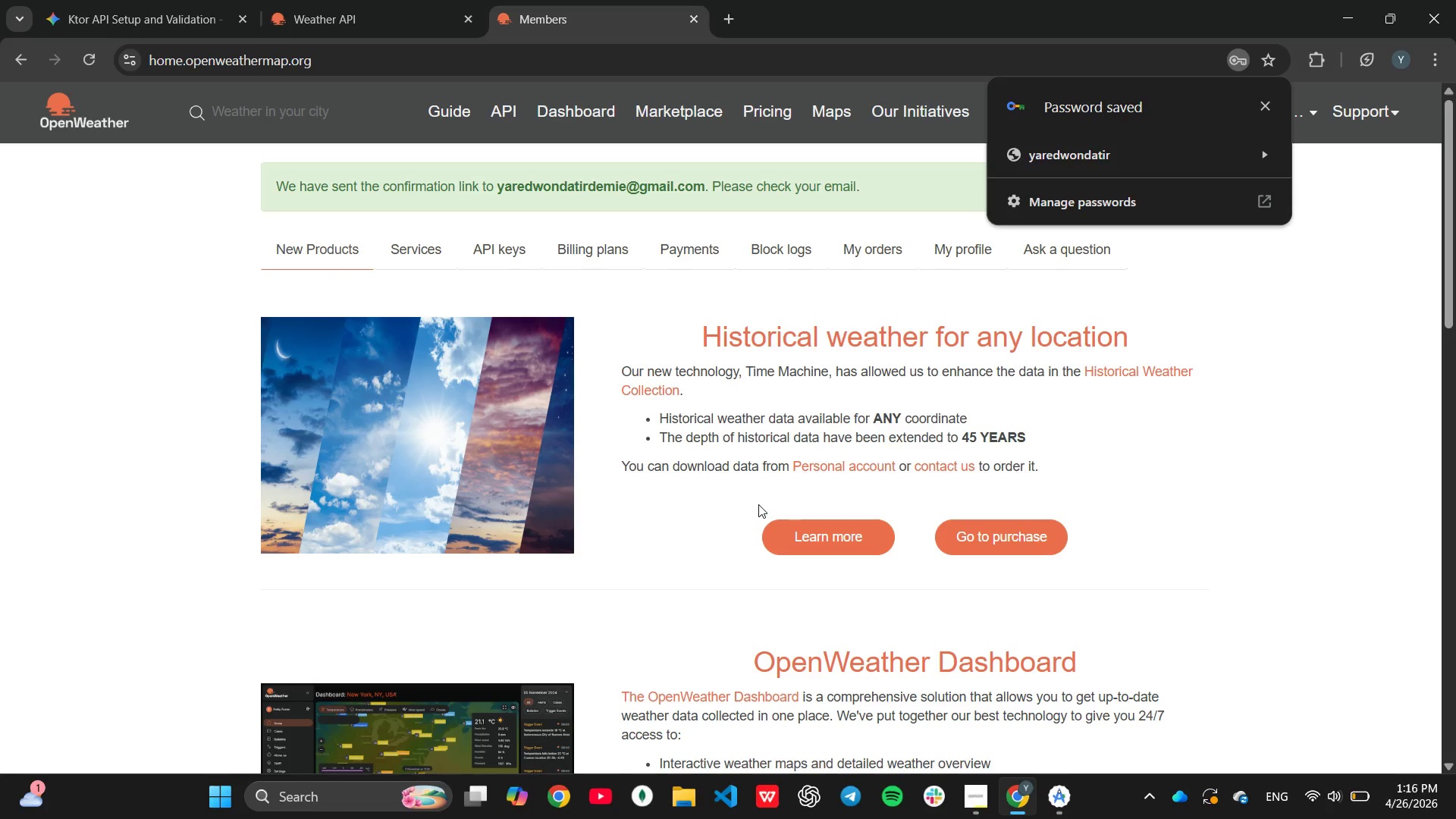 
wait(5.11)
 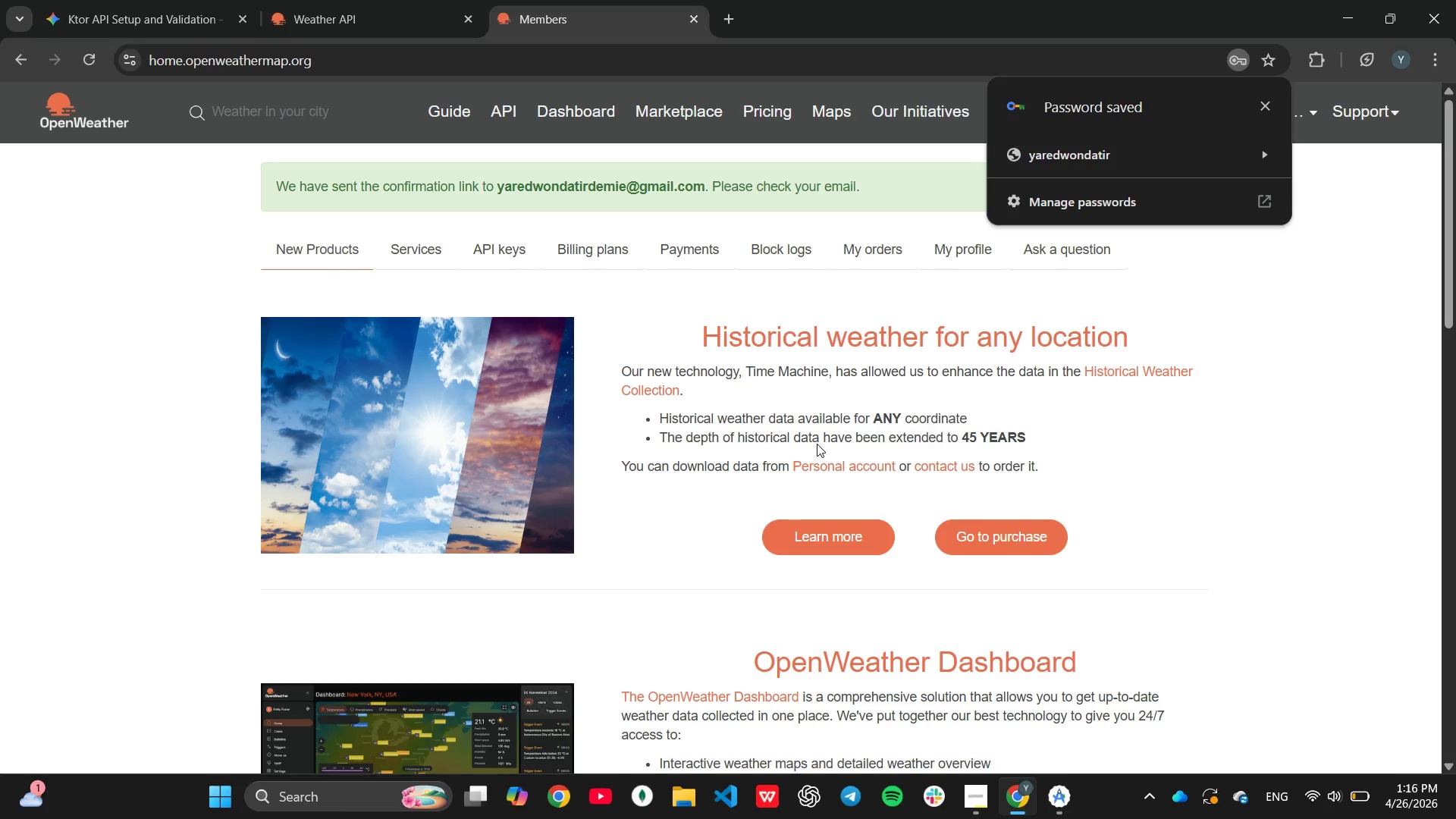 
left_click([738, 559])
 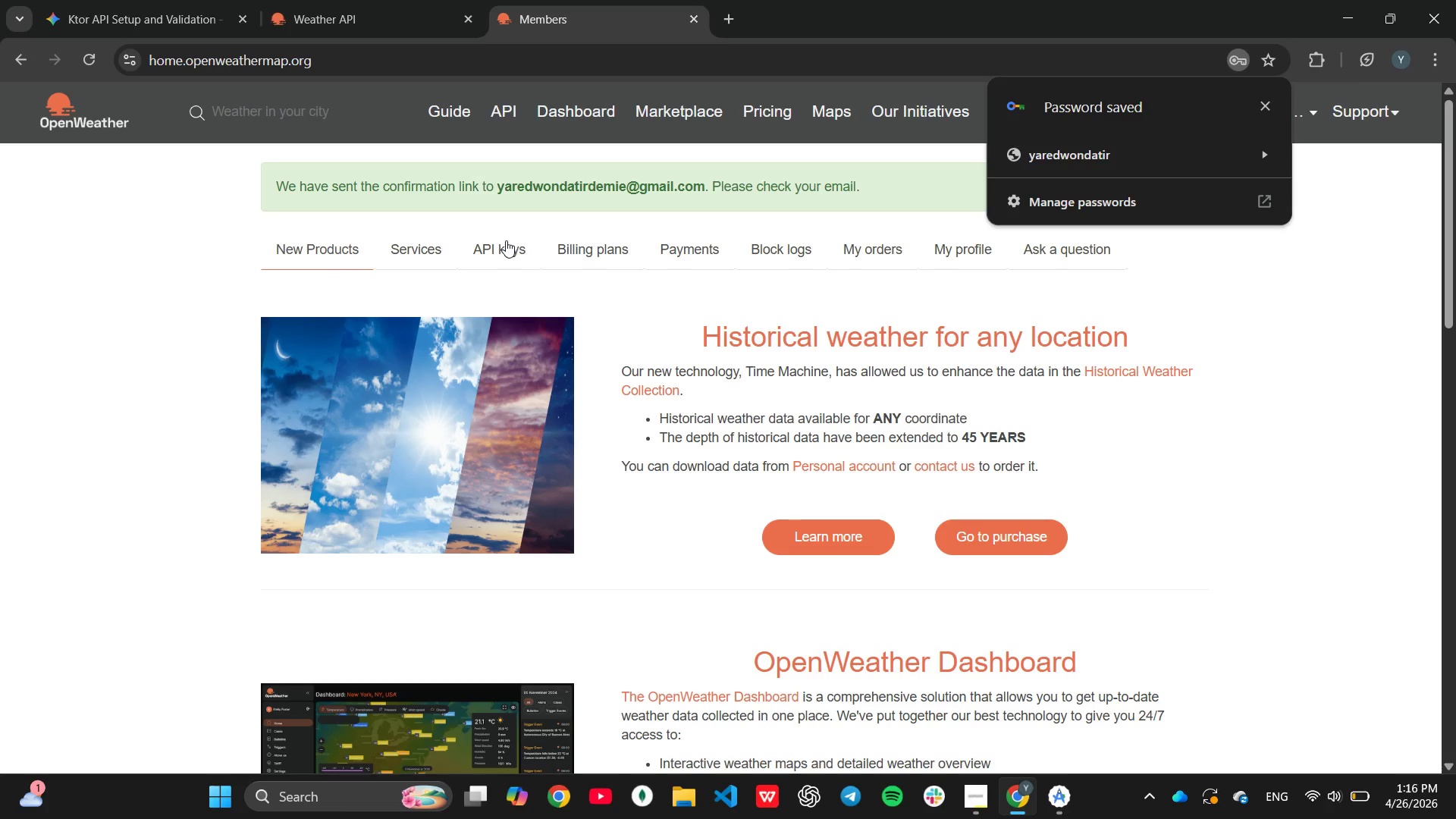 
left_click([498, 250])
 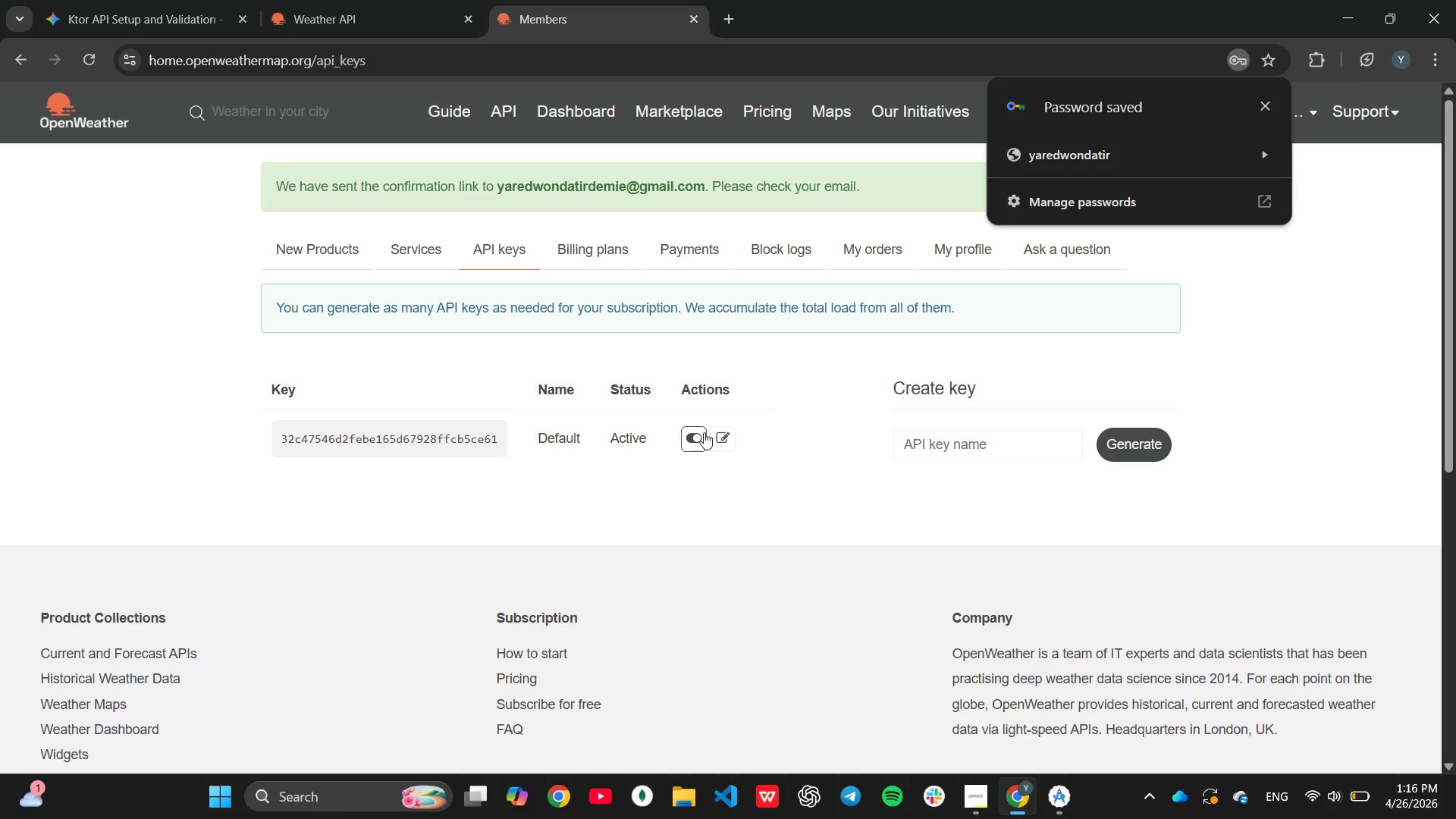 
wait(12.53)
 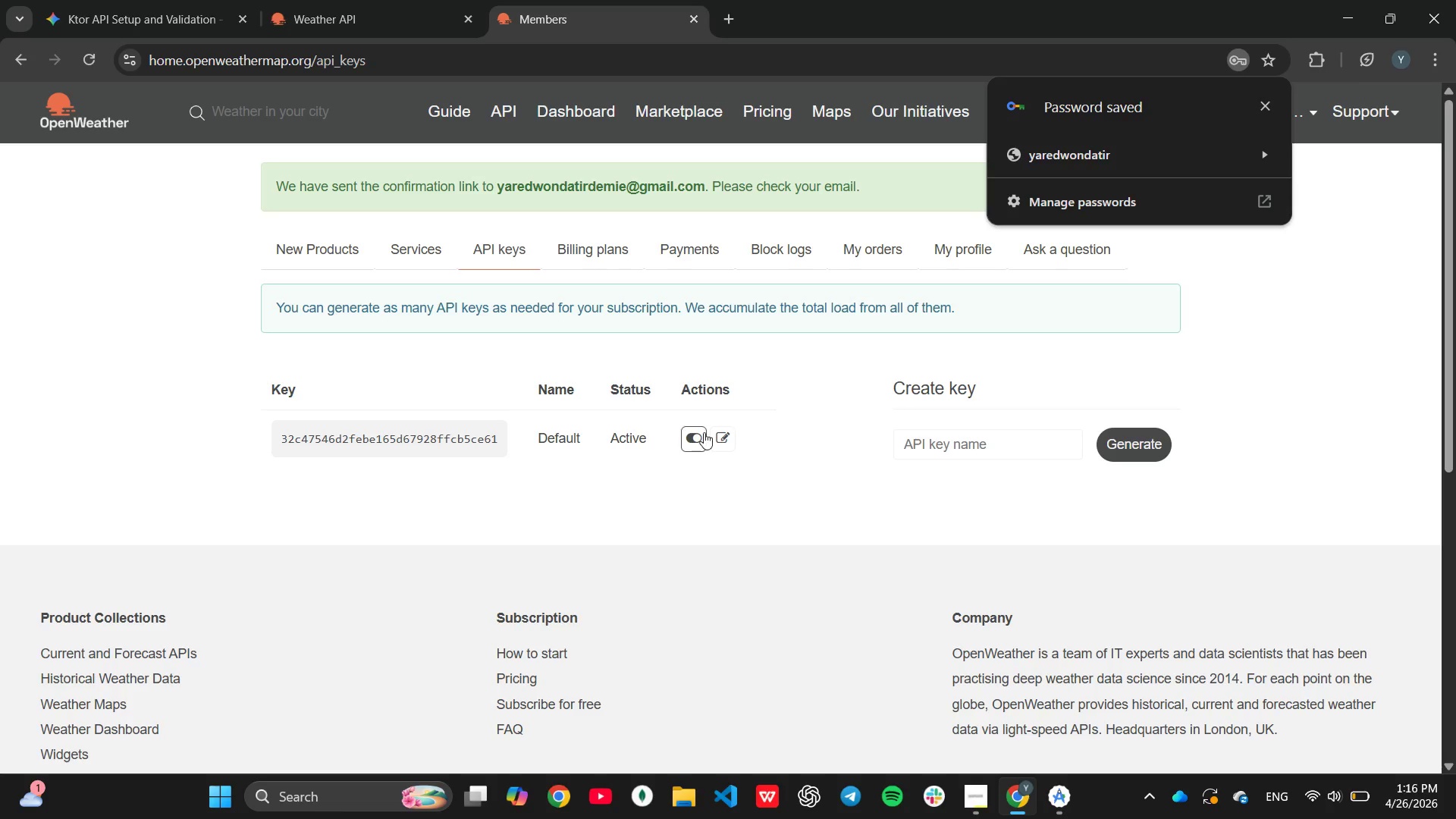 
left_click([722, 441])
 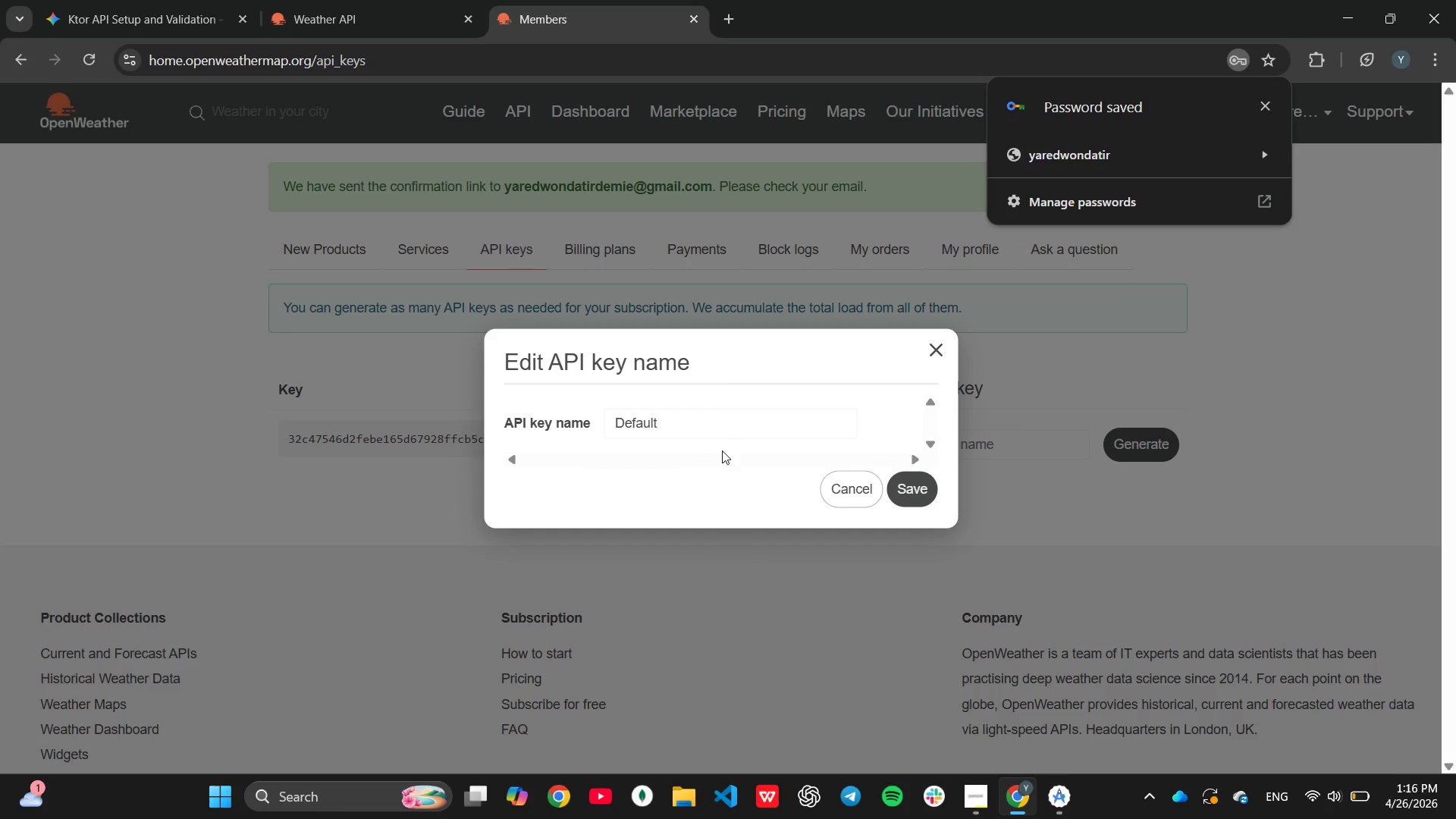 
scroll: coordinate [722, 450], scroll_direction: down, amount: 1.0
 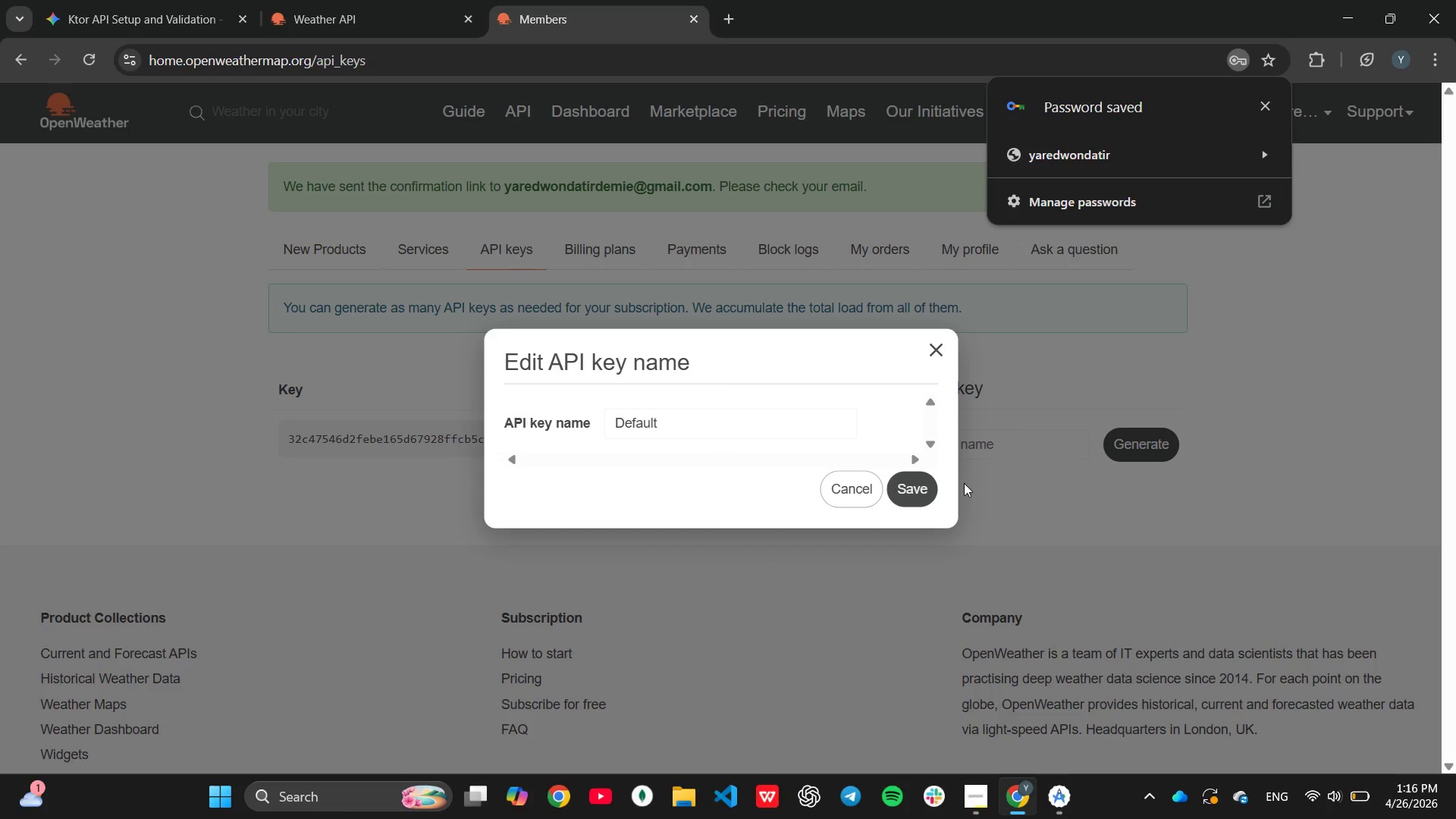 
left_click([836, 497])
 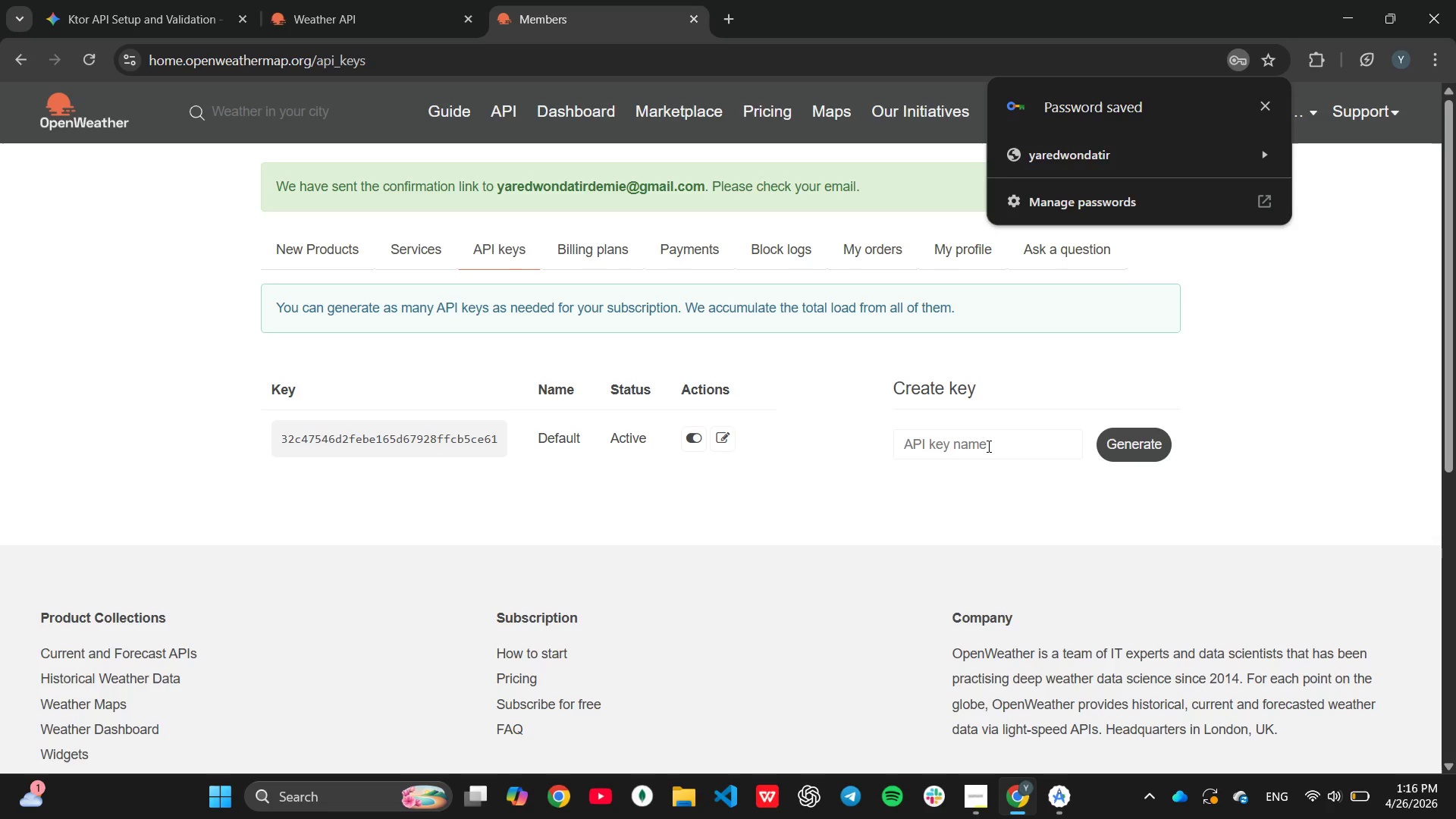 
left_click([987, 446])
 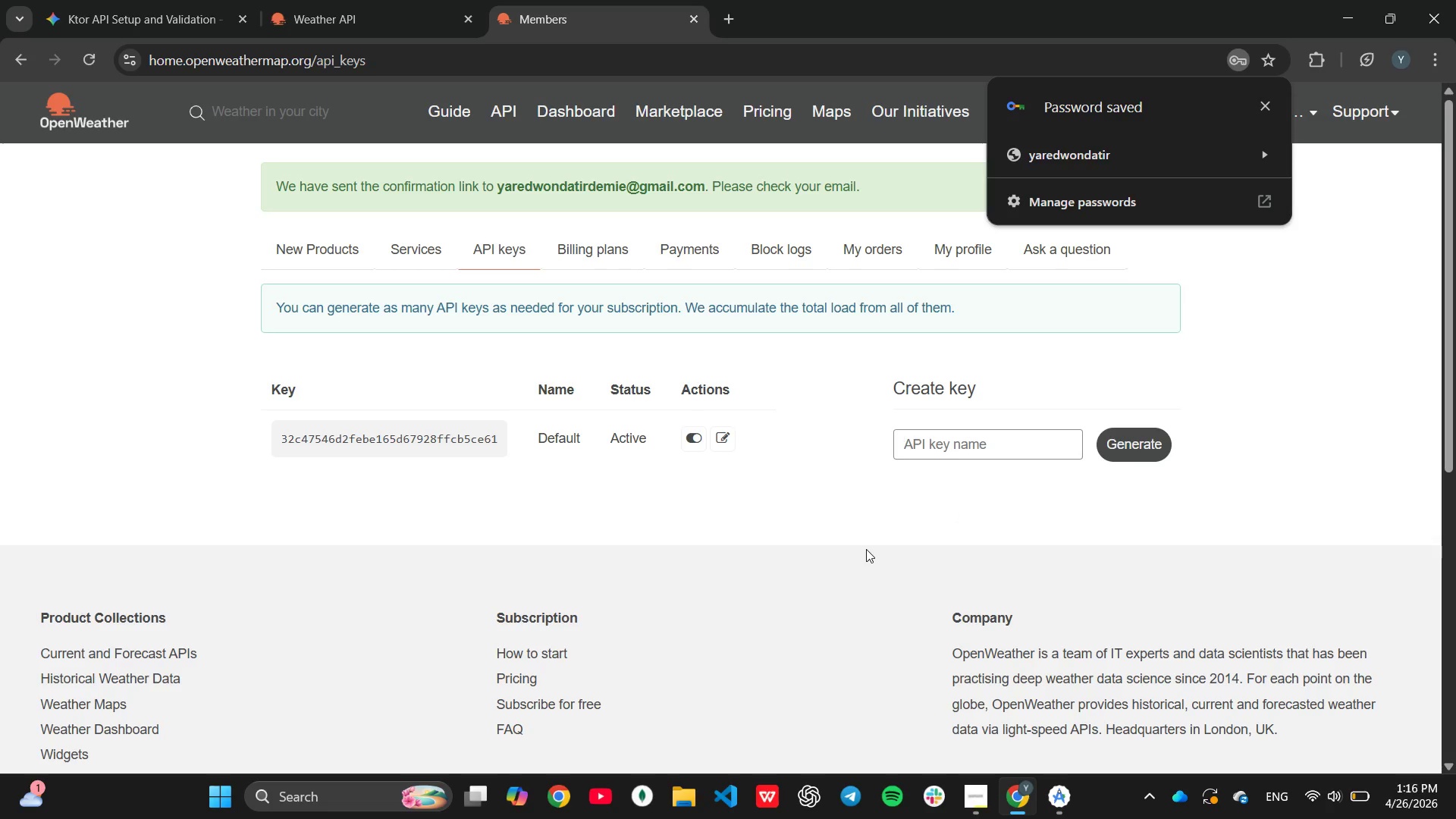 
type(api-key)
 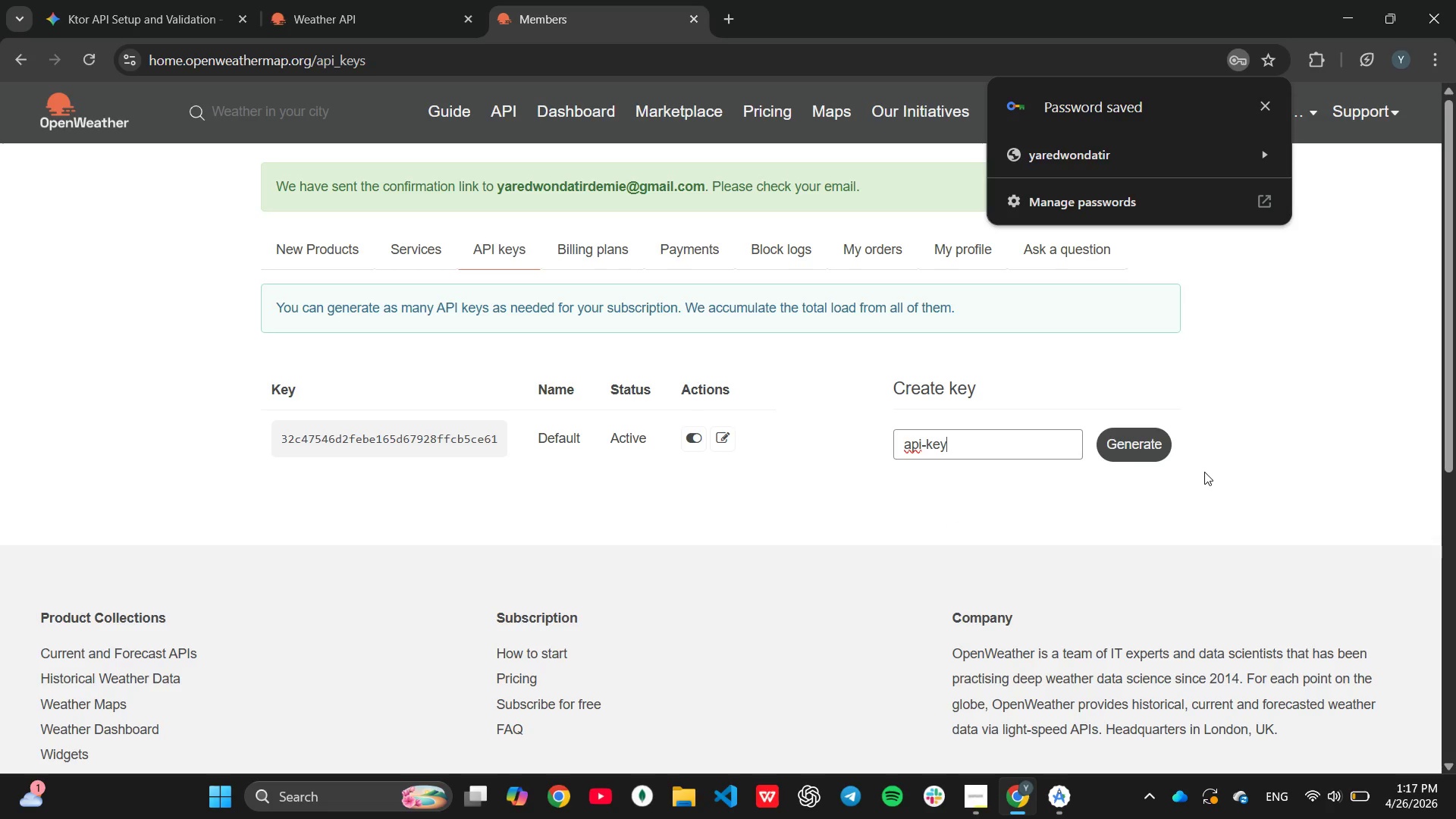 
left_click([1147, 439])
 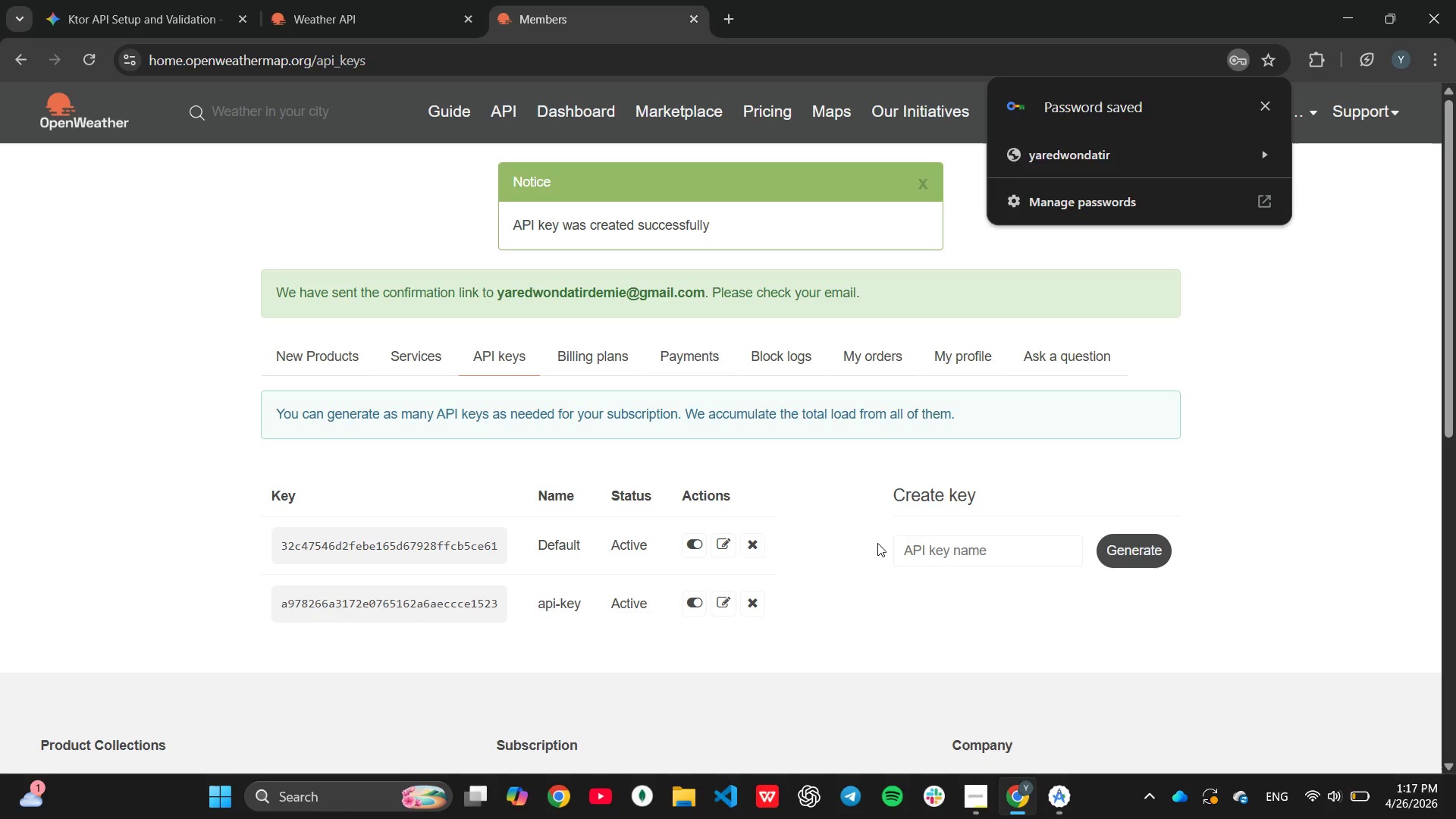 
wait(21.36)
 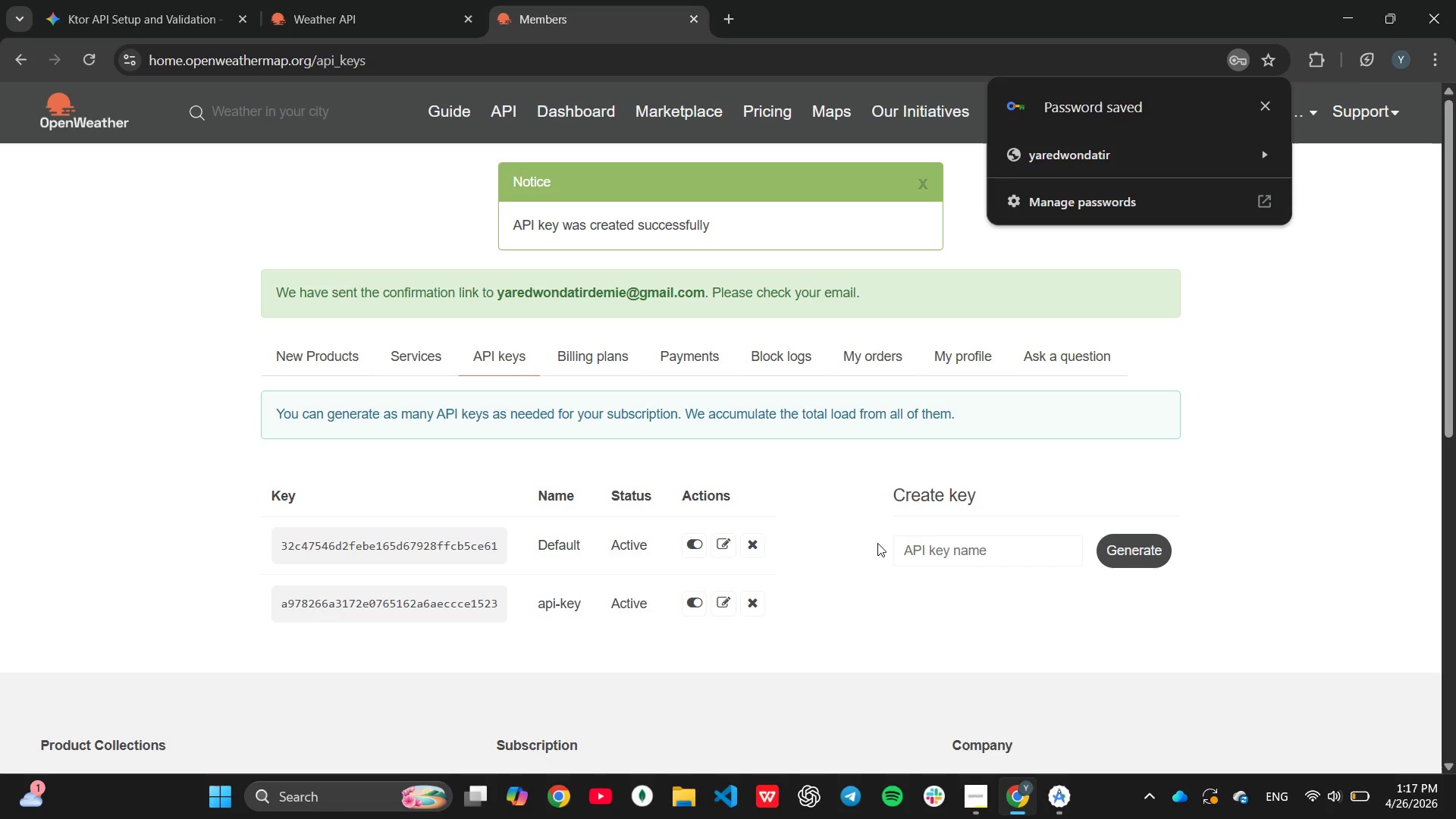 
key(Control+C)
 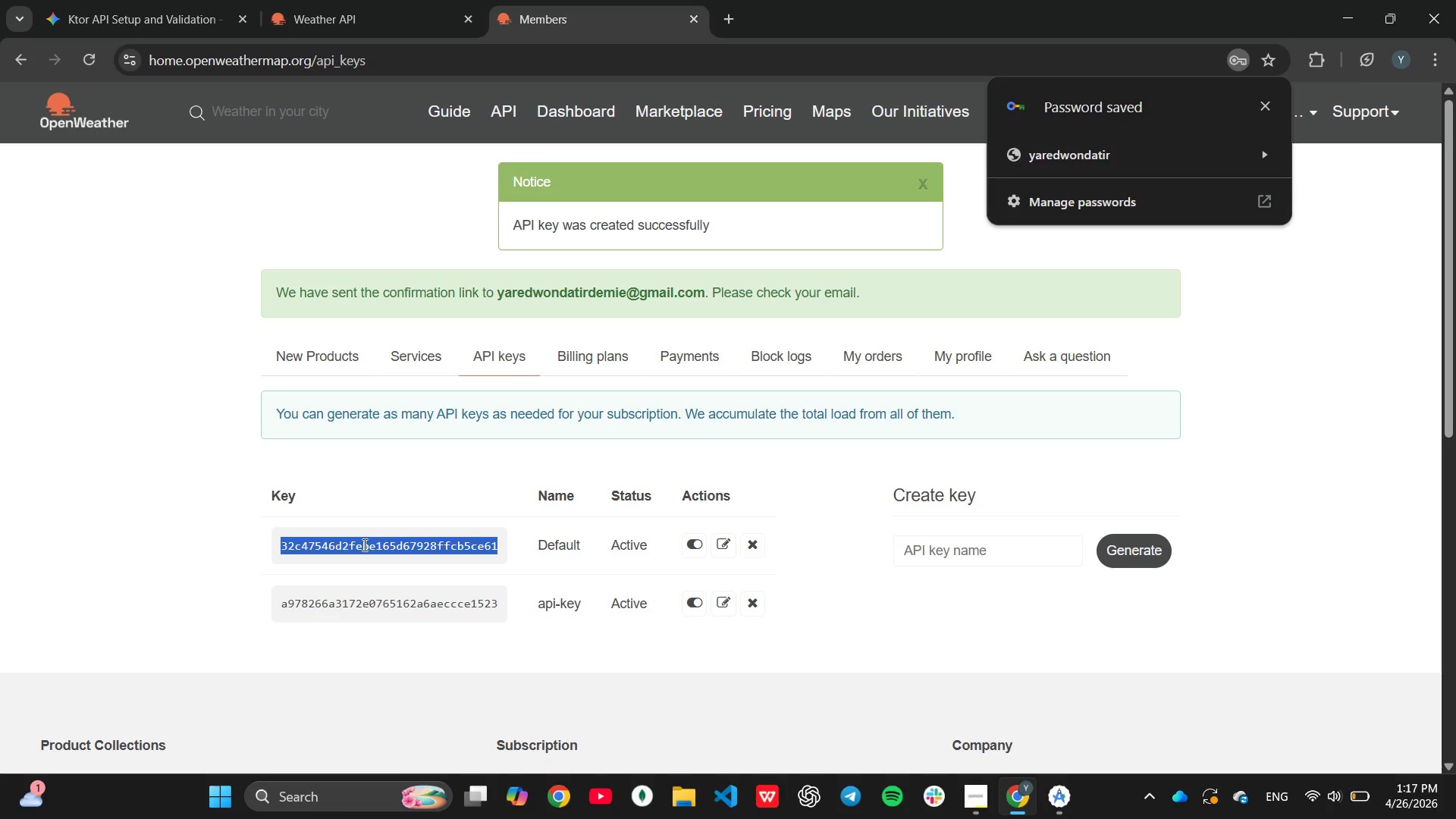 
key(Control+C)
 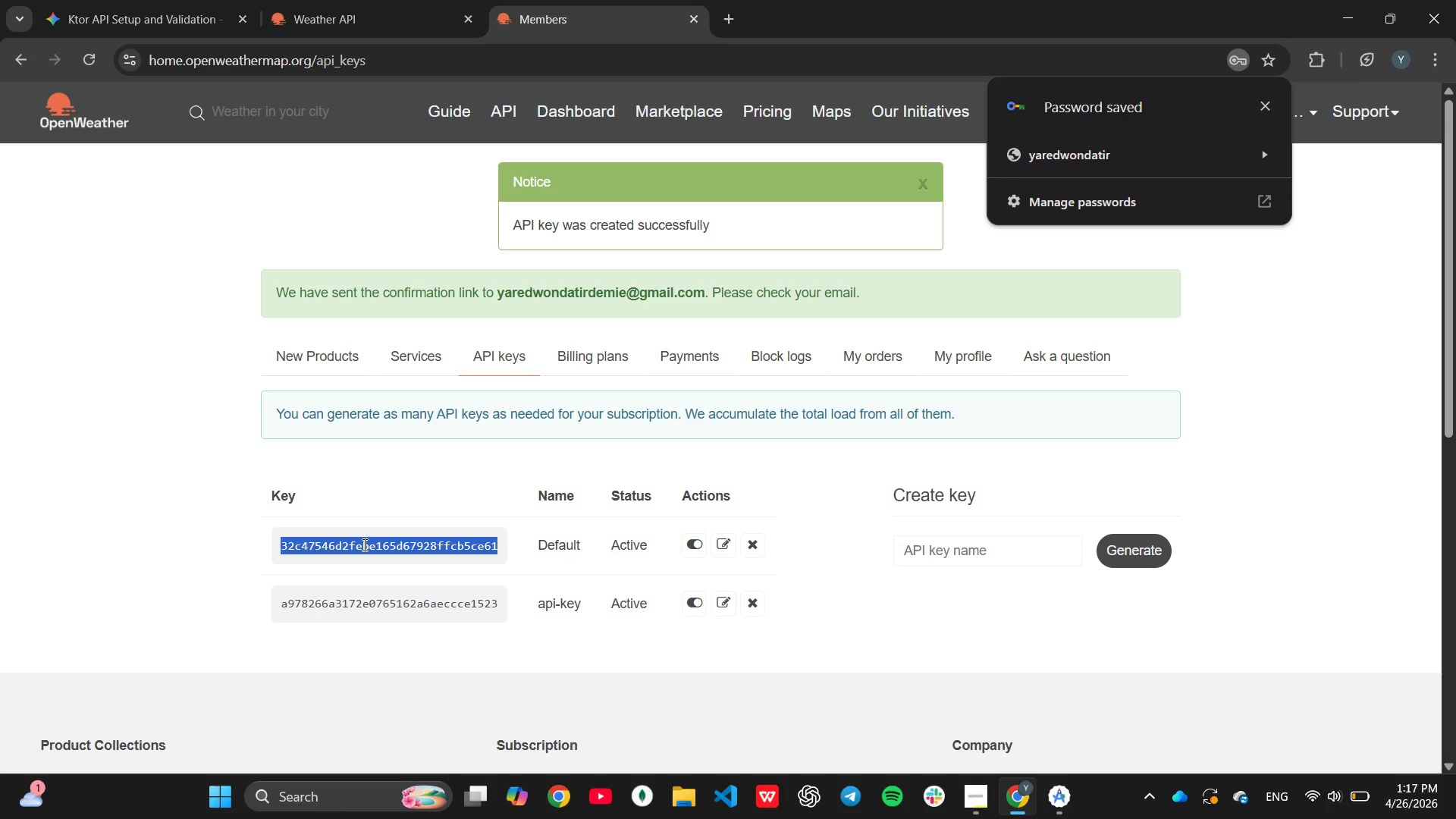 
wait(11.67)
 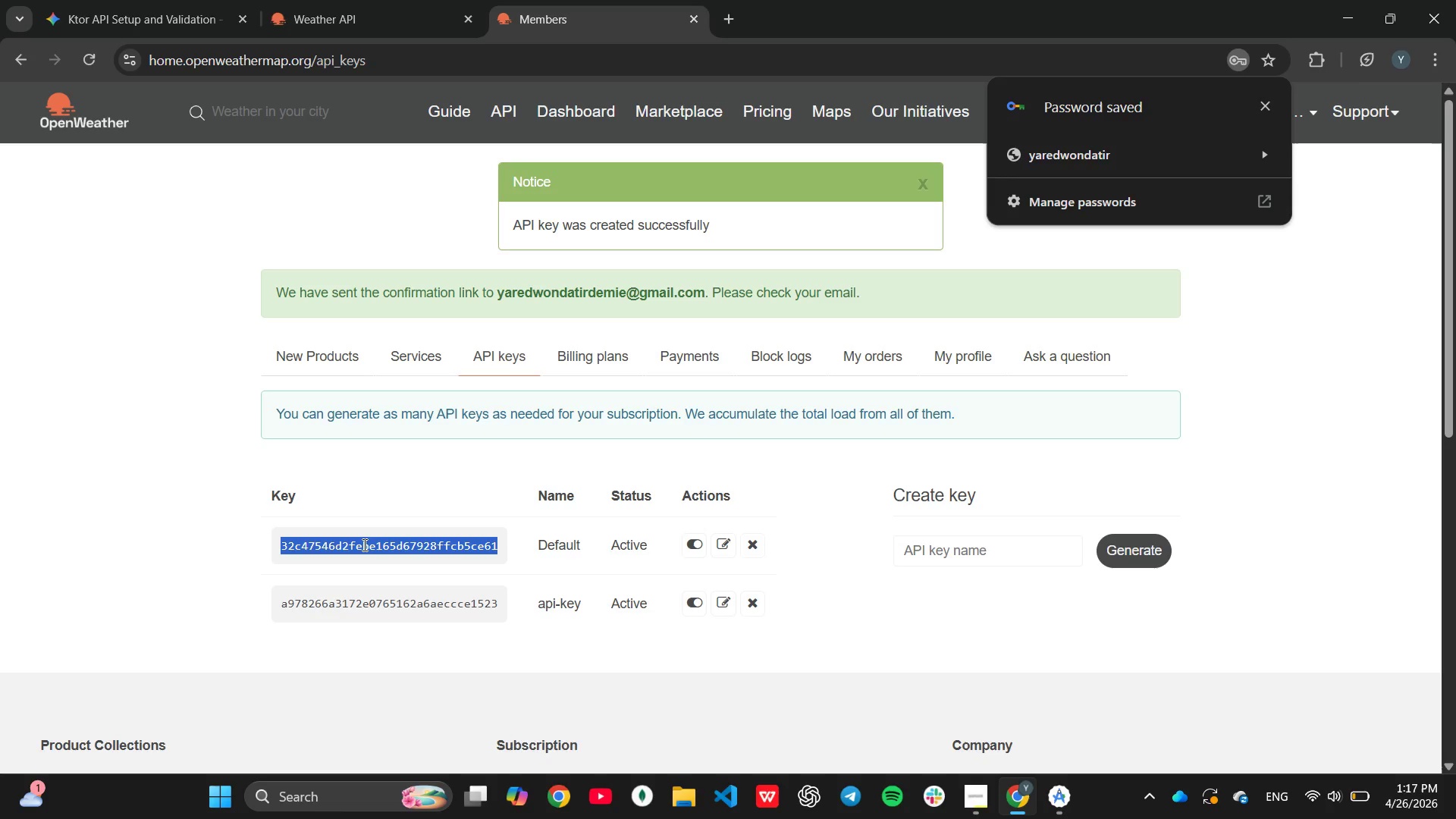 
key(Control+C)
 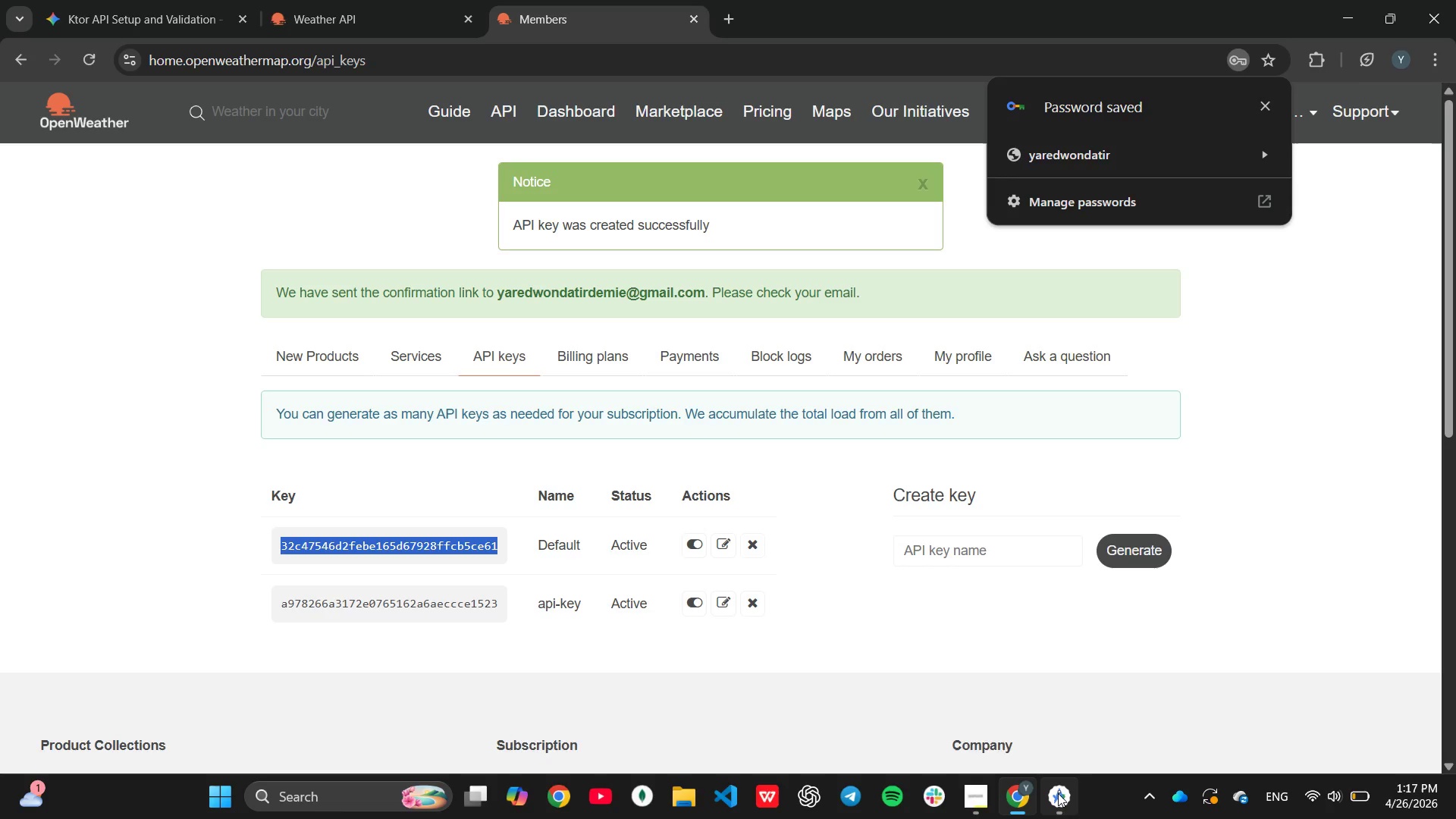 
left_click([1058, 789])
 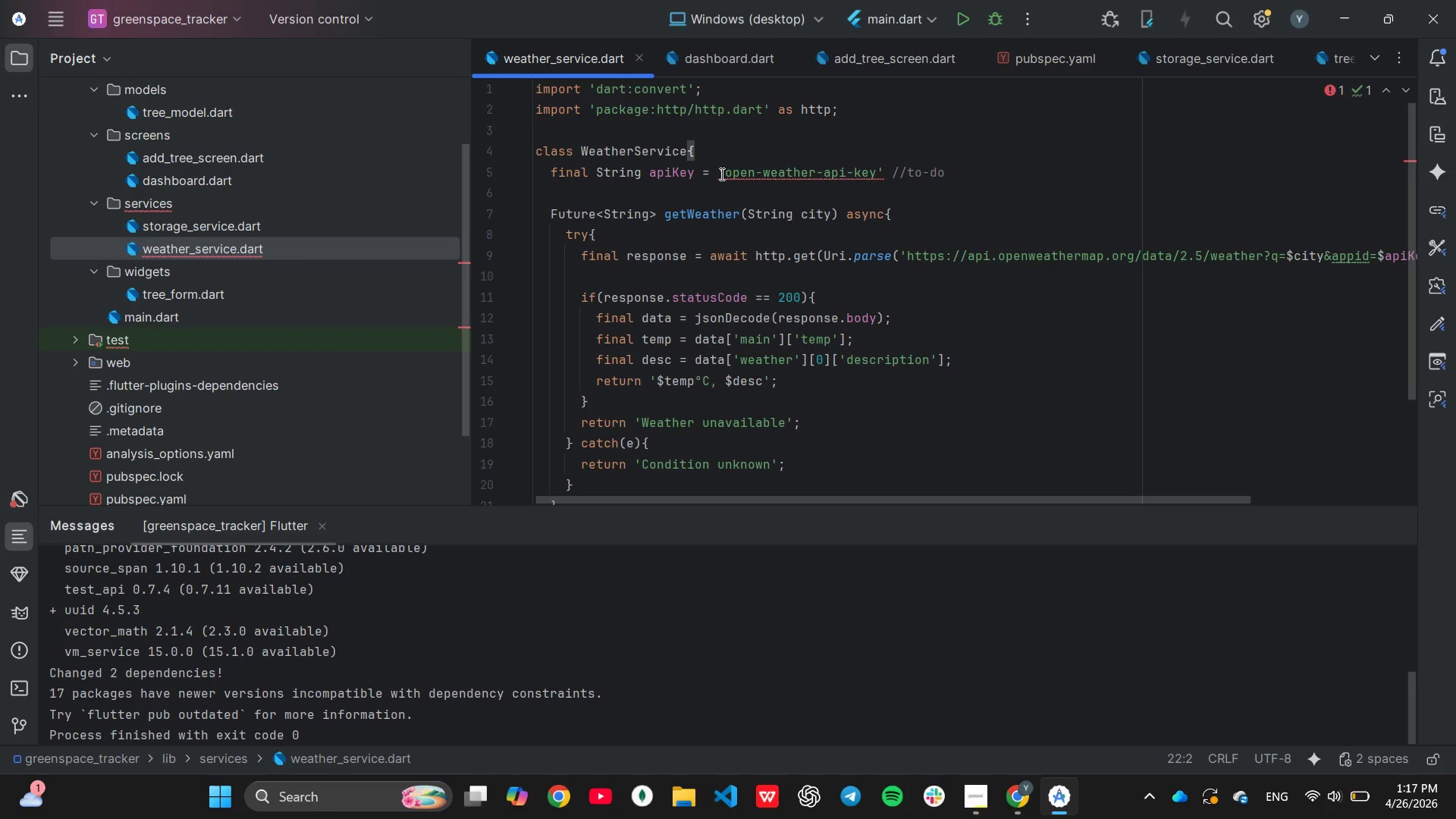 
left_click_drag(start_coordinate=[724, 174], to_coordinate=[875, 177])
 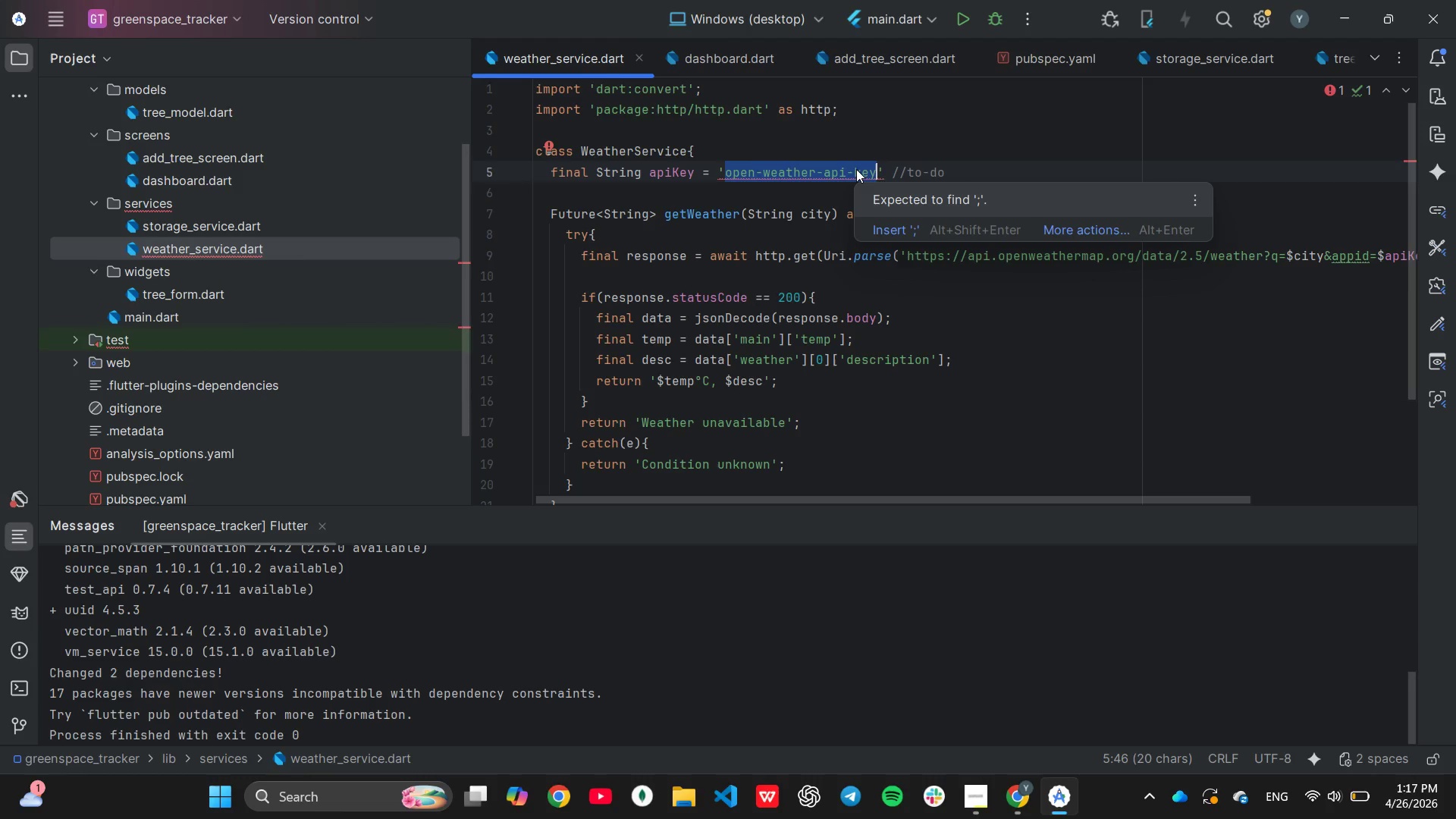 
key(Control+V)
 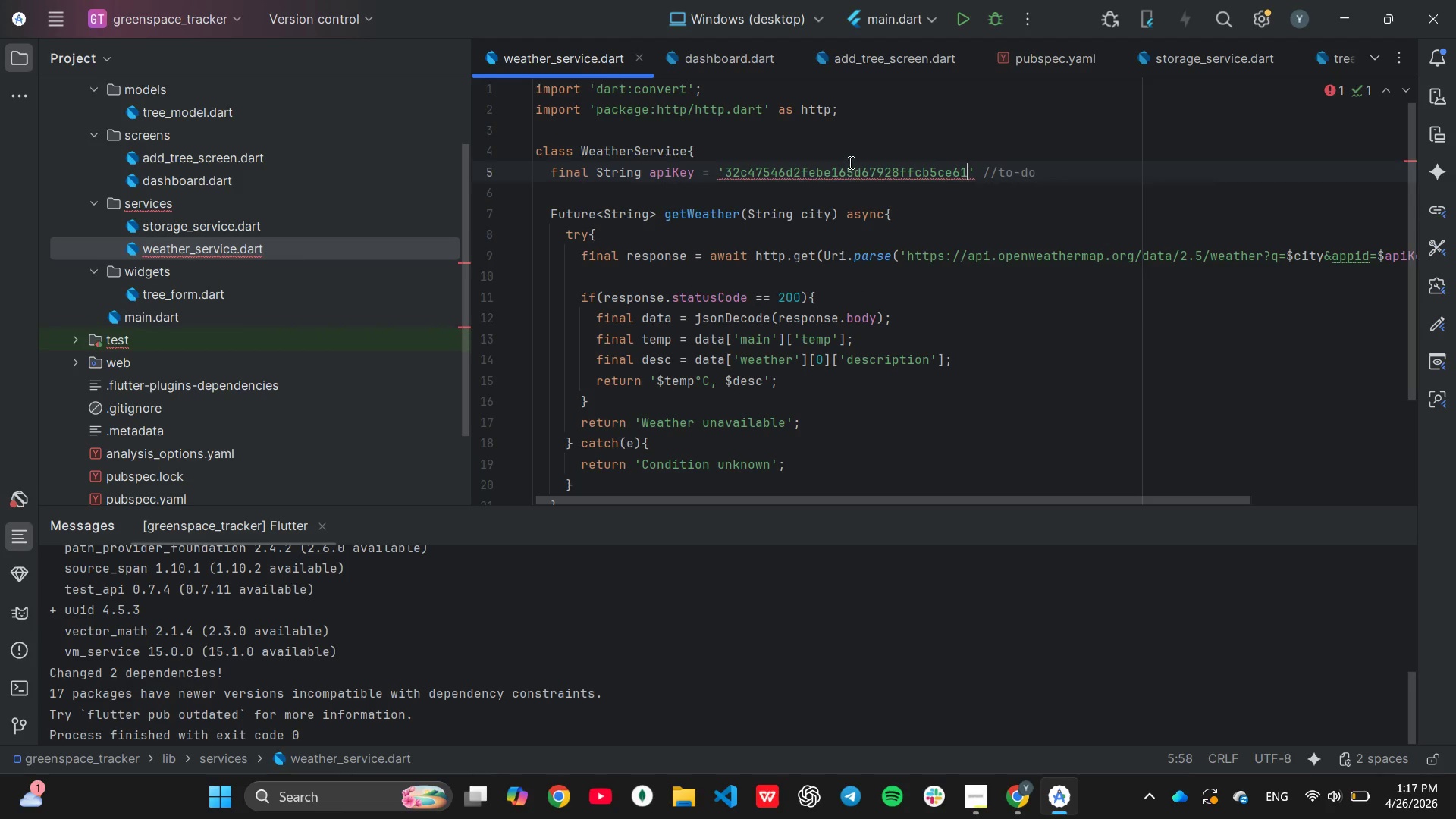 
mouse_move([891, 168])
 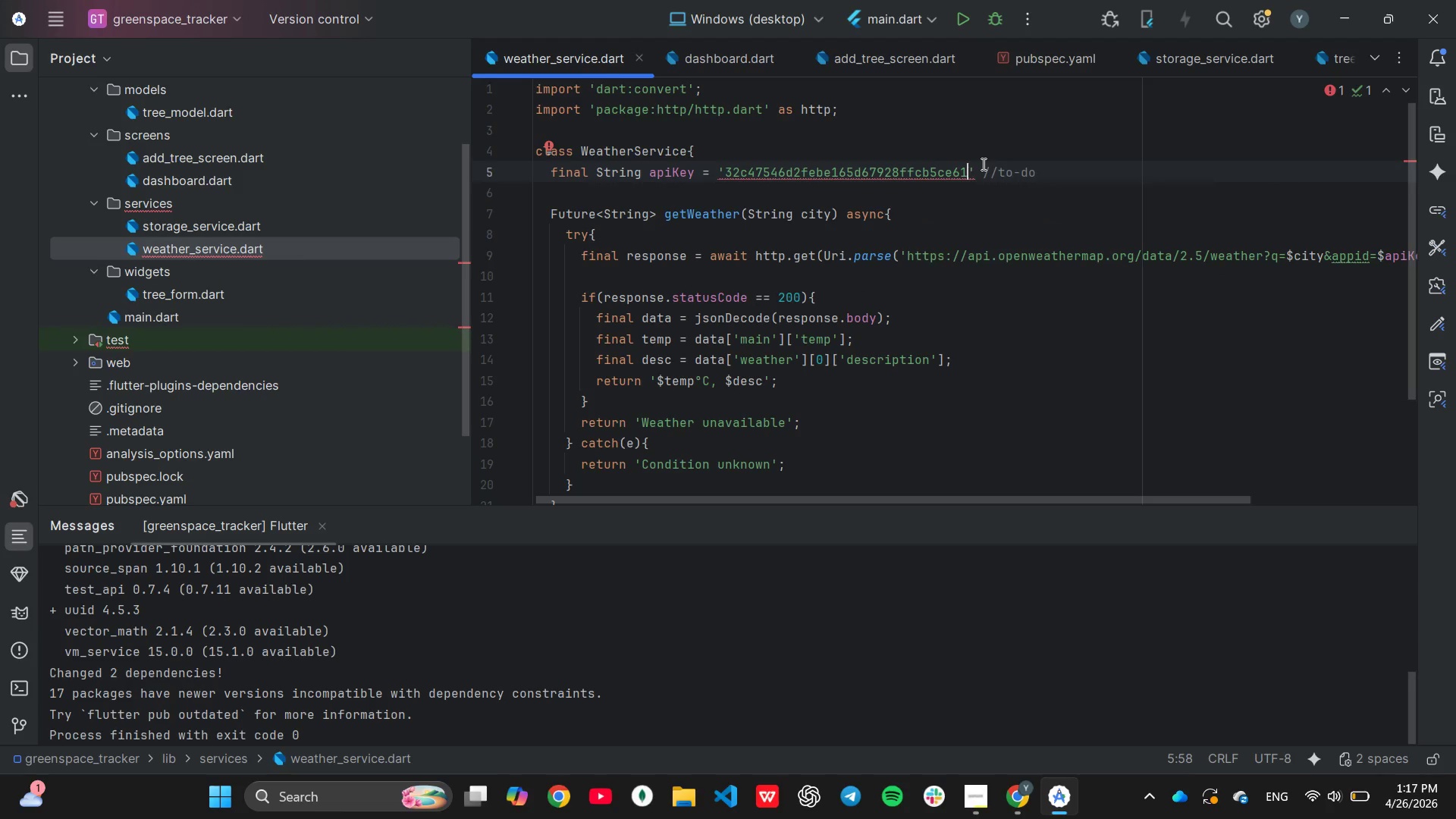 
left_click([983, 165])
 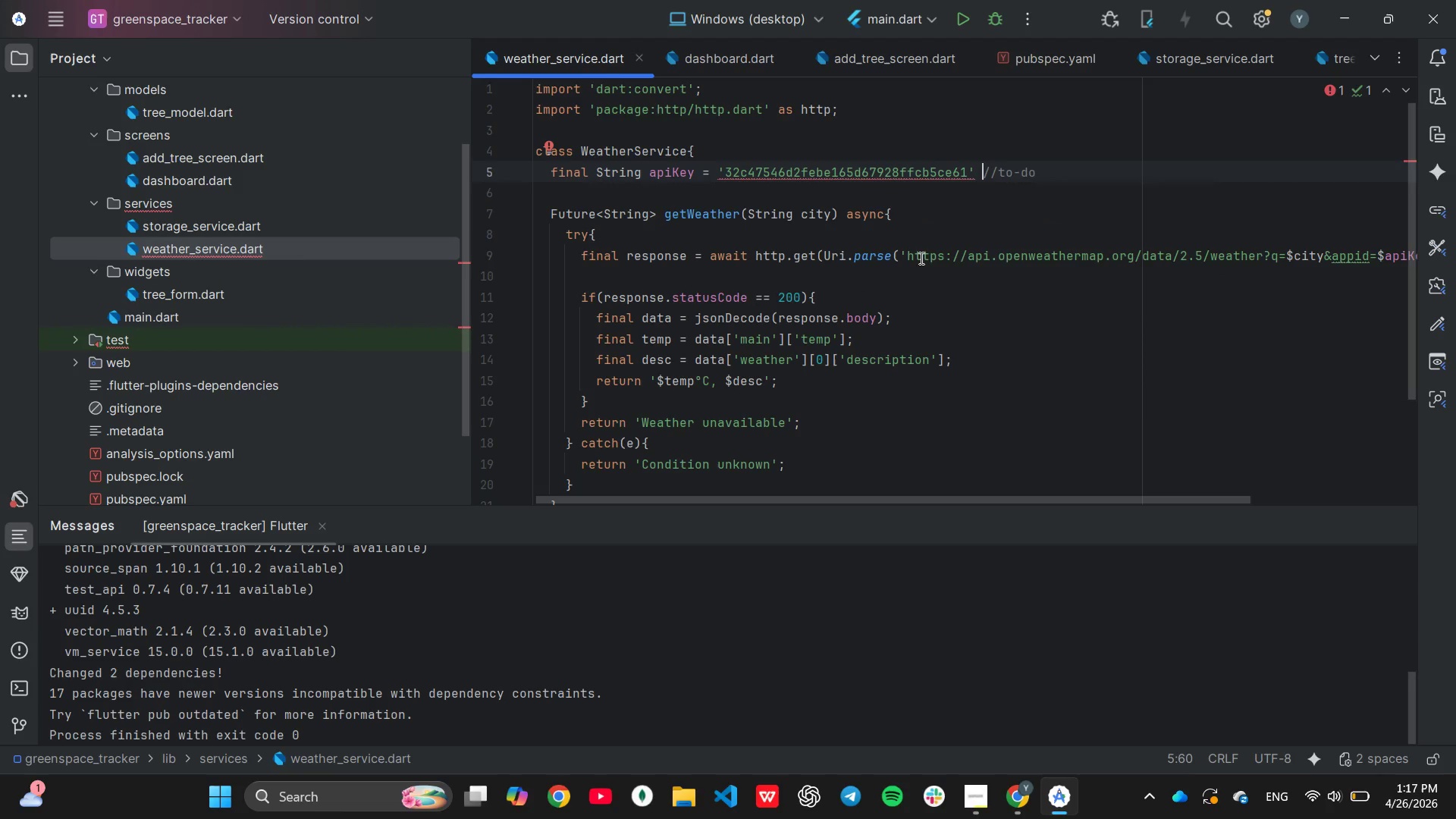 
key(ArrowLeft)
 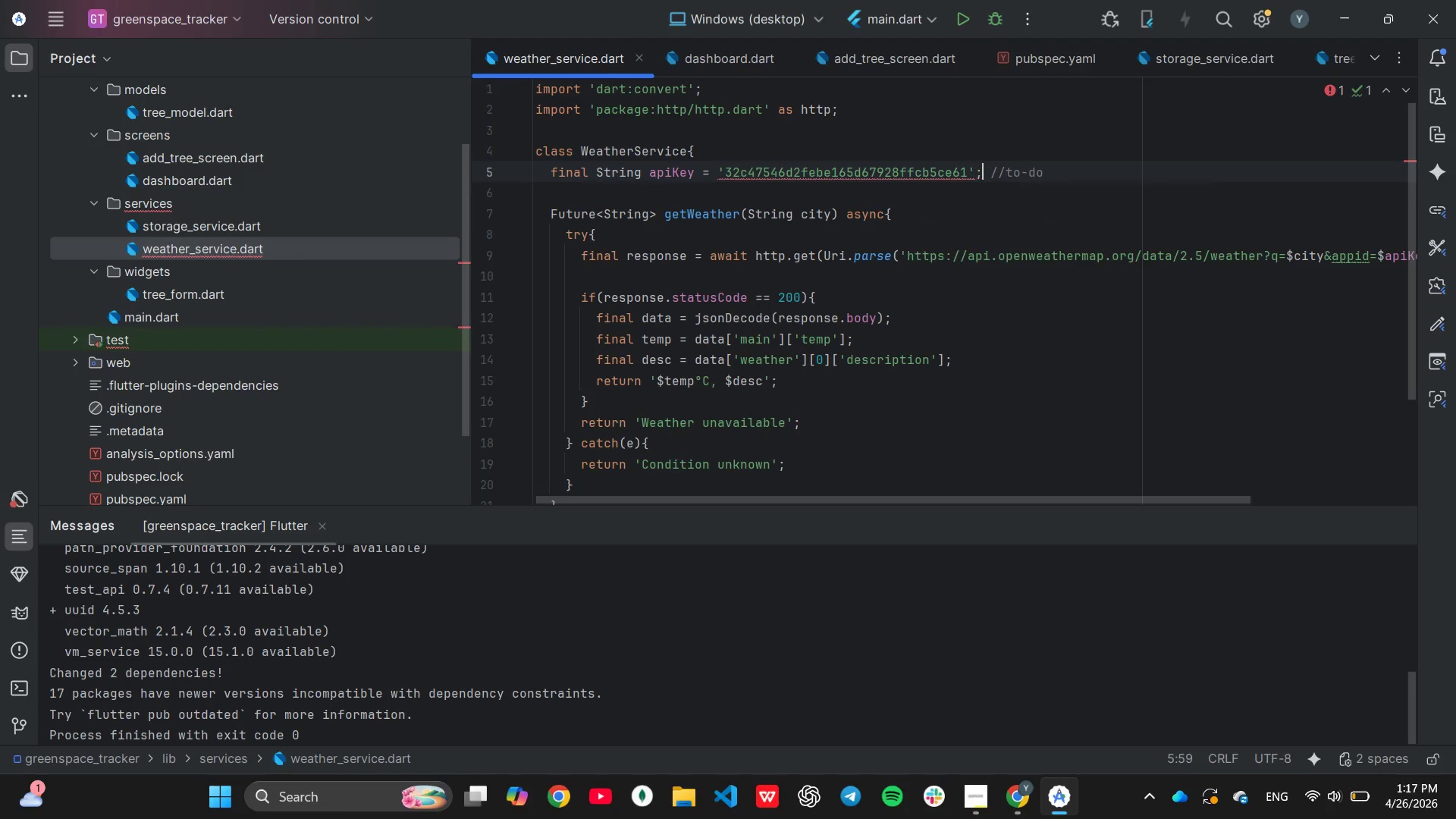 
key(Semicolon)
 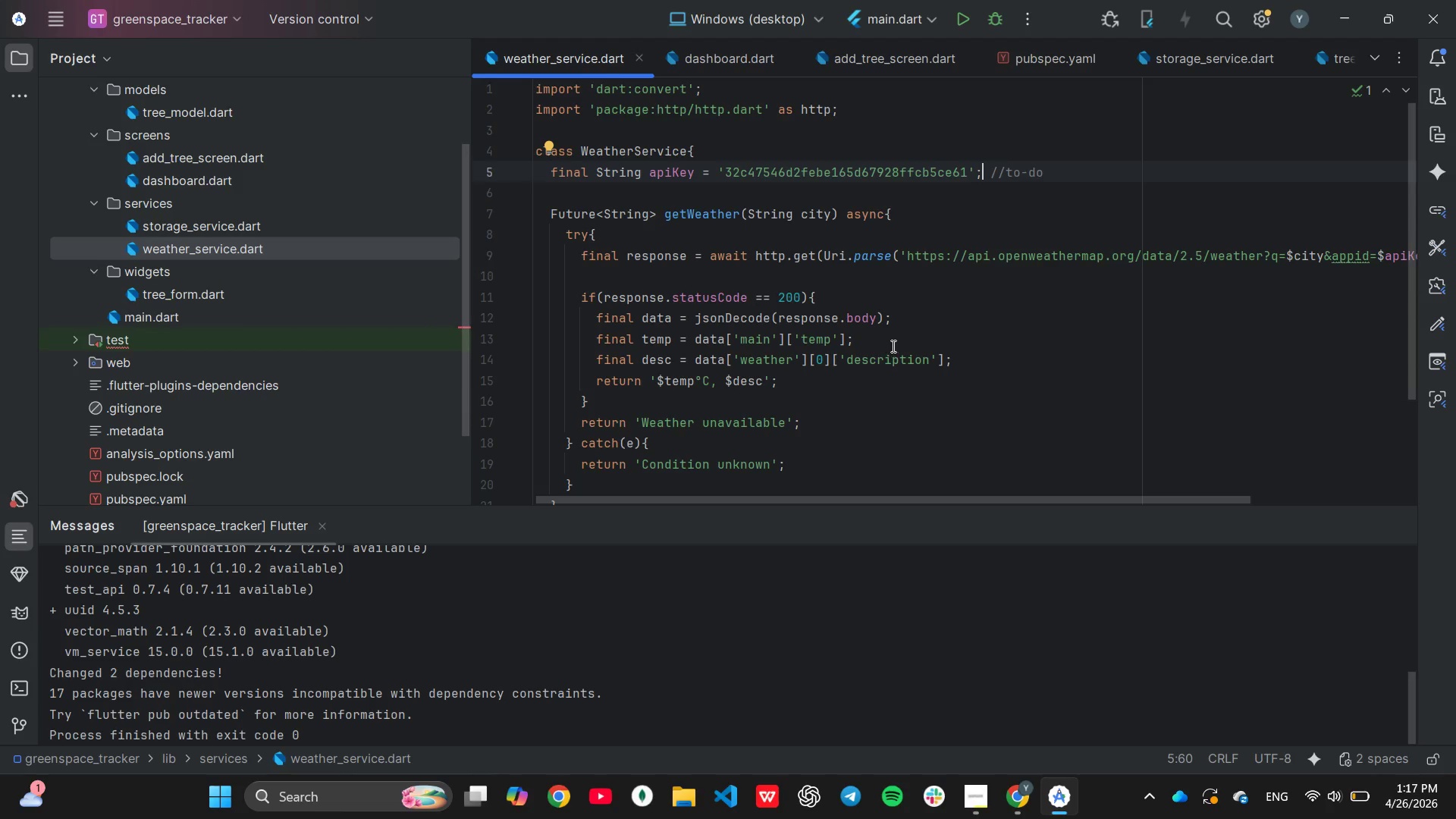 
wait(5.17)
 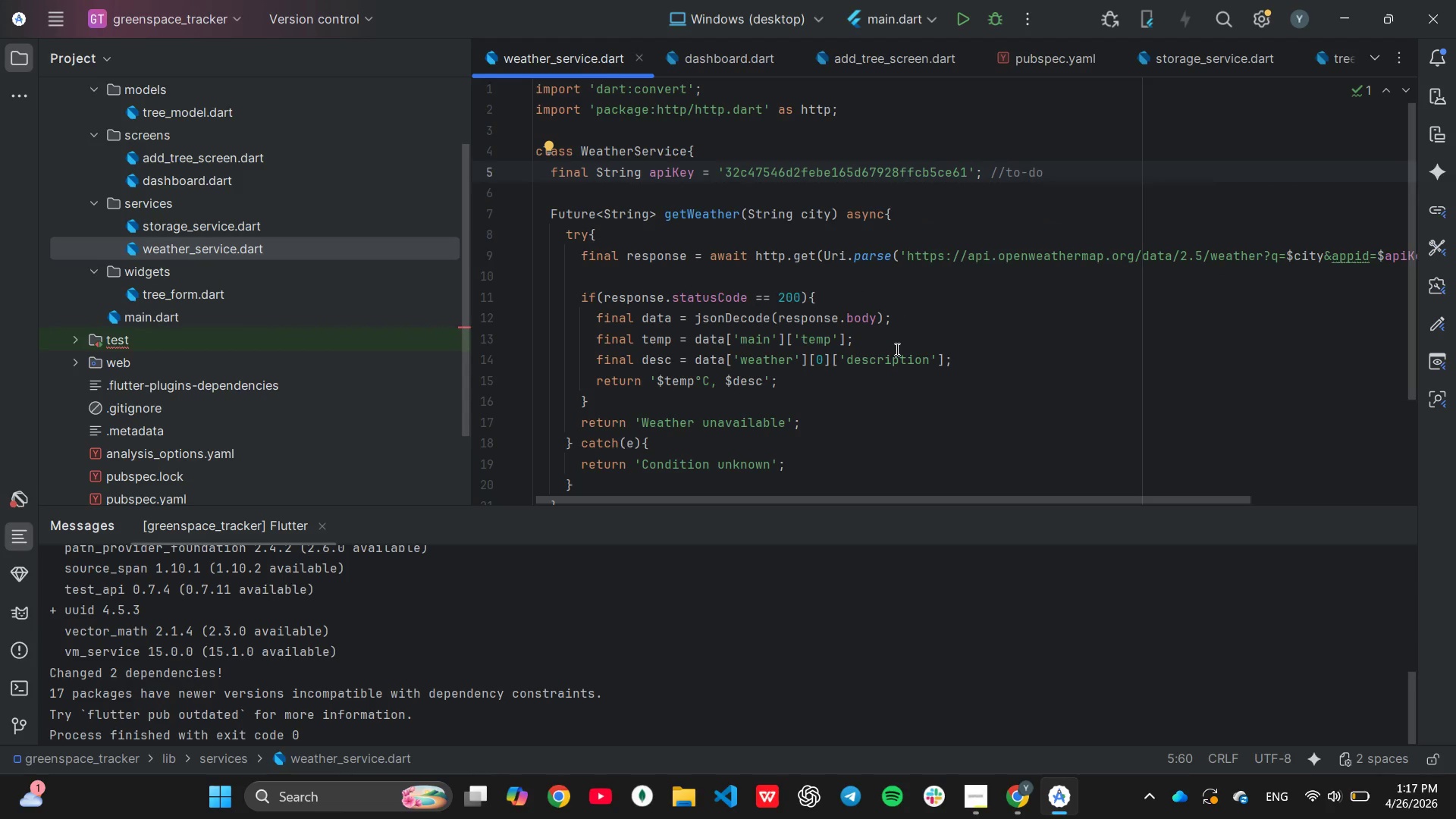 
scroll: coordinate [683, 668], scroll_direction: down, amount: 13.0
 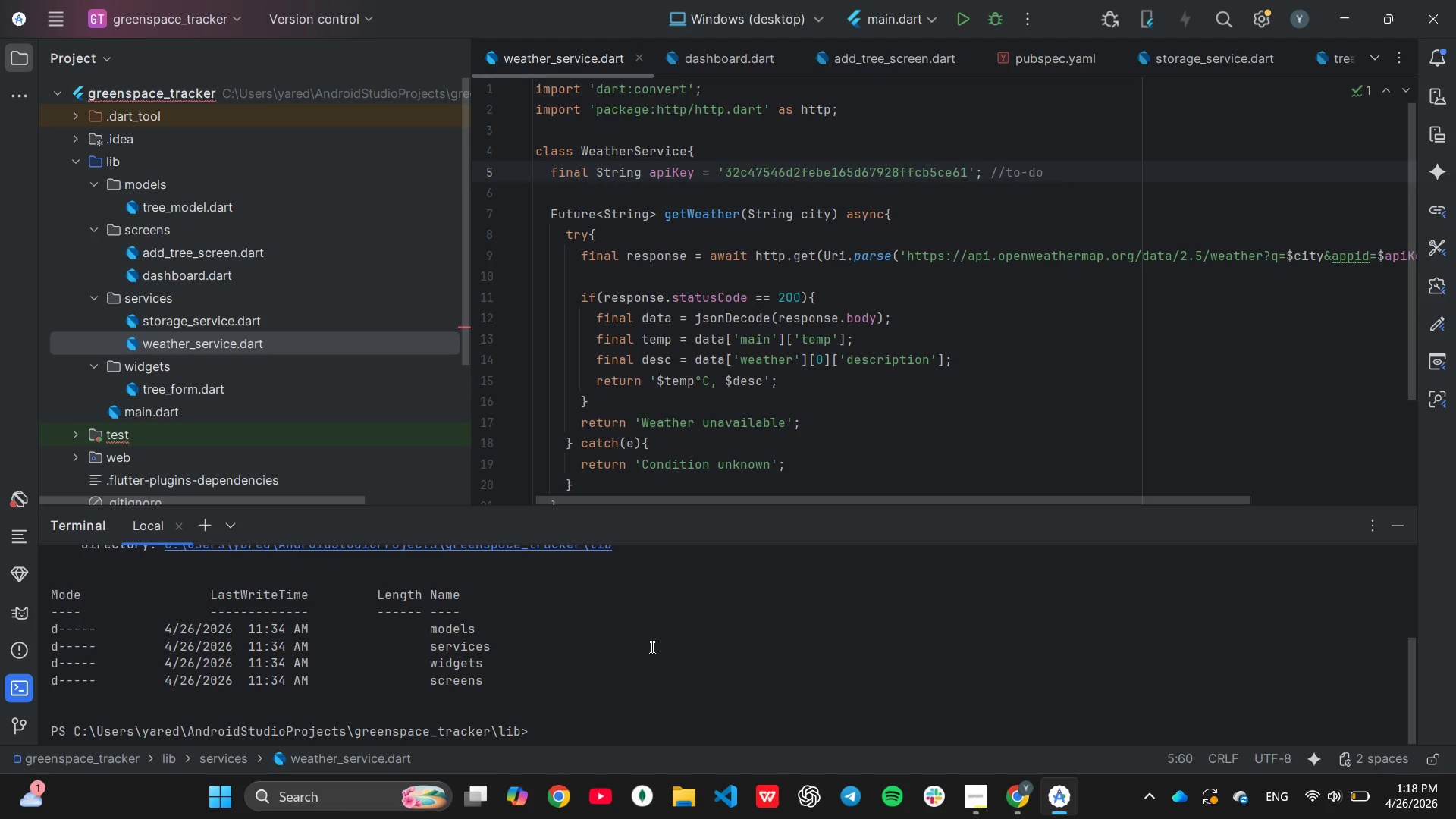 
wait(20.16)
 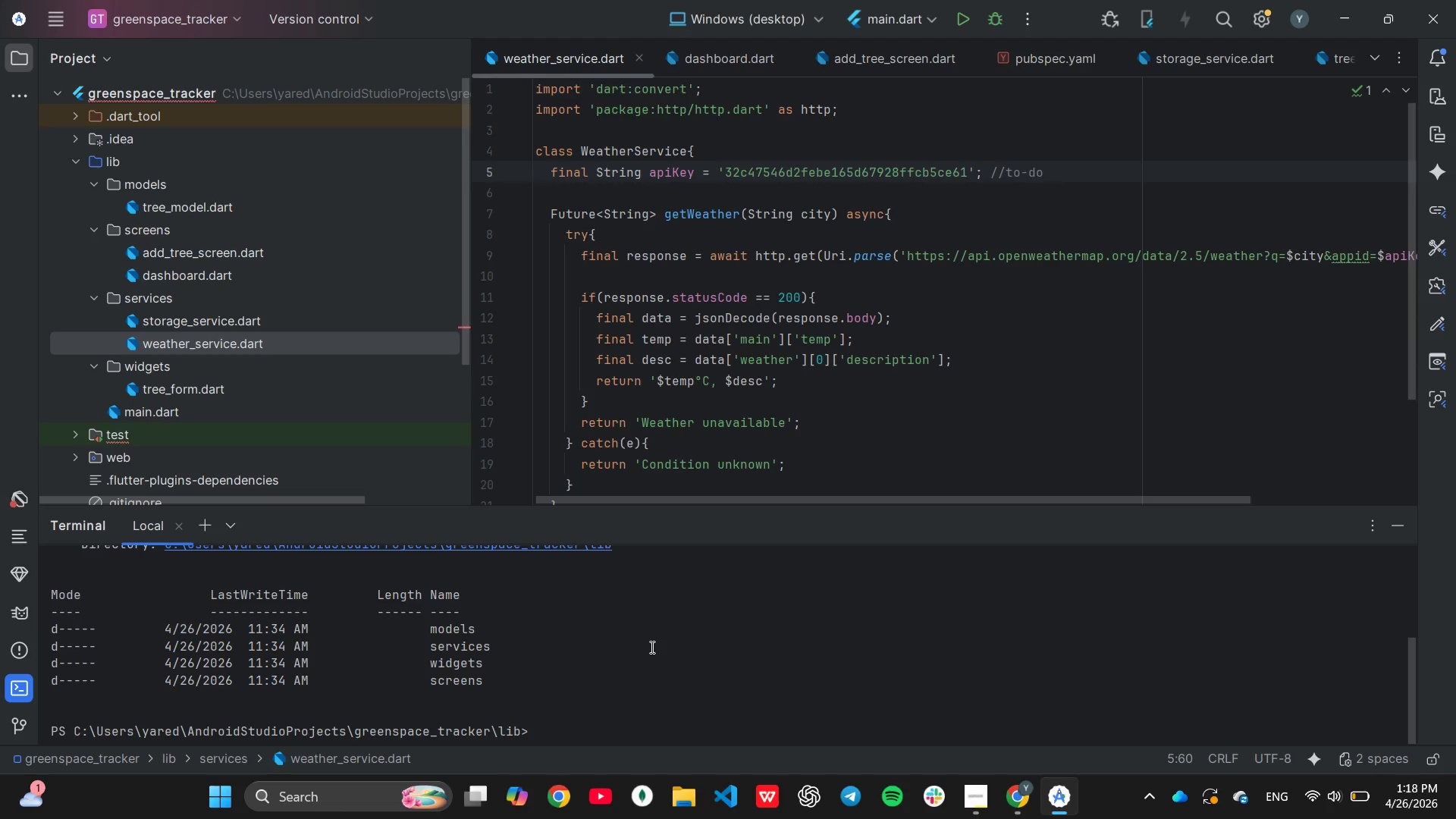 
left_click([69, 438])
 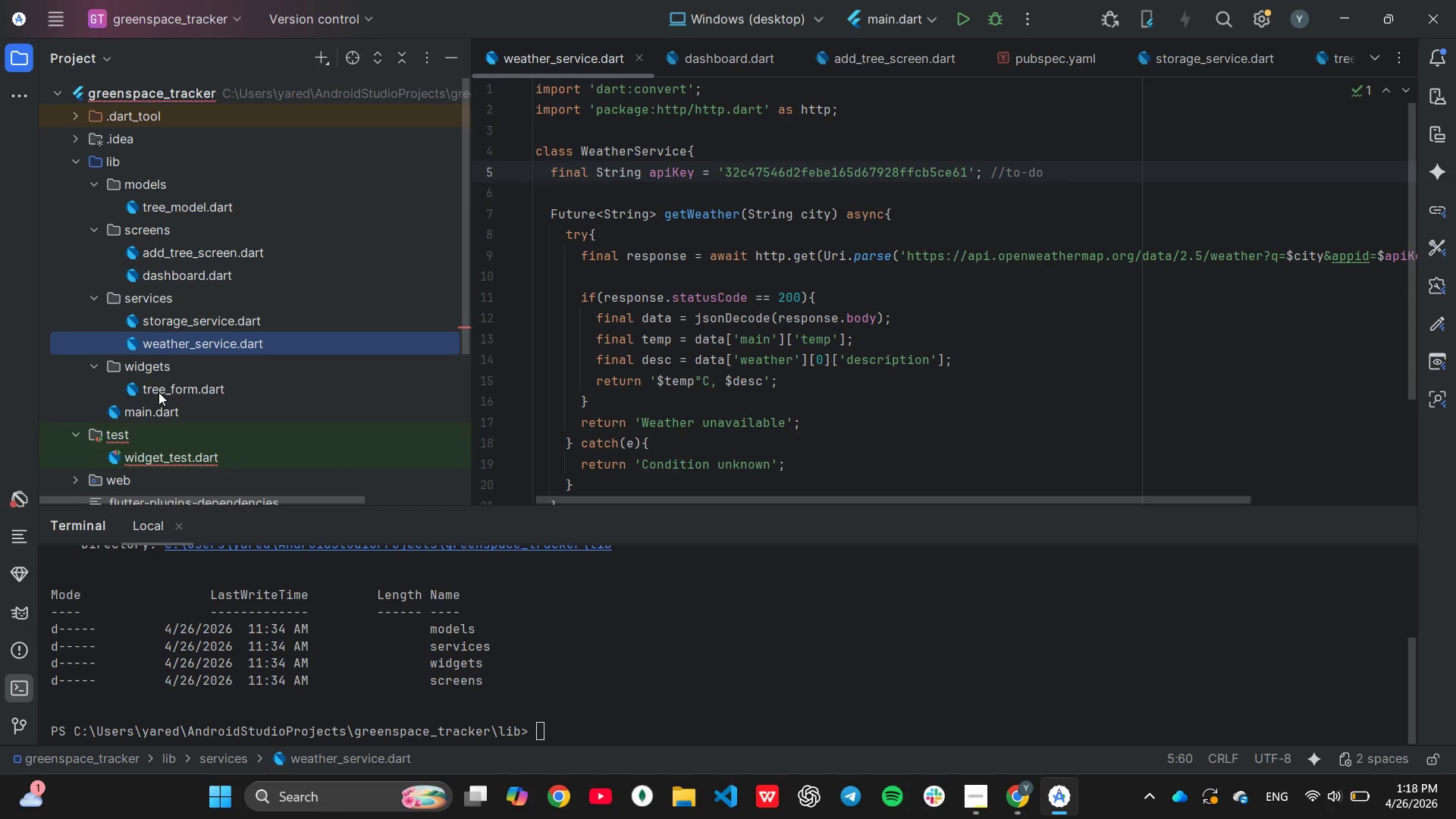 
scroll: coordinate [158, 392], scroll_direction: down, amount: 1.0
 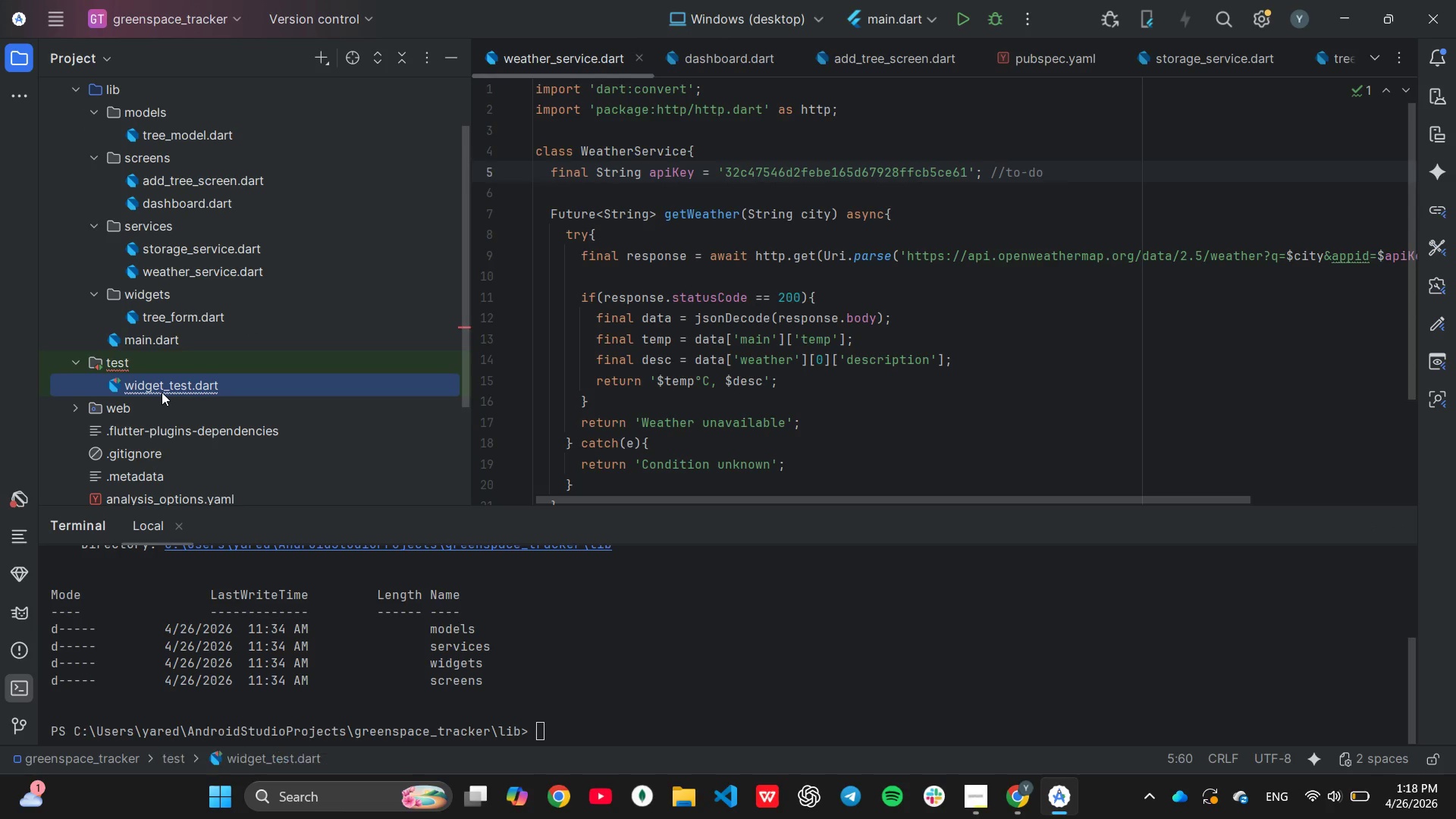 
double_click([162, 392])
 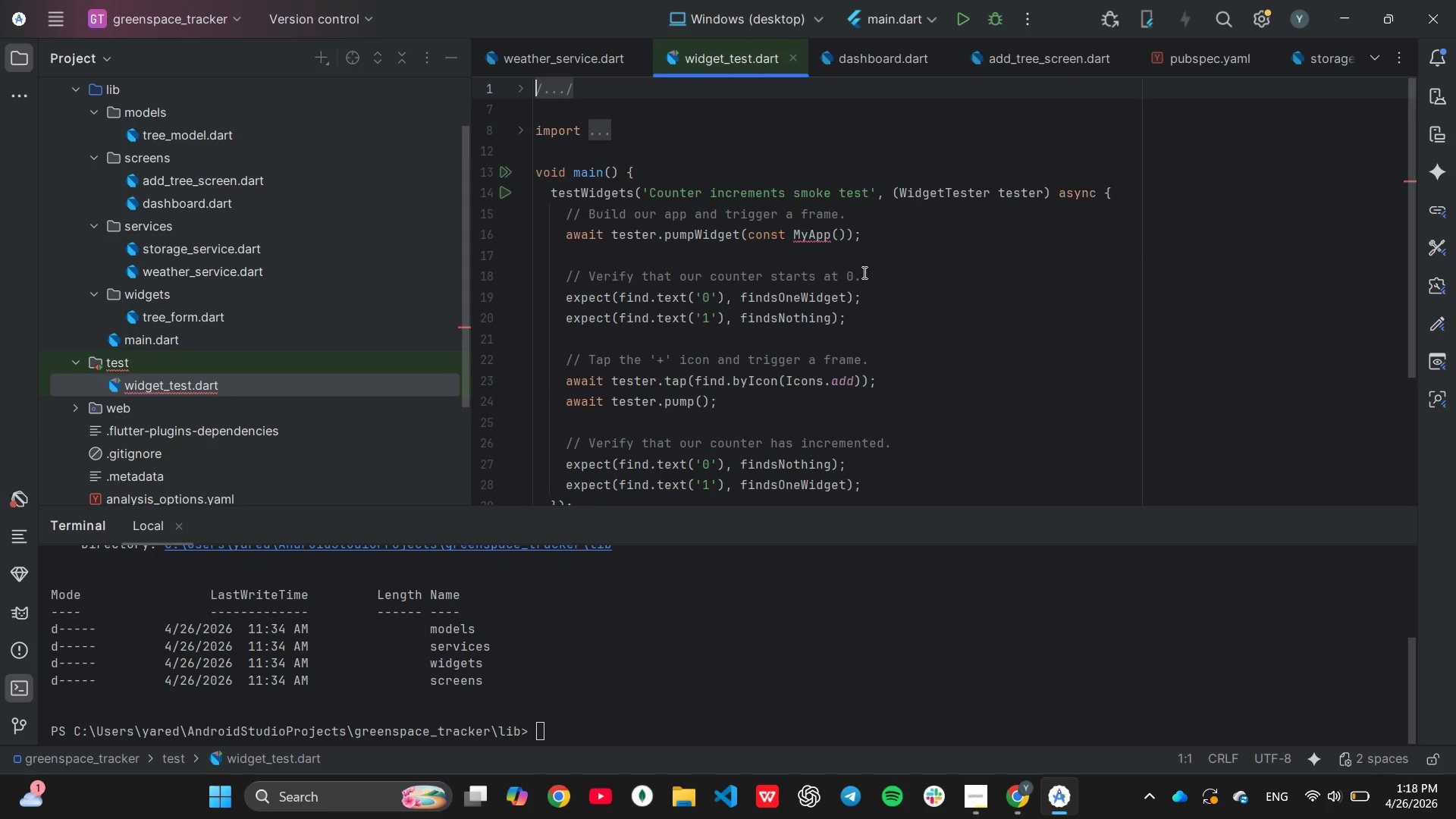 
scroll: coordinate [863, 275], scroll_direction: up, amount: 3.0
 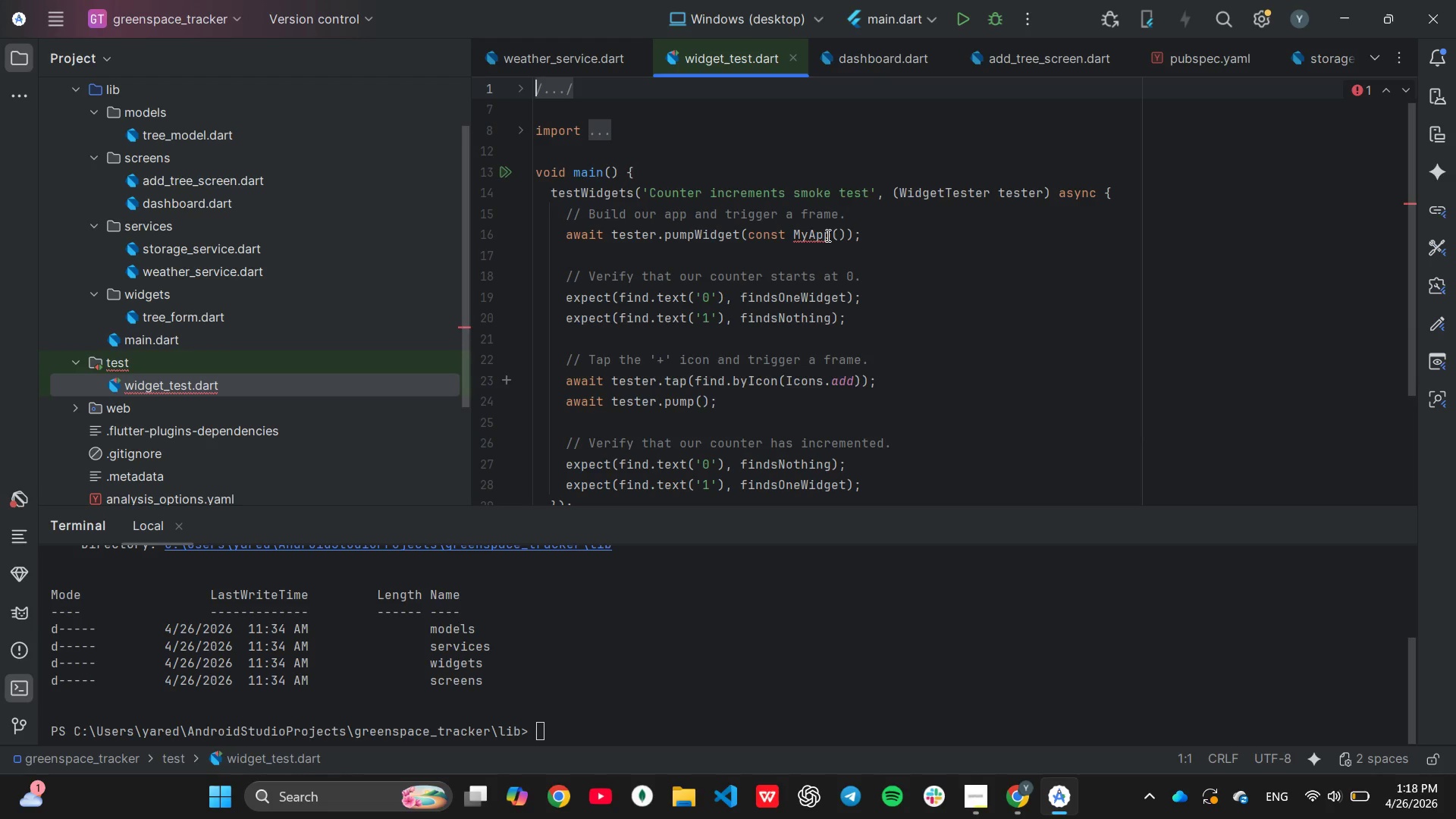 
left_click([828, 237])
 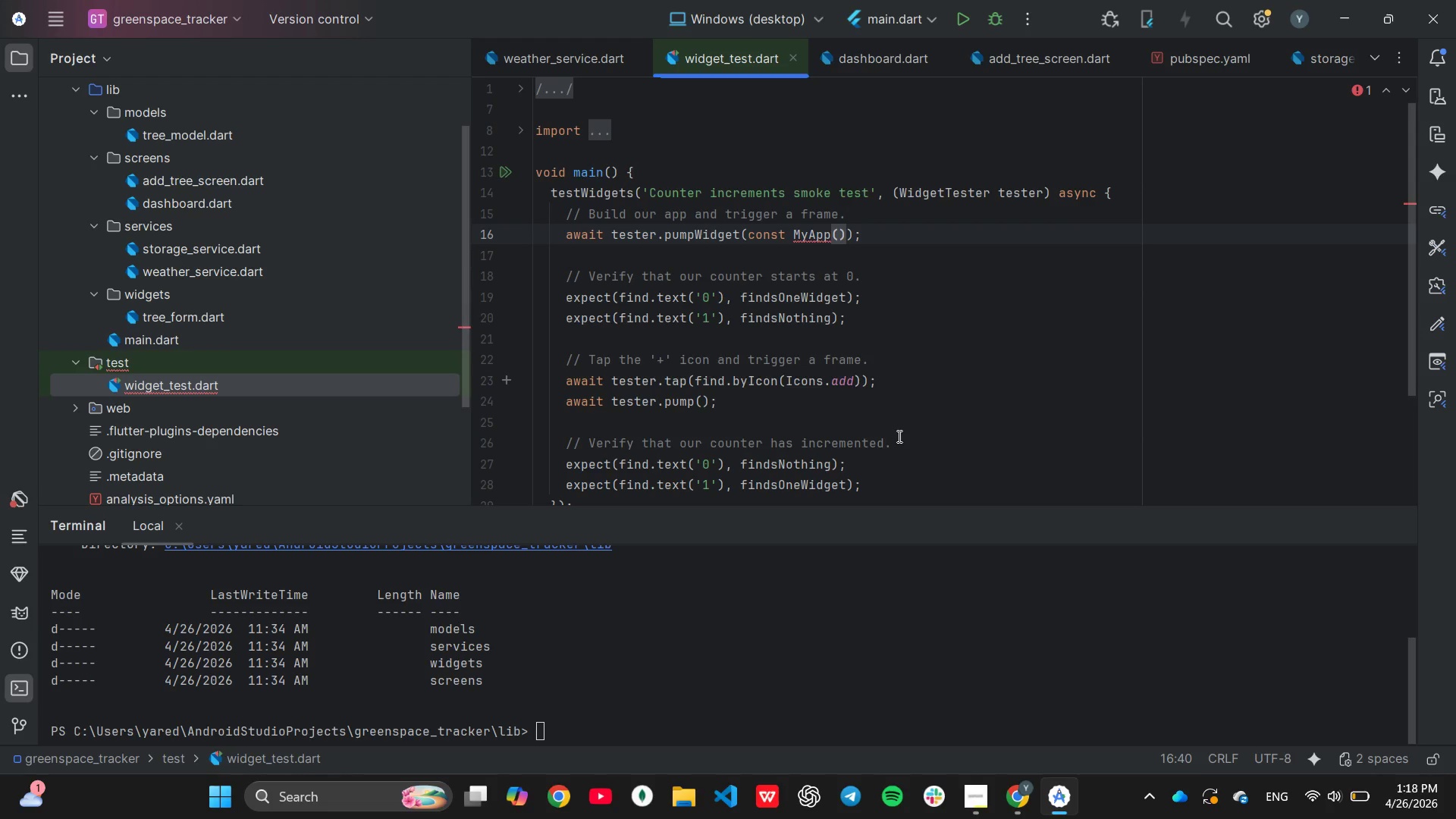 
key(Backspace)
 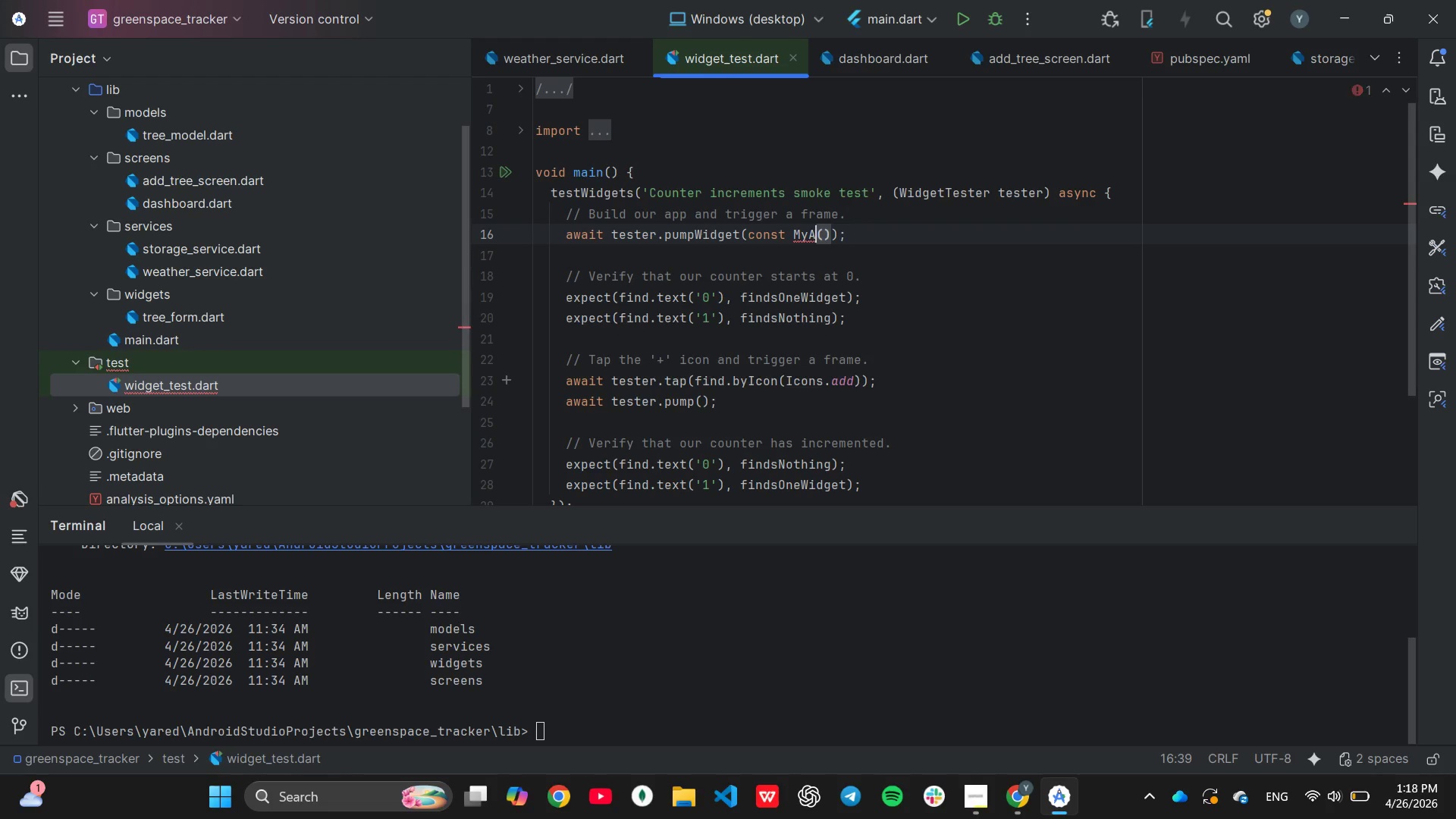 
key(Backspace)
 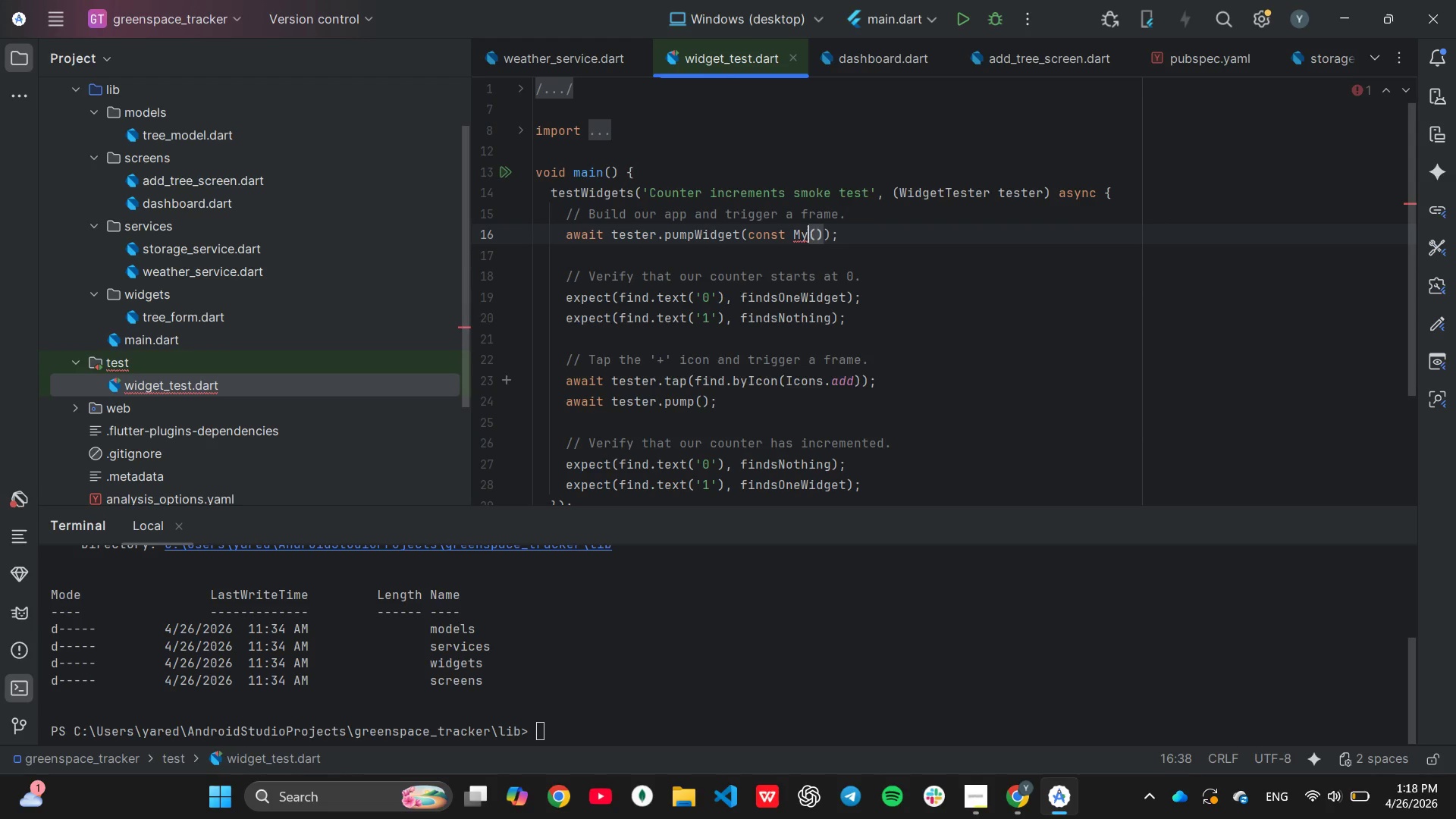 
key(Backspace)
 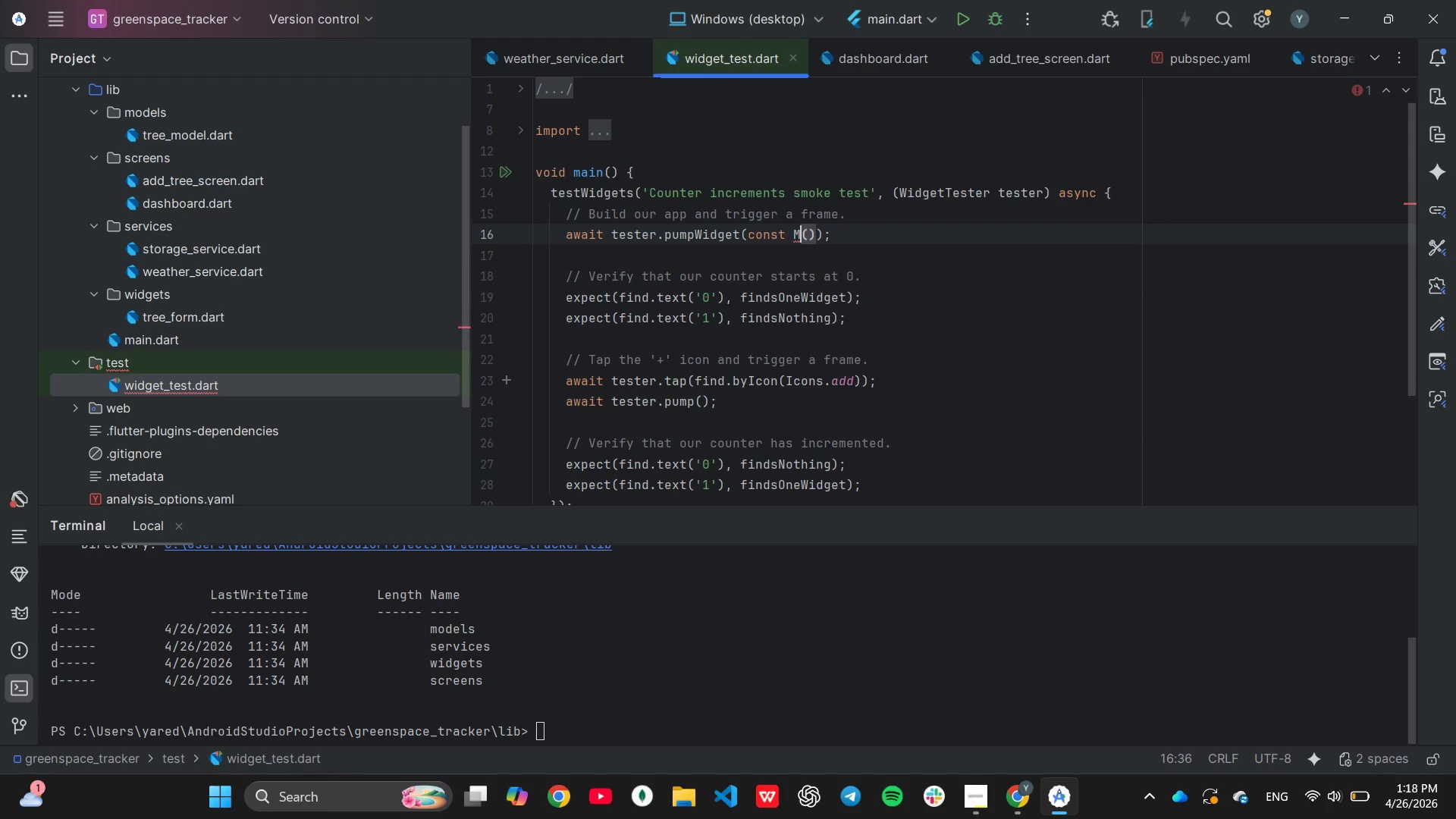 
key(Backspace)
 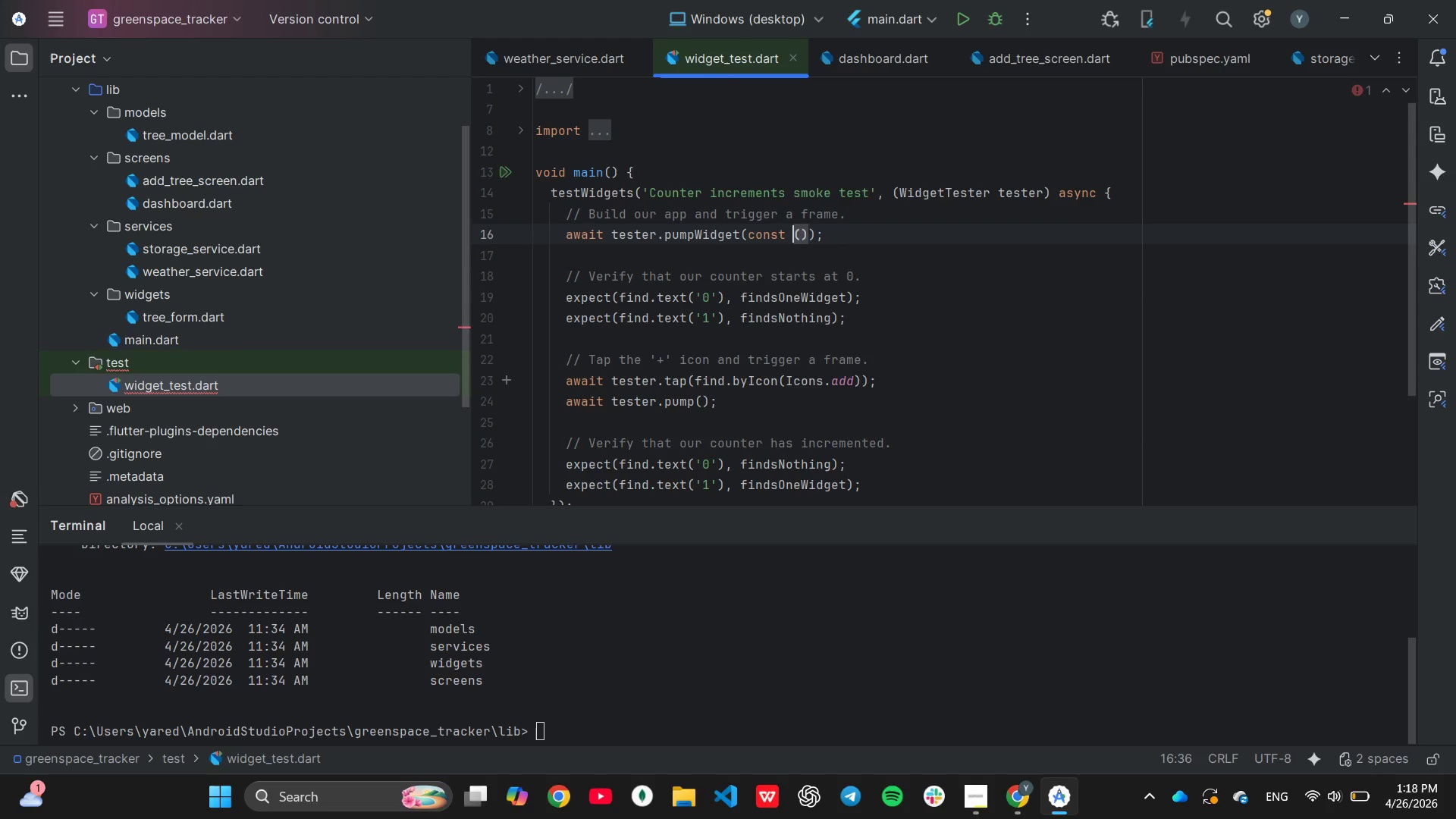 
key(Backspace)
 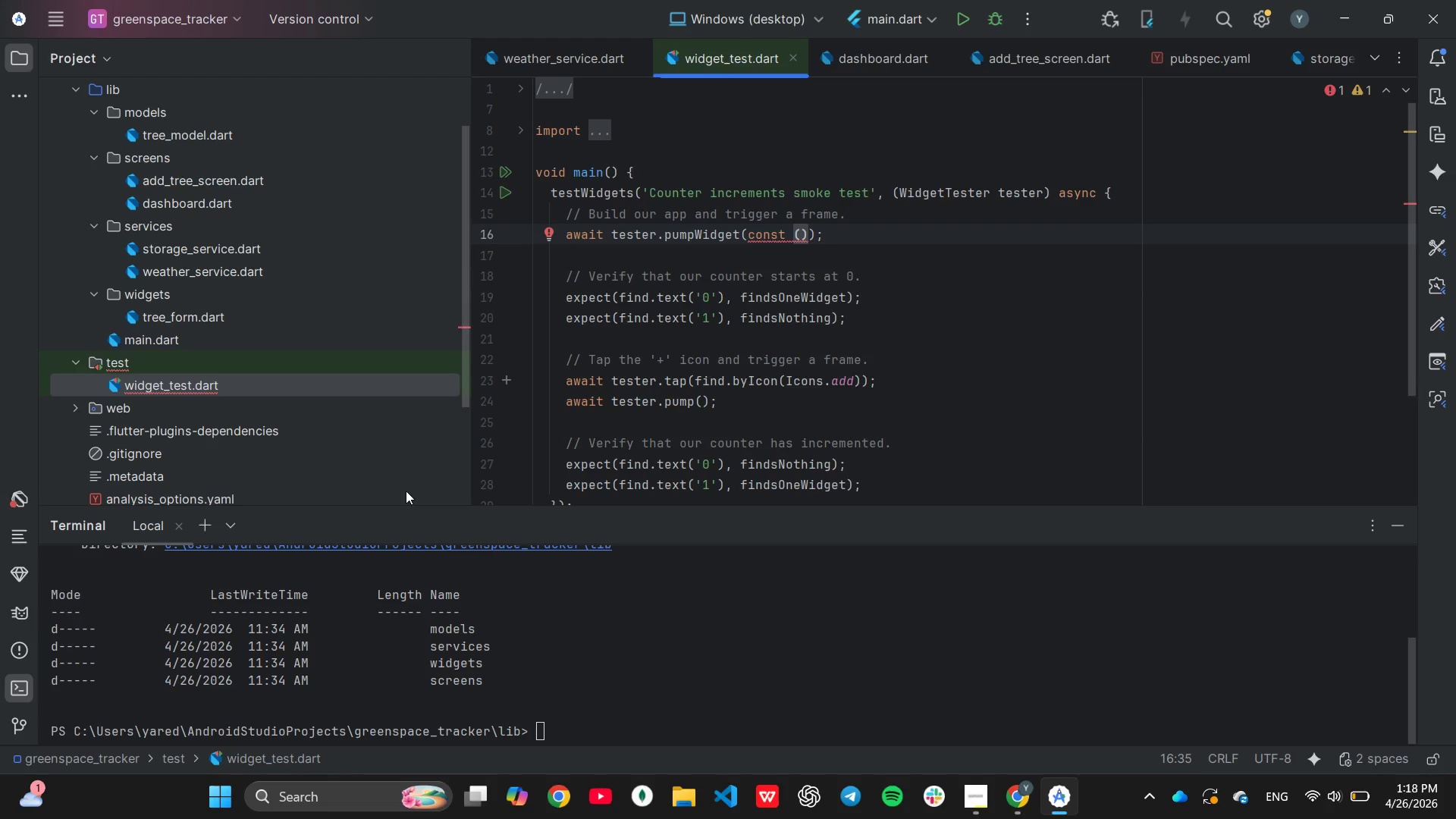 
wait(5.2)
 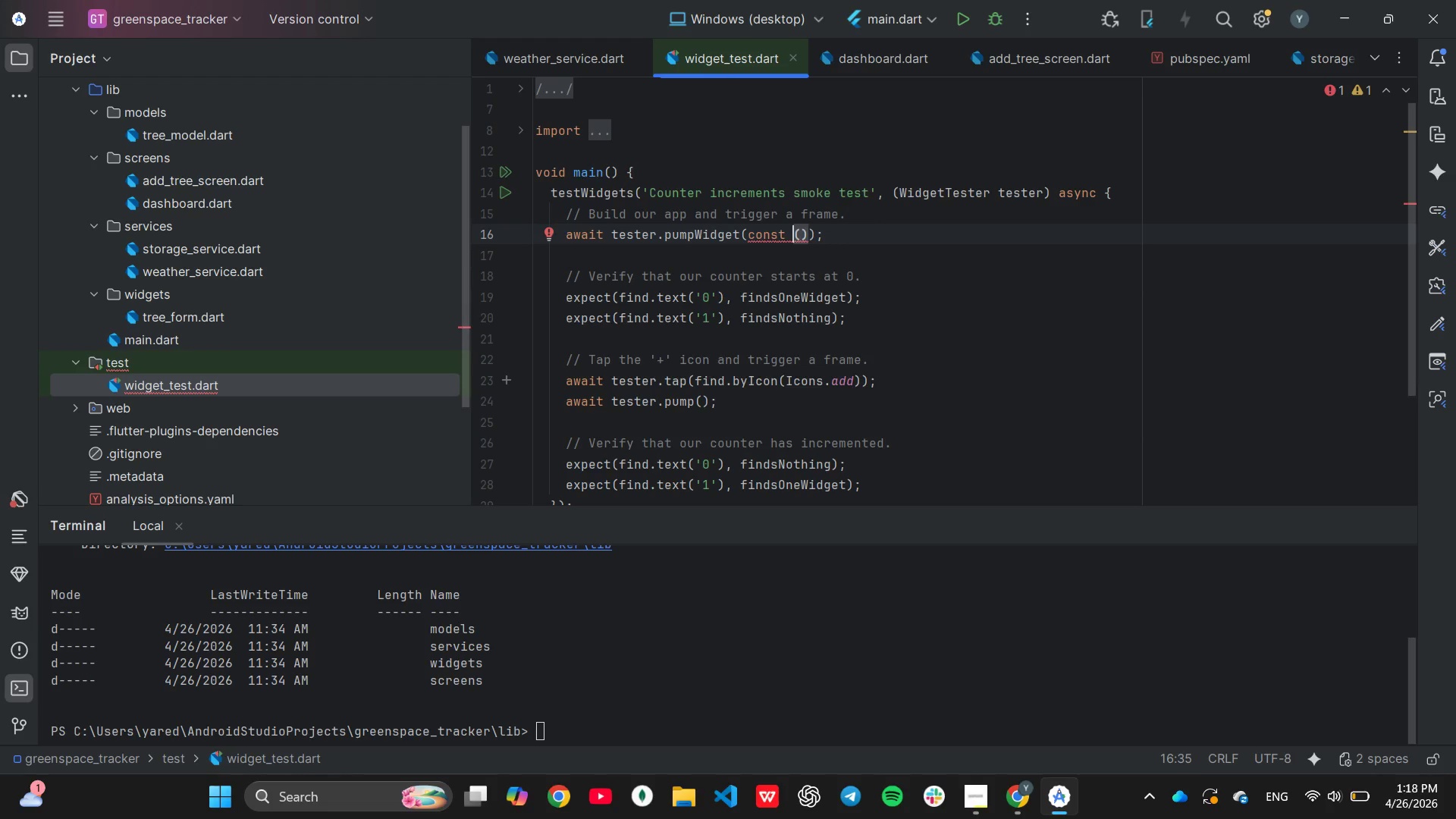 
double_click([177, 340])
 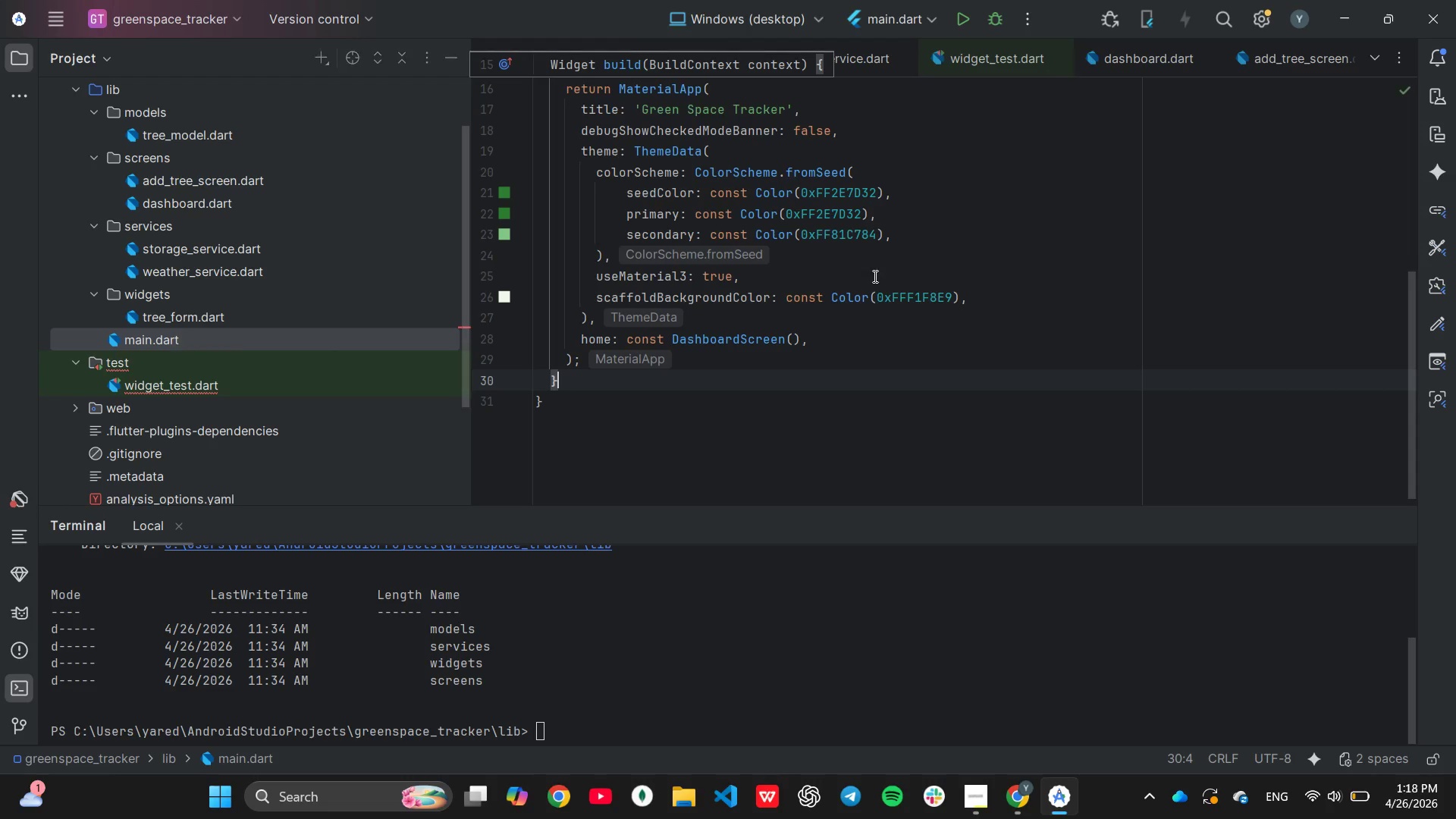 
scroll: coordinate [656, 256], scroll_direction: up, amount: 8.0
 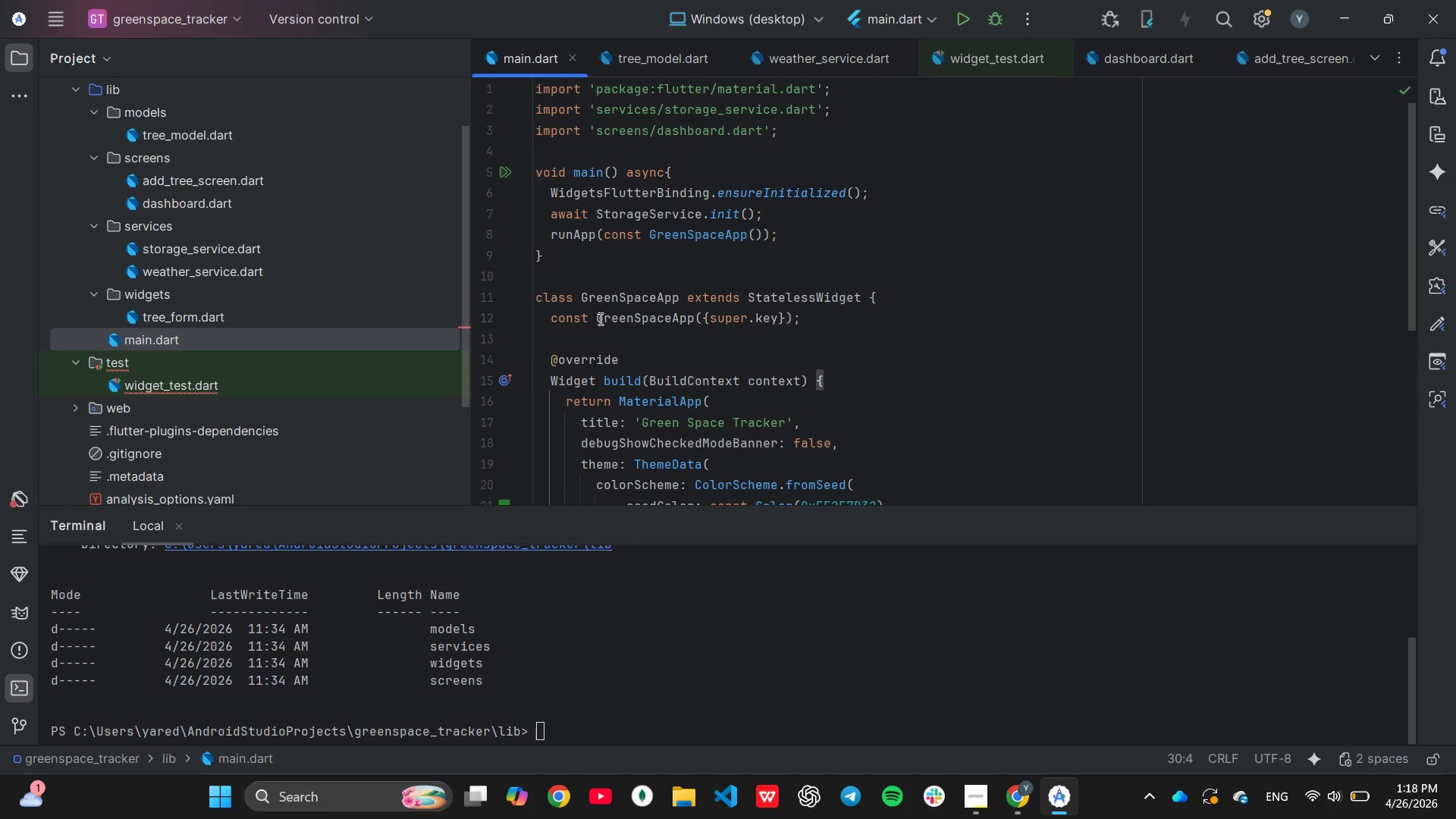 
left_click_drag(start_coordinate=[595, 321], to_coordinate=[698, 317])
 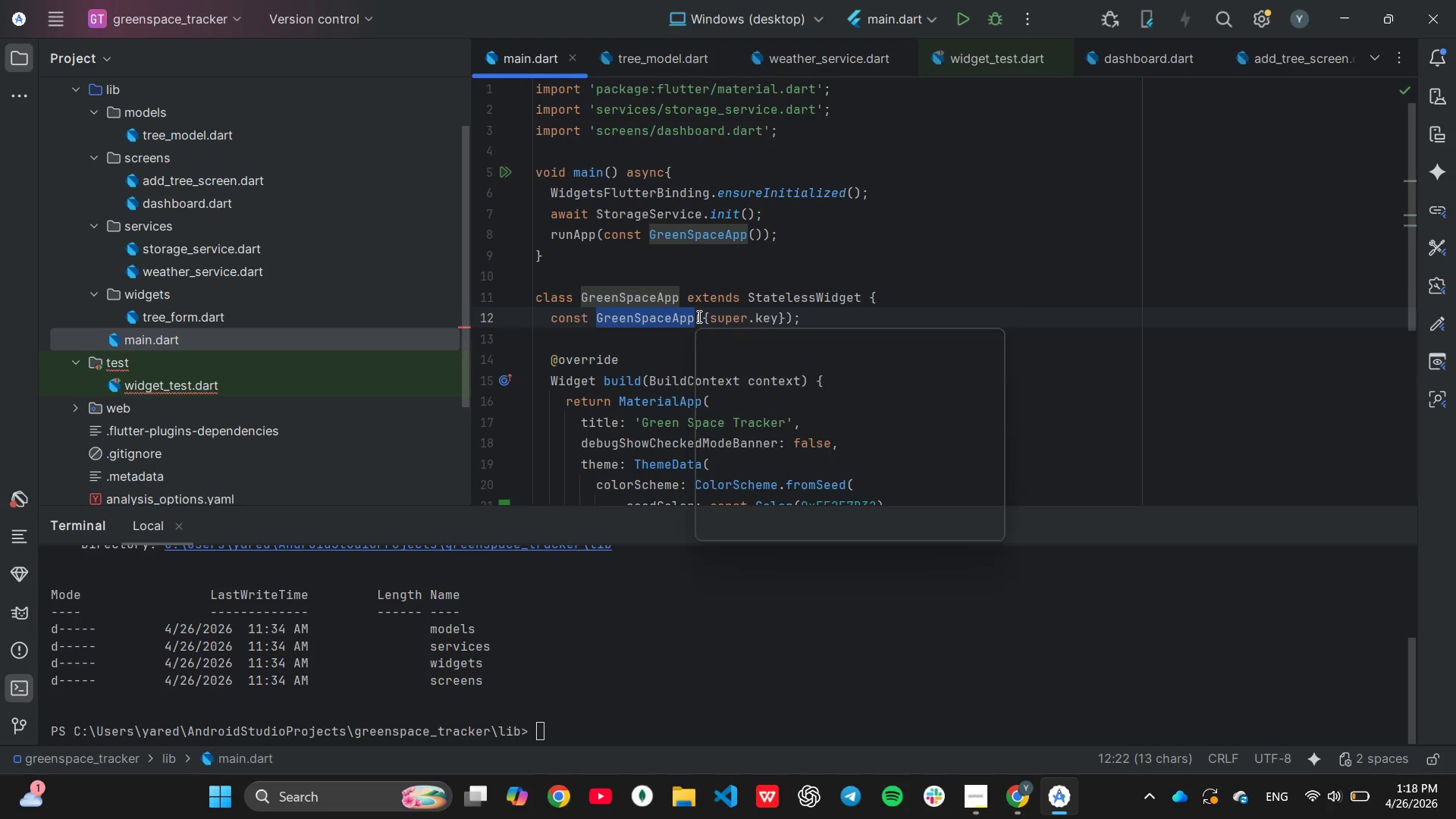 
key(Control+ControlLeft)
 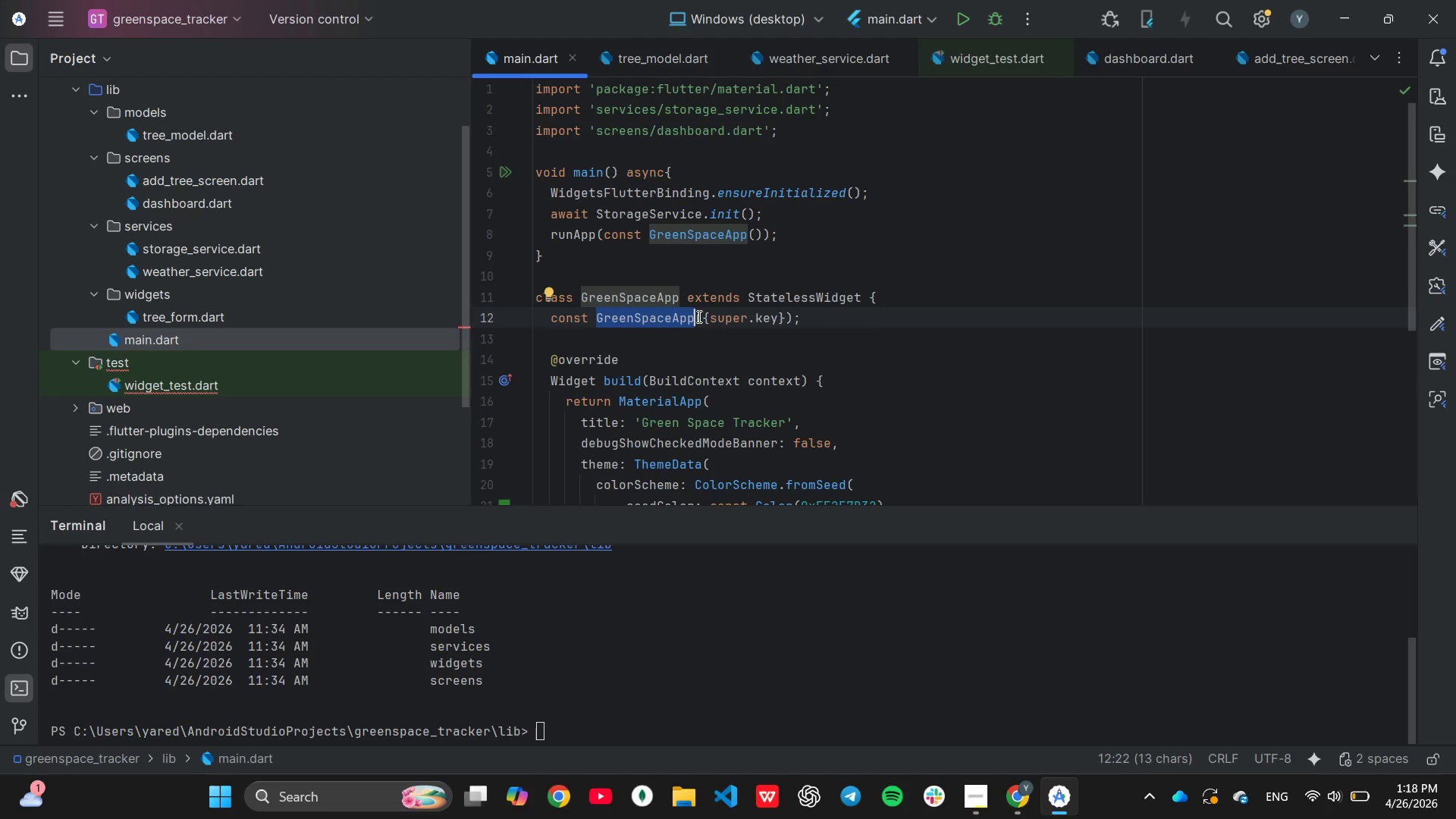 
key(Control+C)
 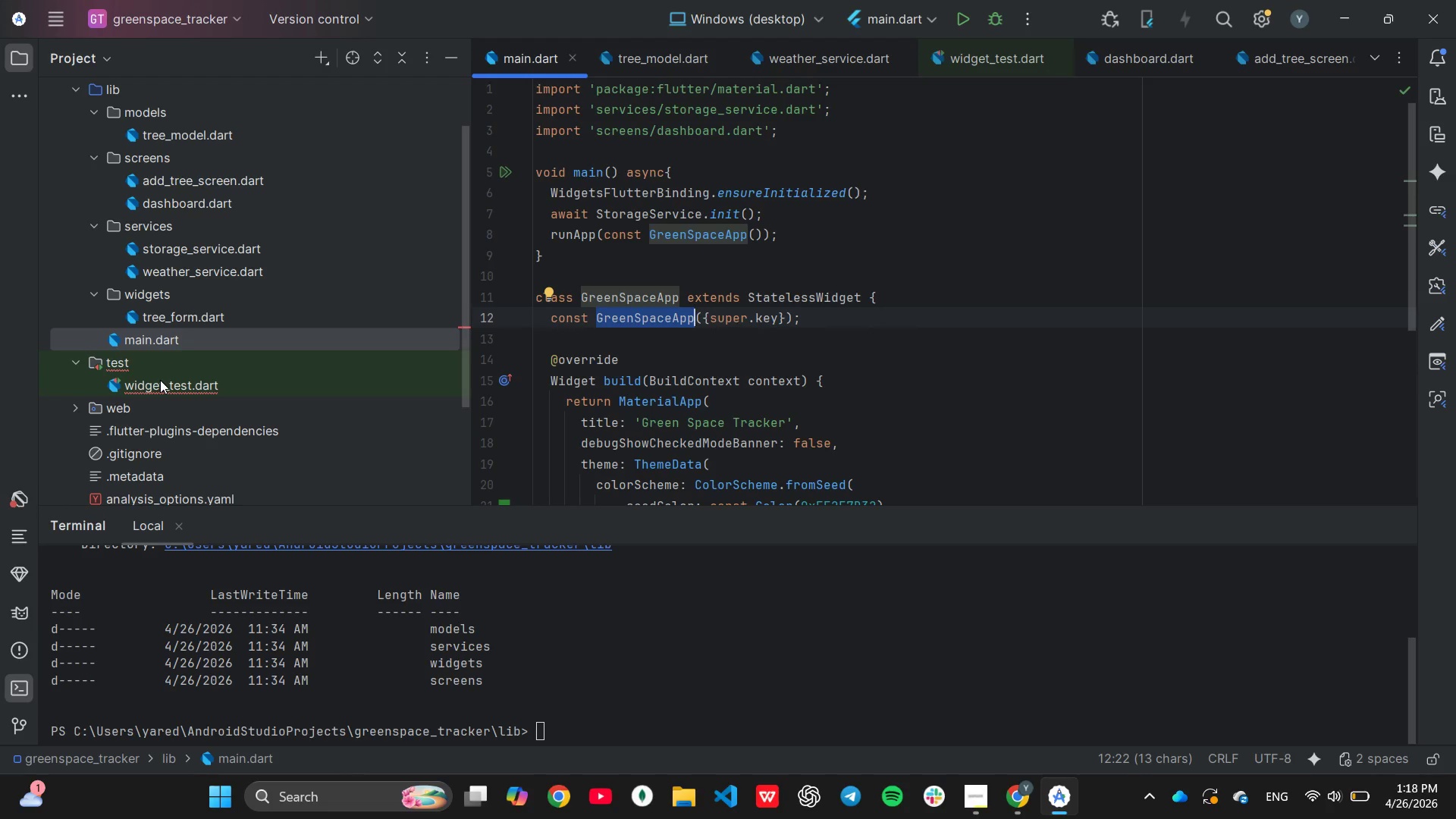 
double_click([161, 381])
 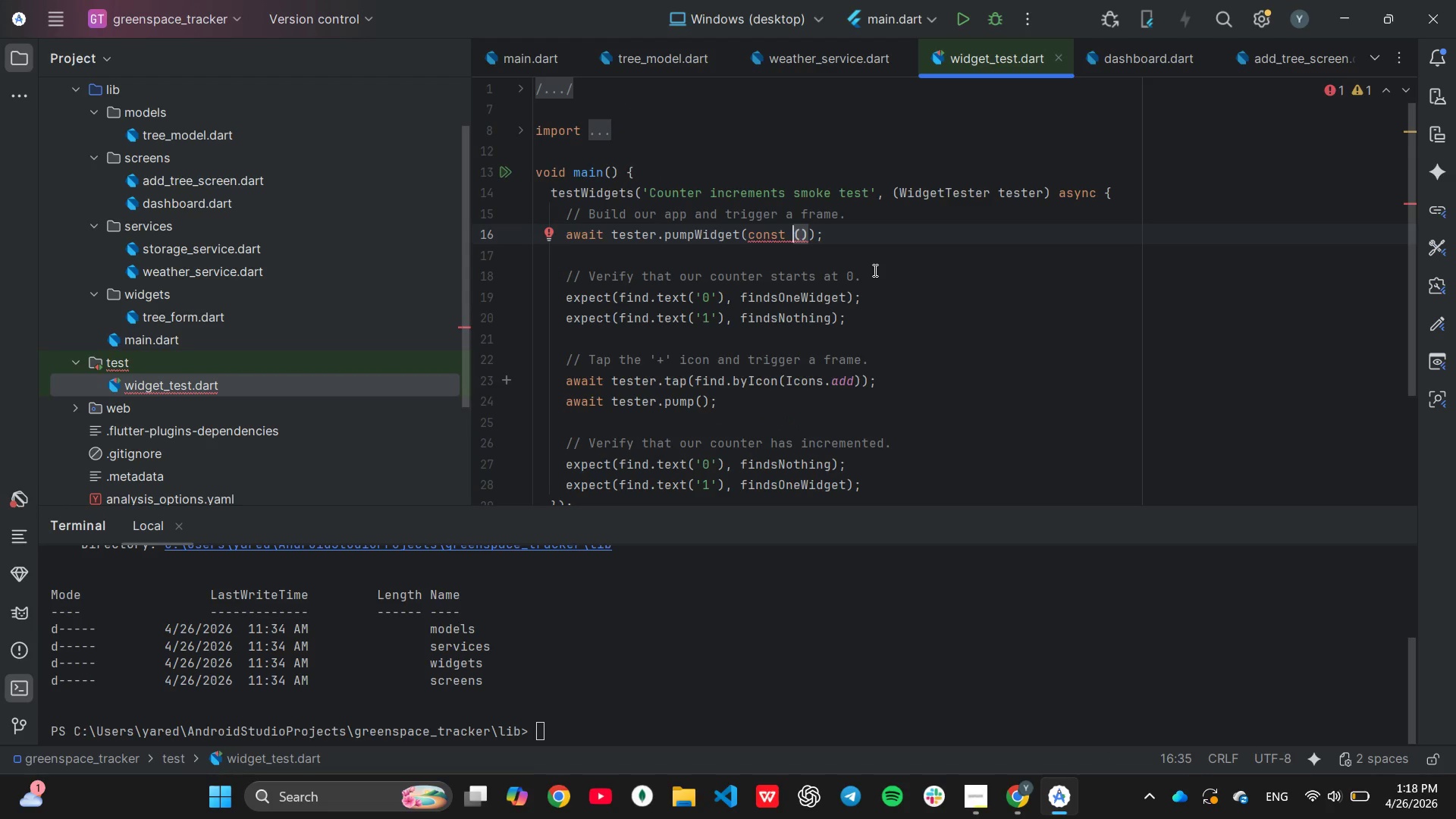 
key(Control+ControlLeft)
 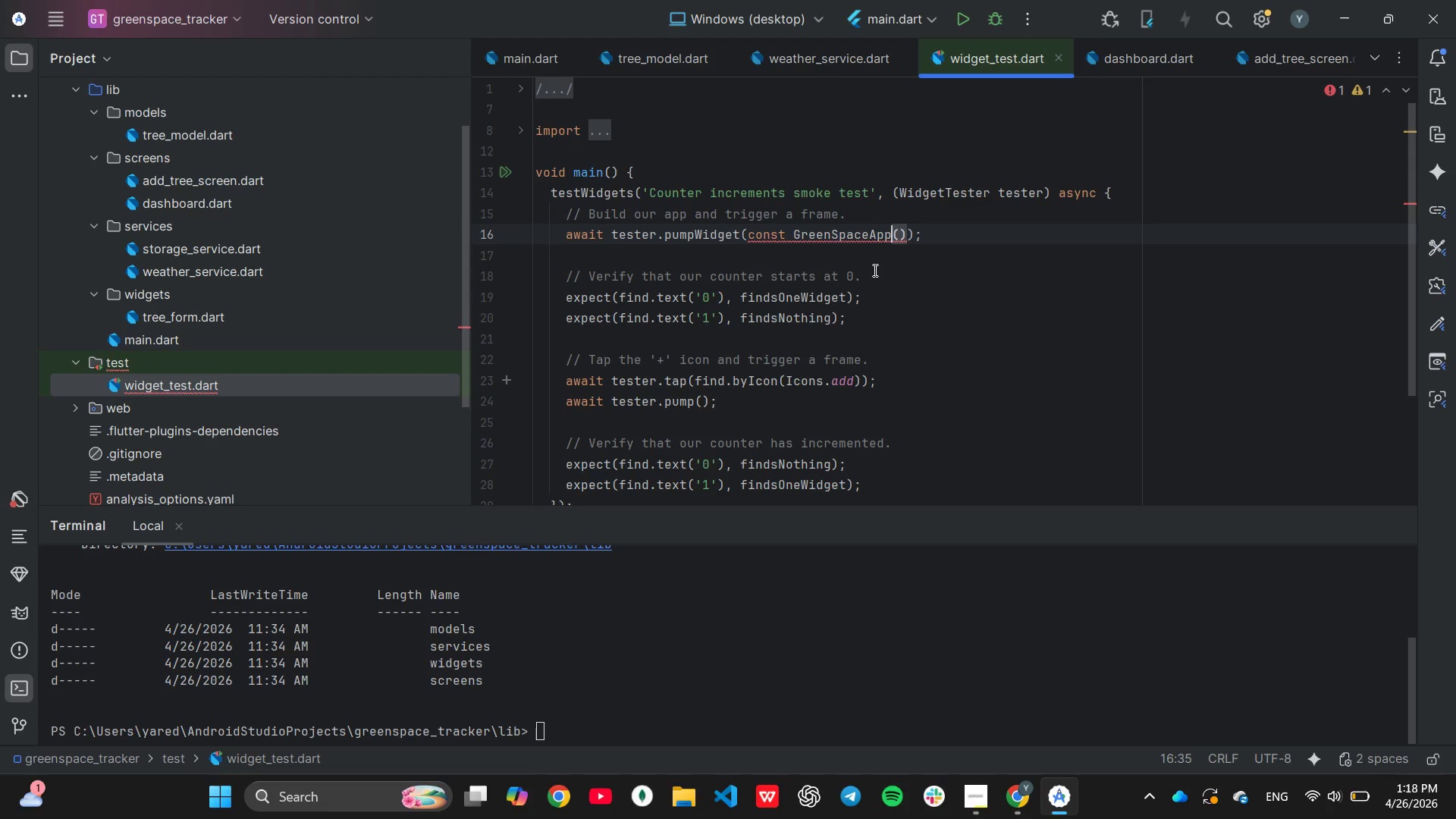 
key(Control+V)
 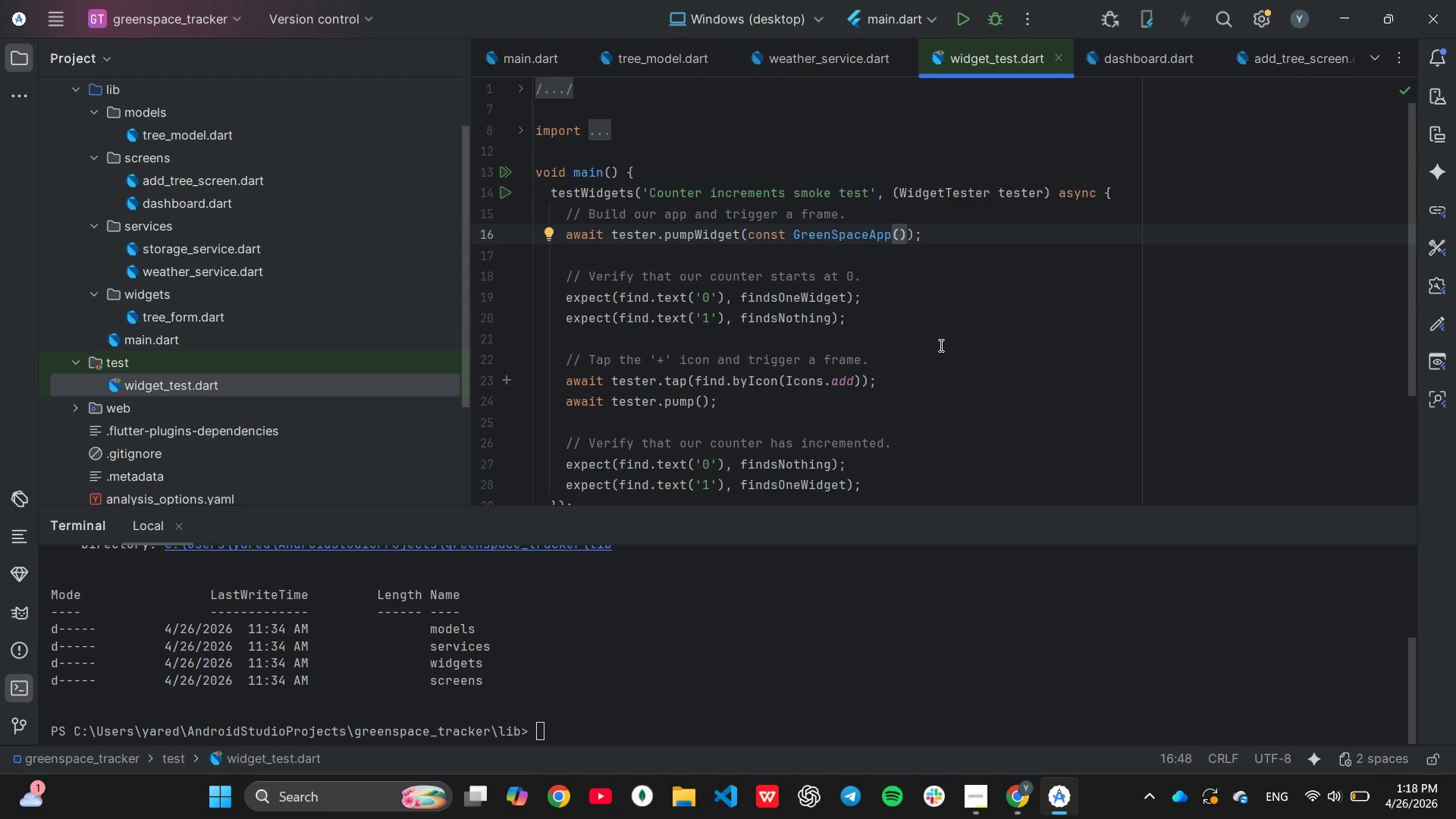 
mouse_move([772, 791])
 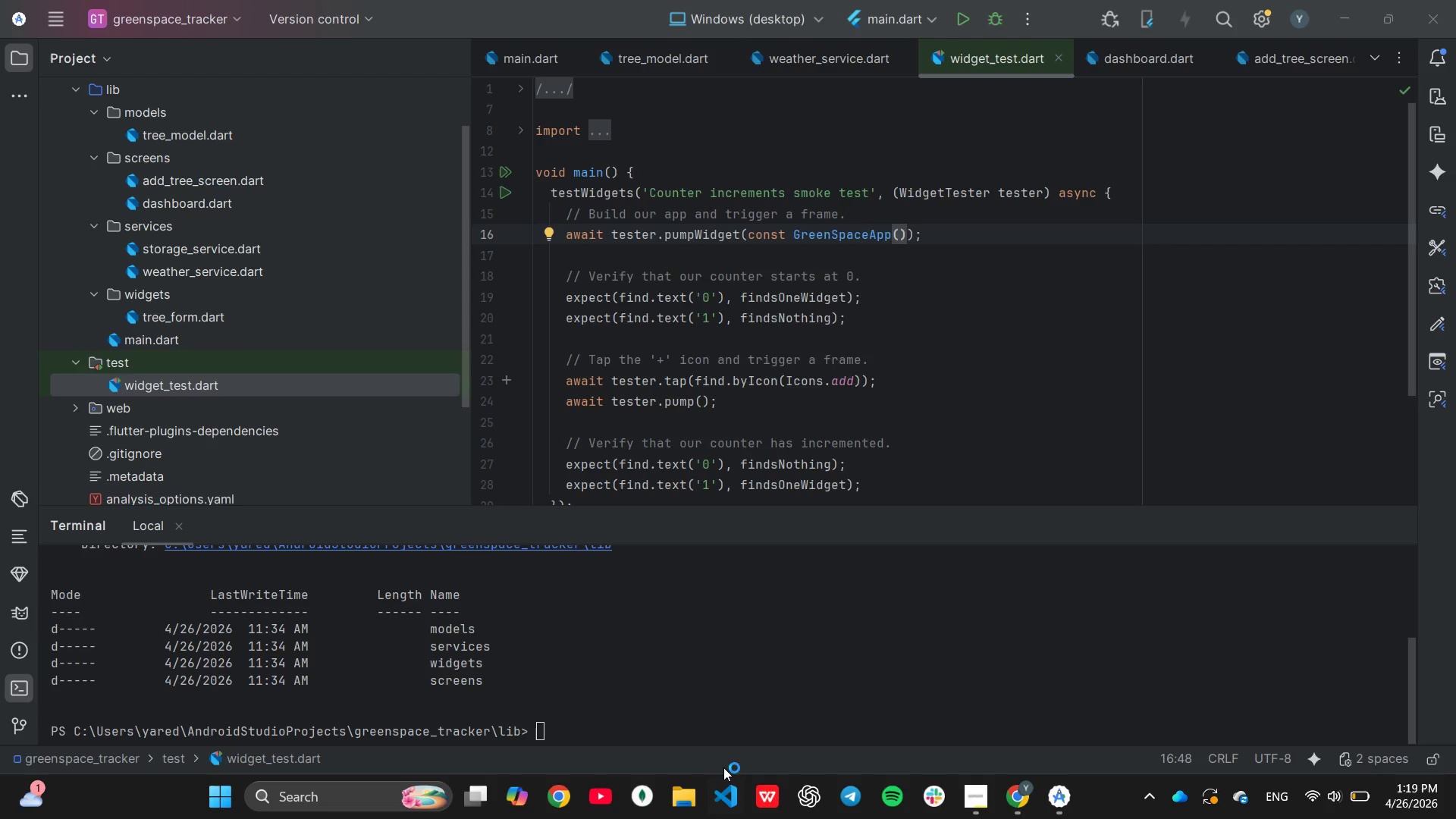 
left_click([705, 714])
 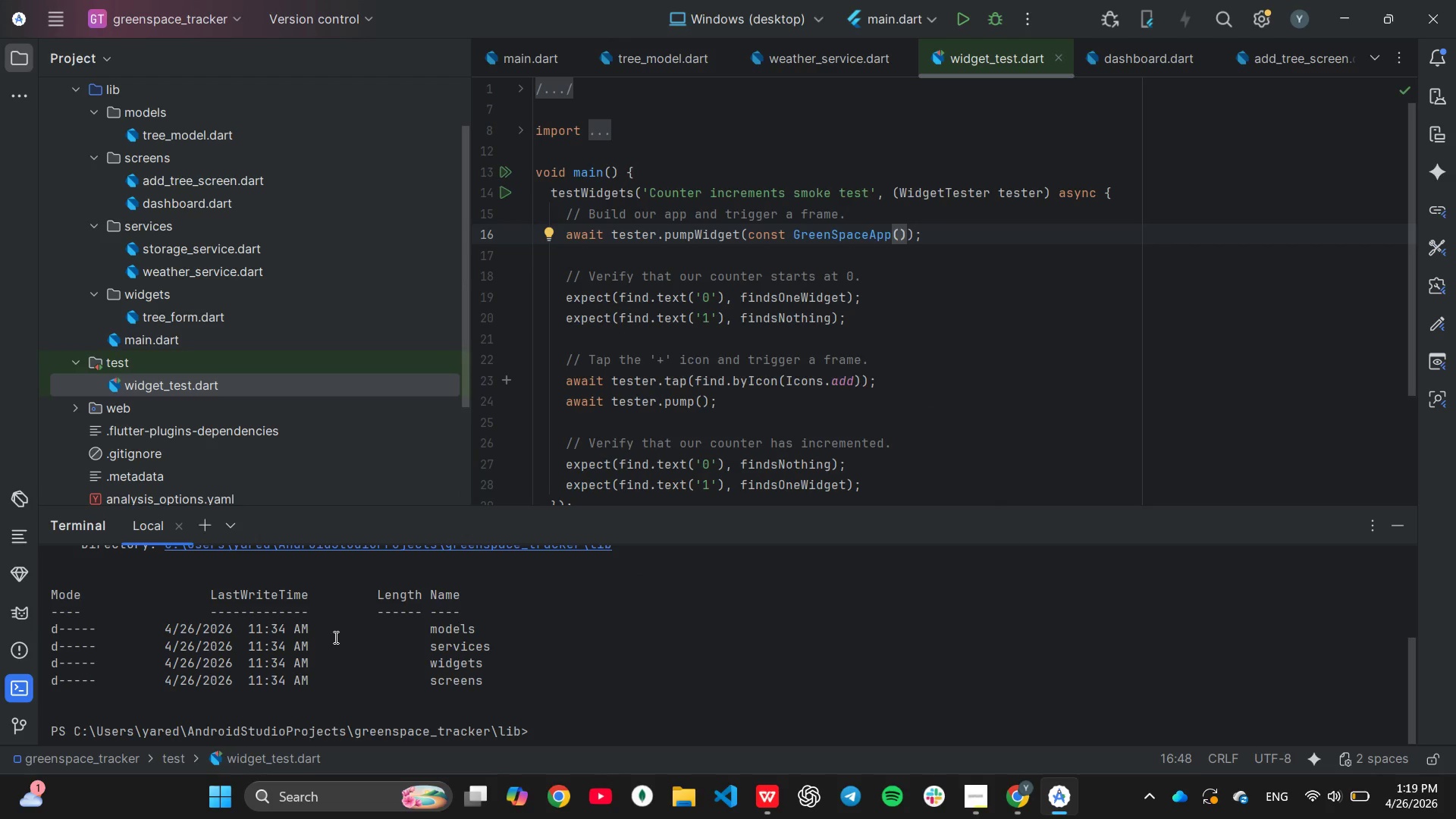 
wait(5.27)
 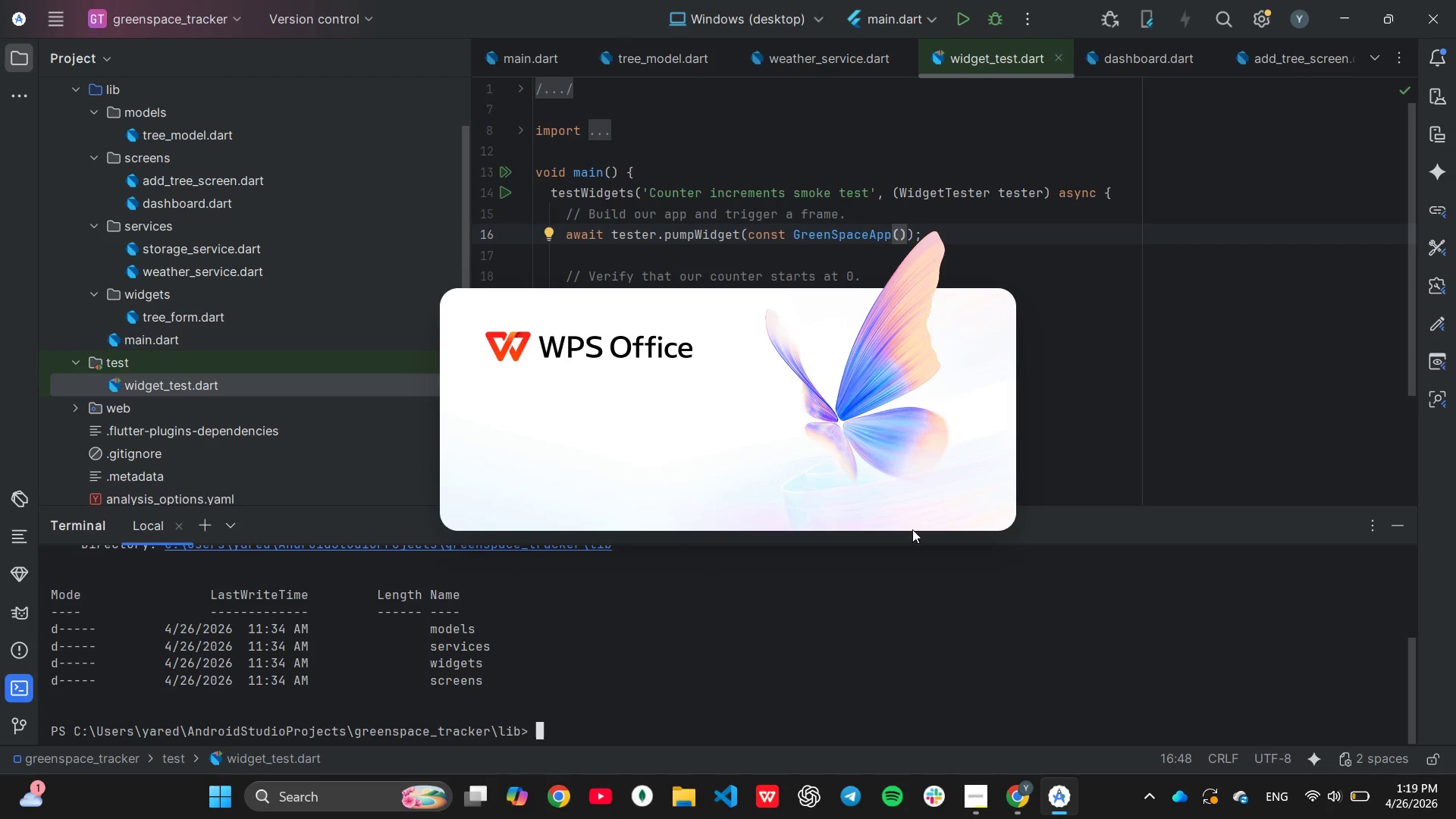 
left_click([203, 525])
 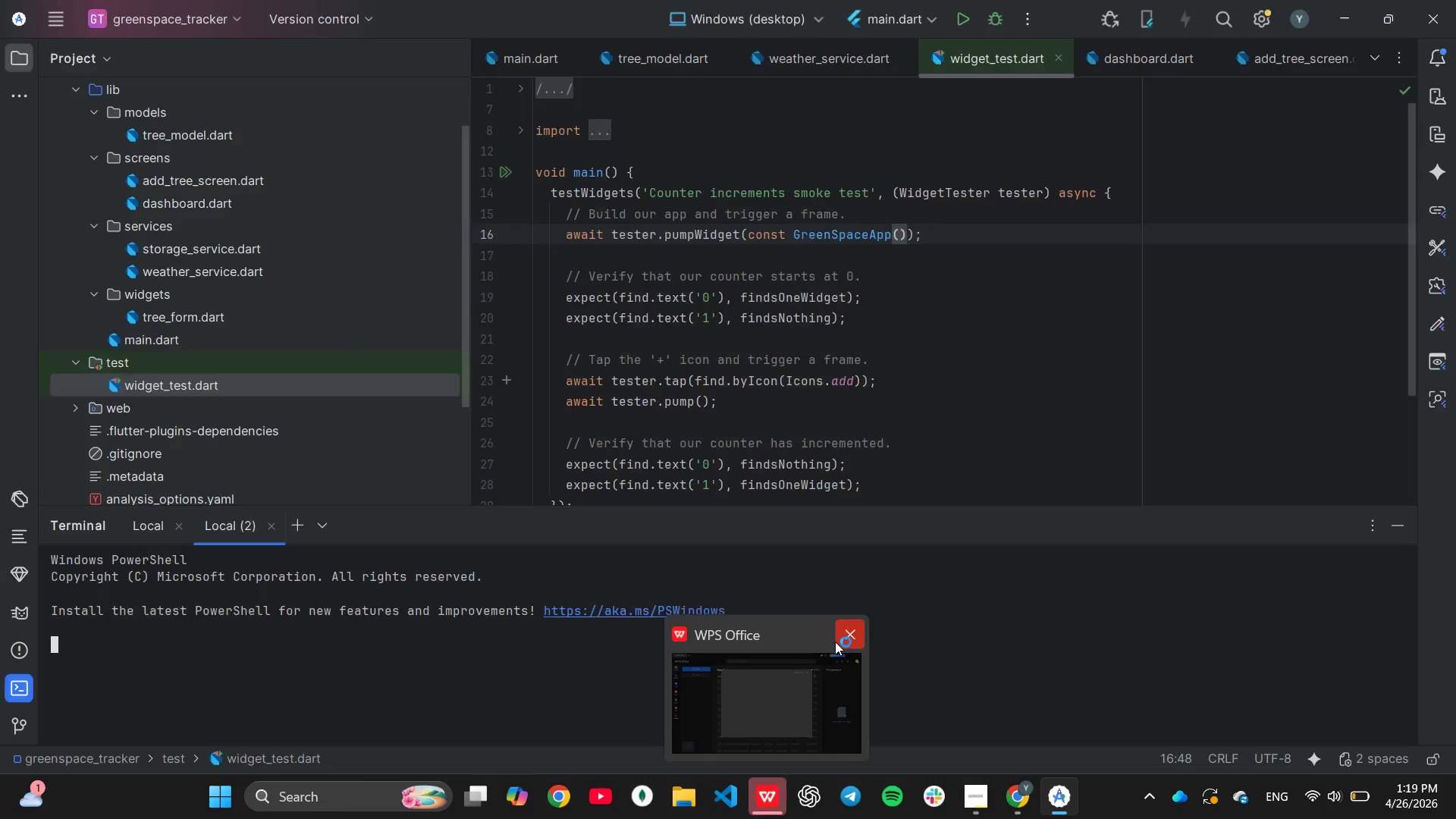 
wait(8.55)
 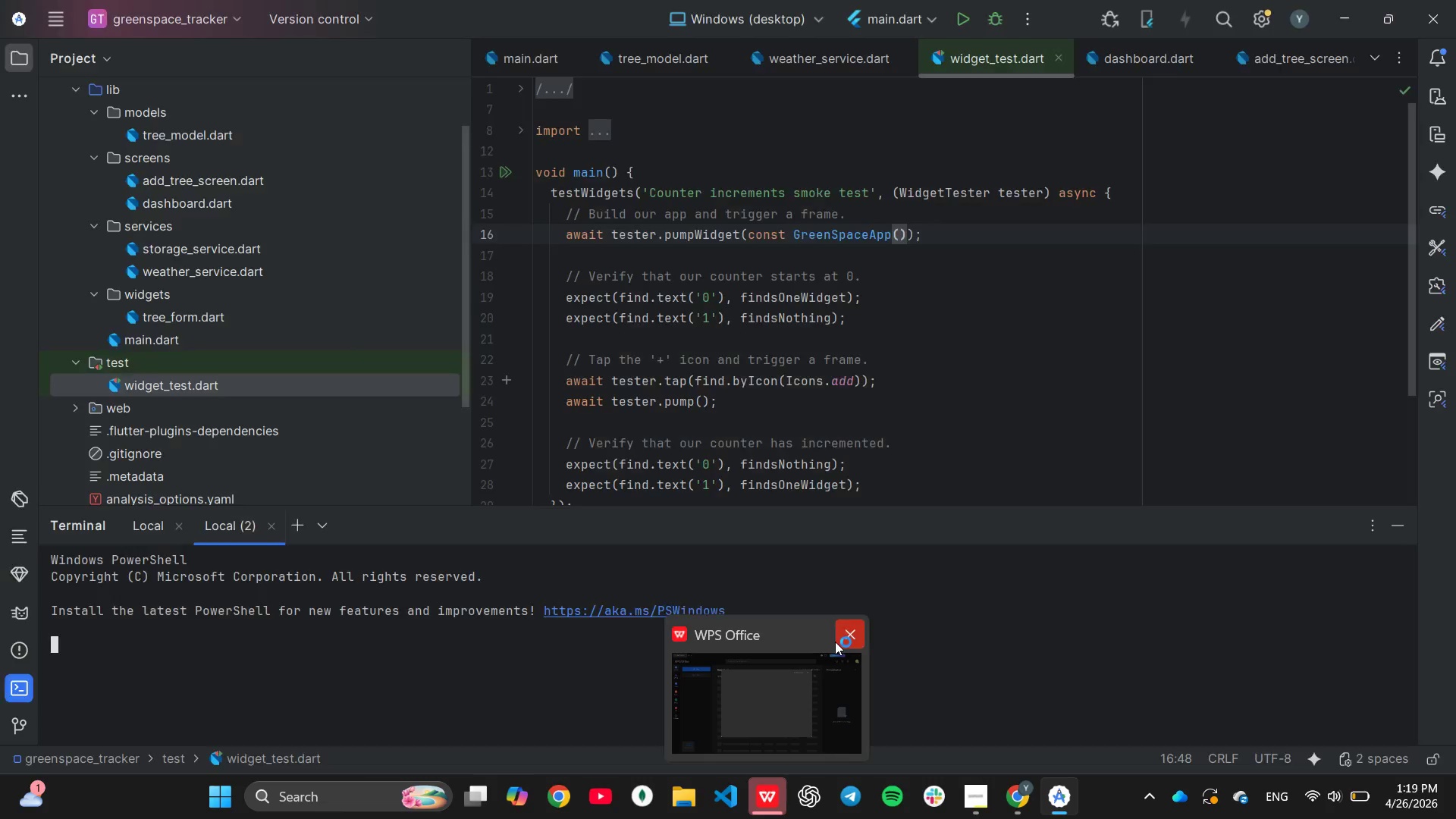 
left_click([1037, 148])
 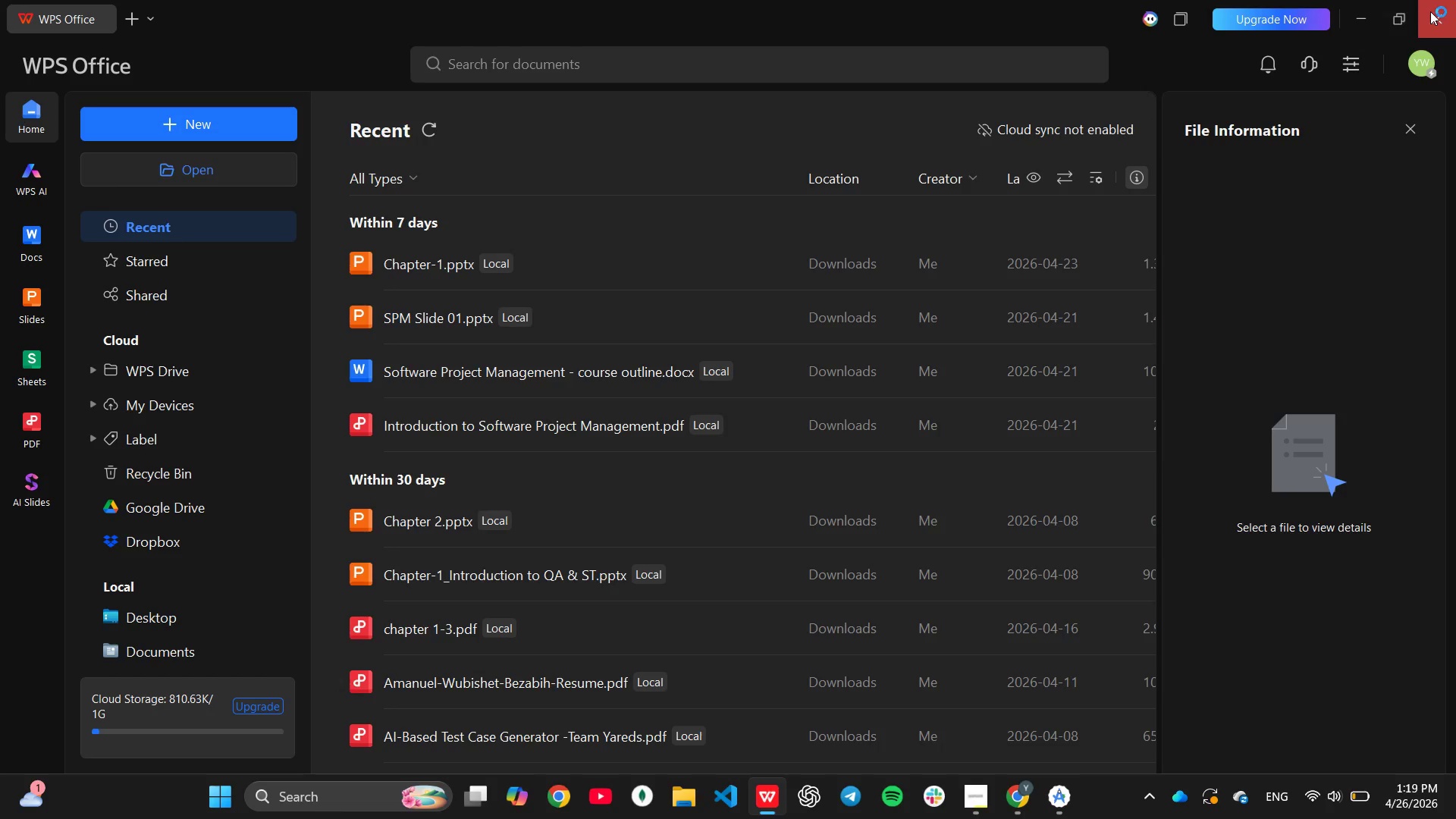 
left_click([1432, 11])
 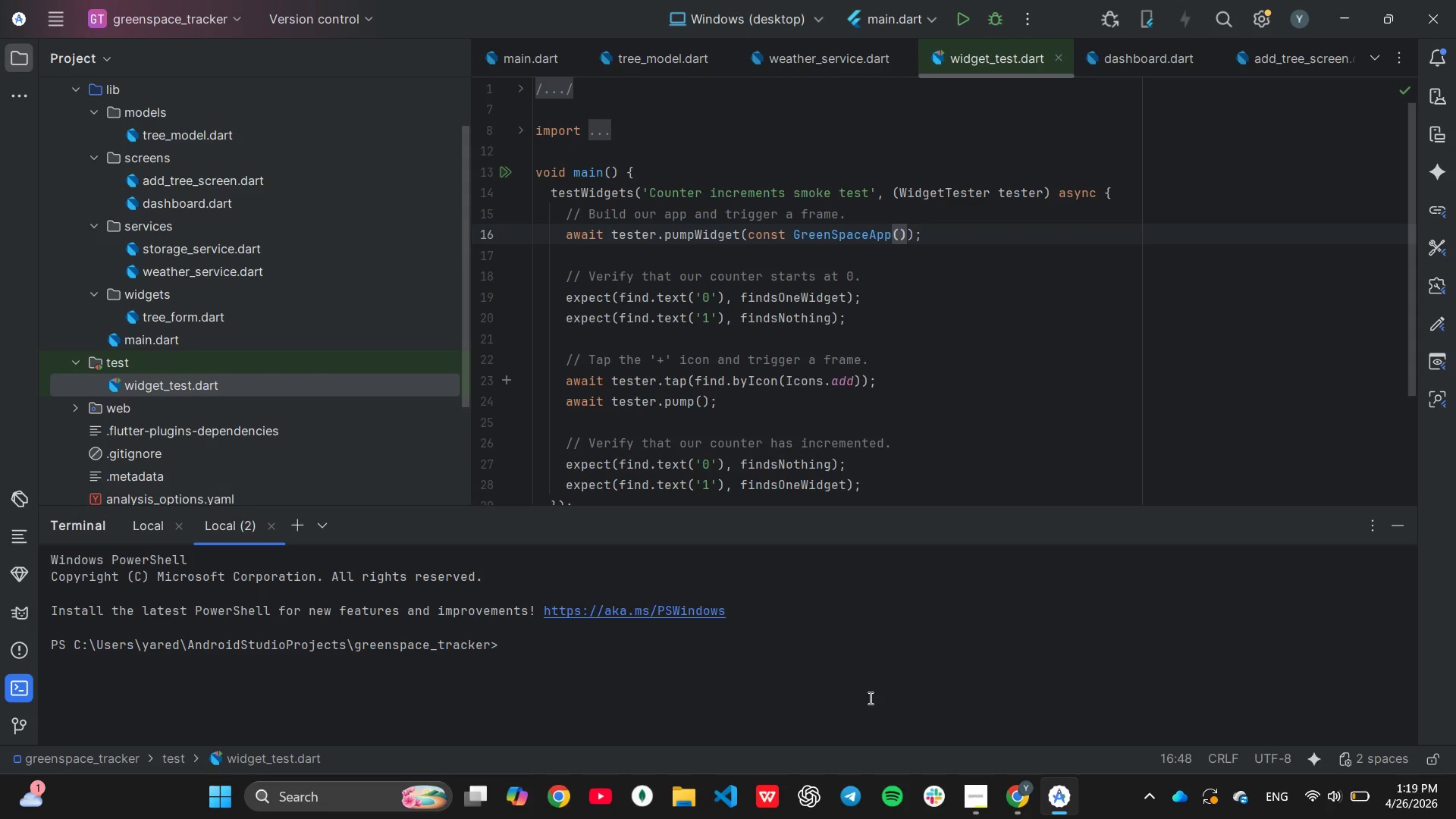 
type(flutter ce)
key(Backspace)
type(lean)
 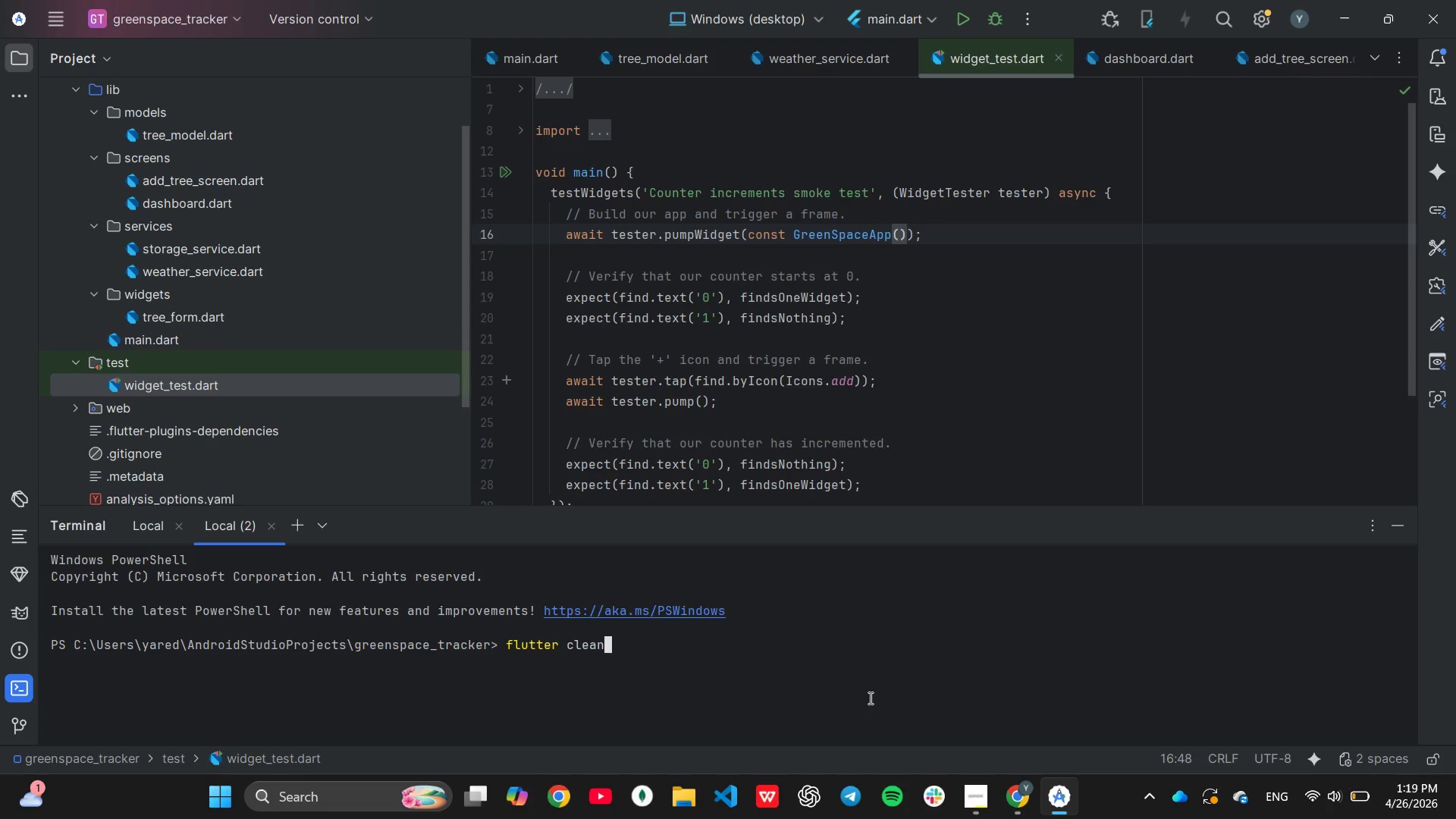 
key(Enter)
 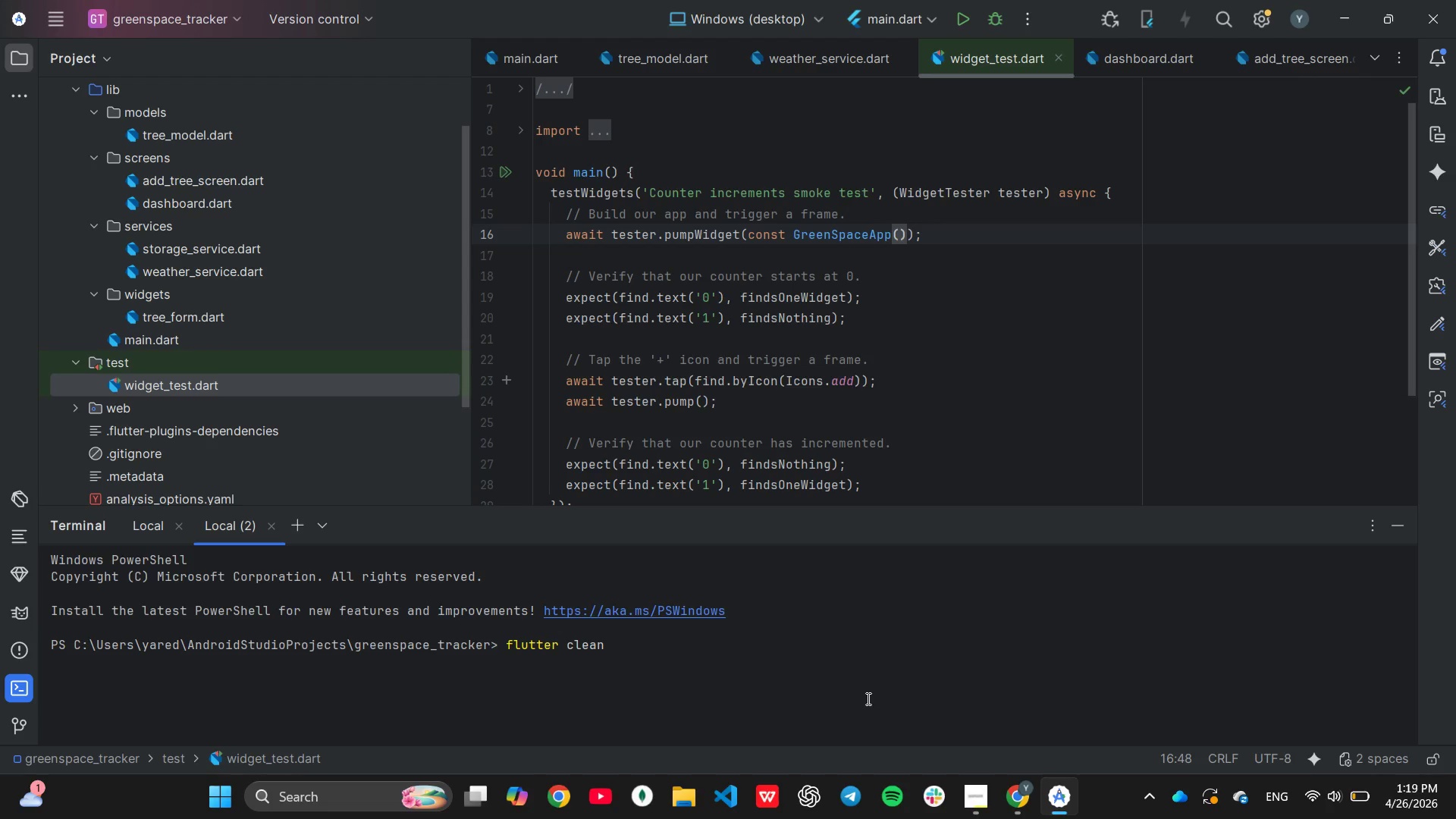 
wait(9.69)
 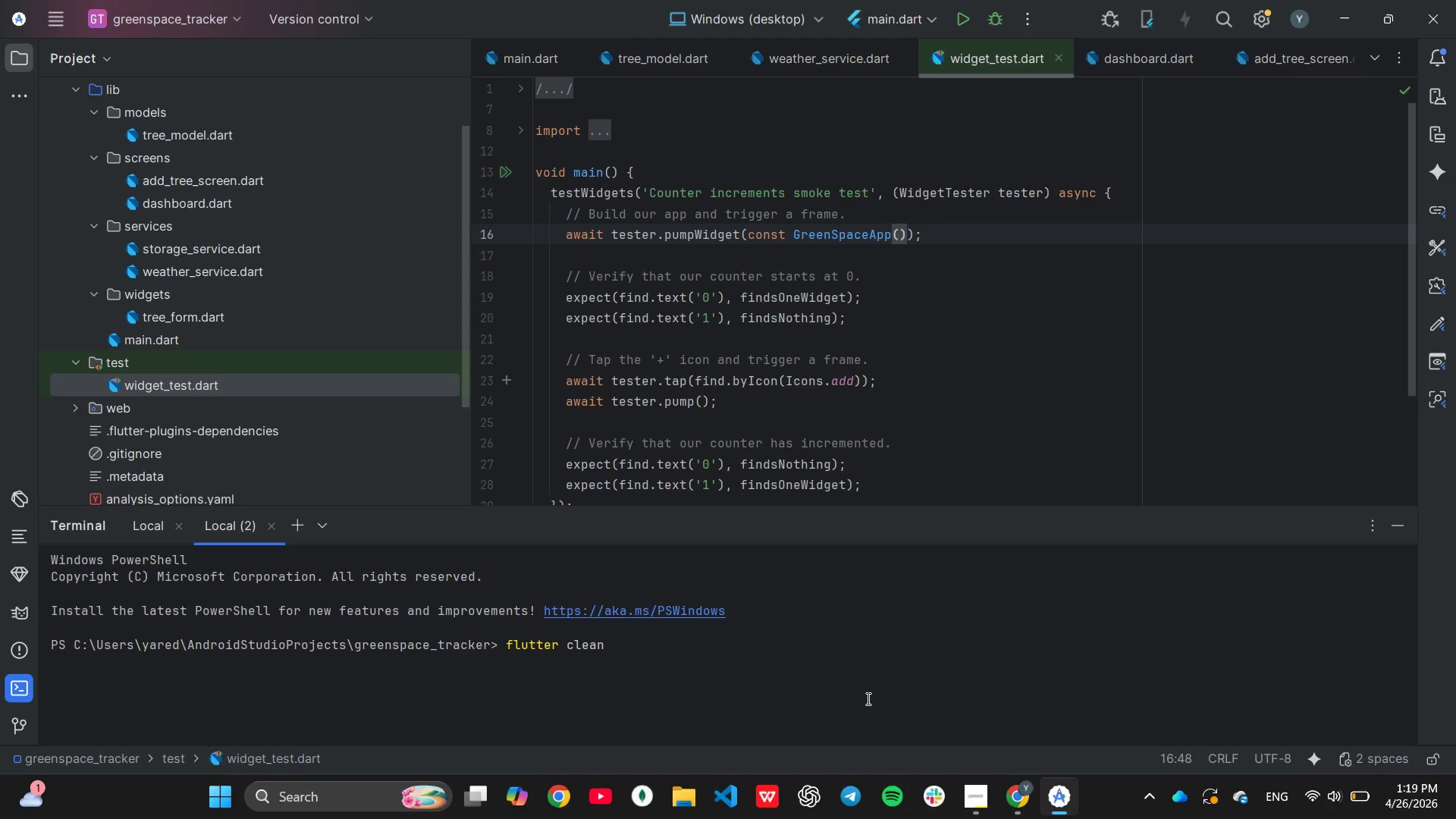 
type(flutter pub get)
 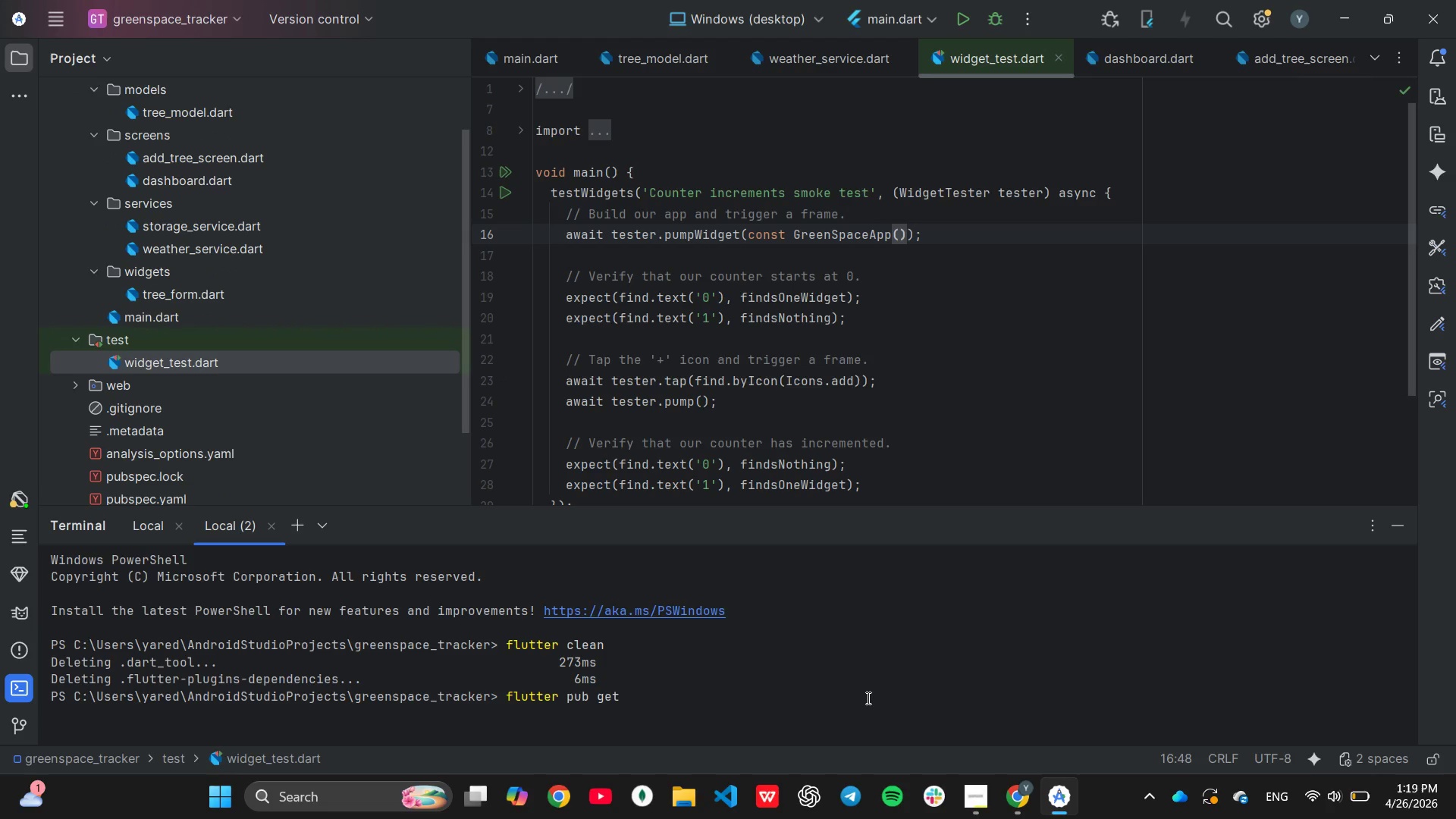 
key(Enter)
 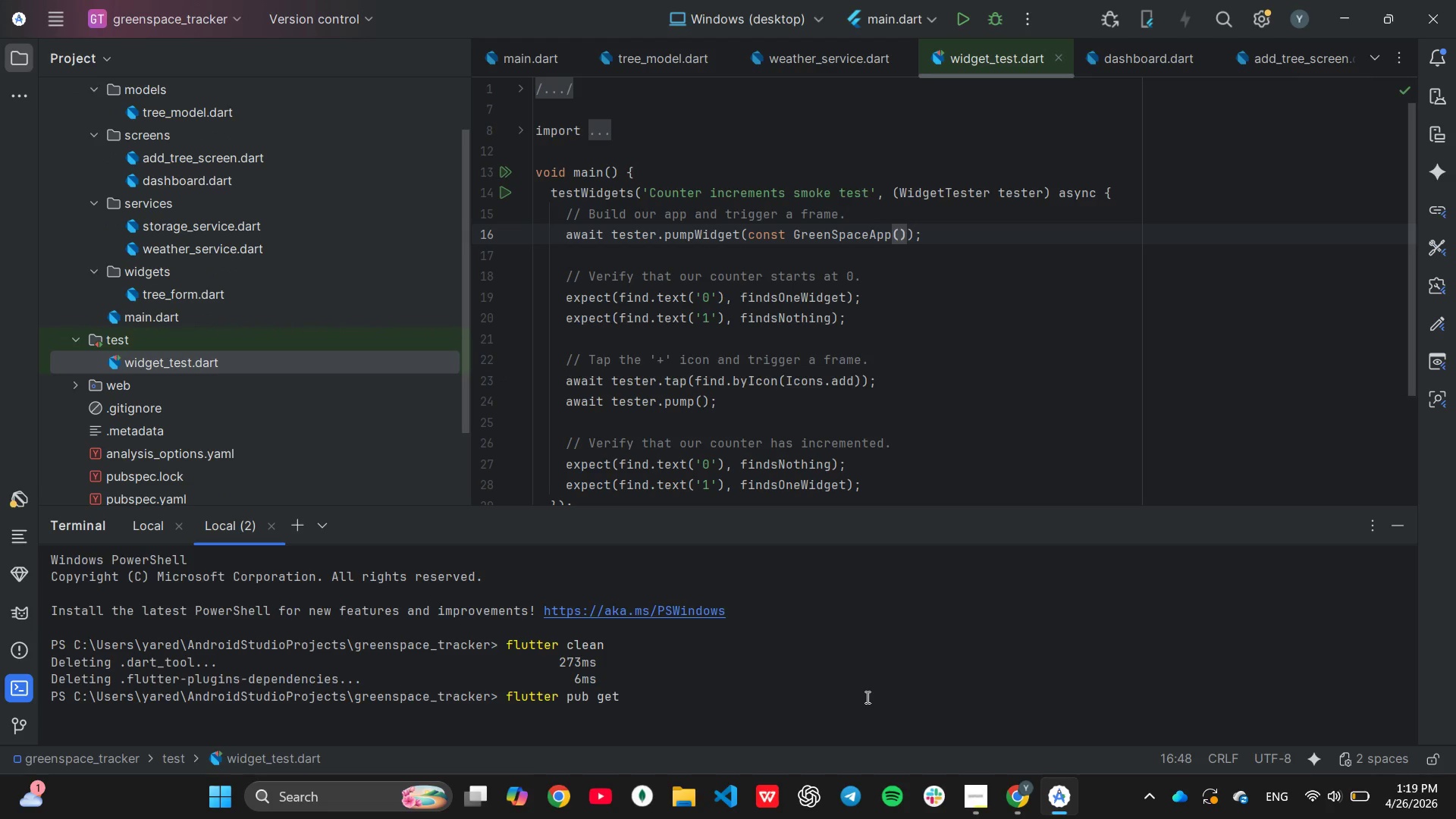 
scroll: coordinate [865, 696], scroll_direction: down, amount: 1.0
 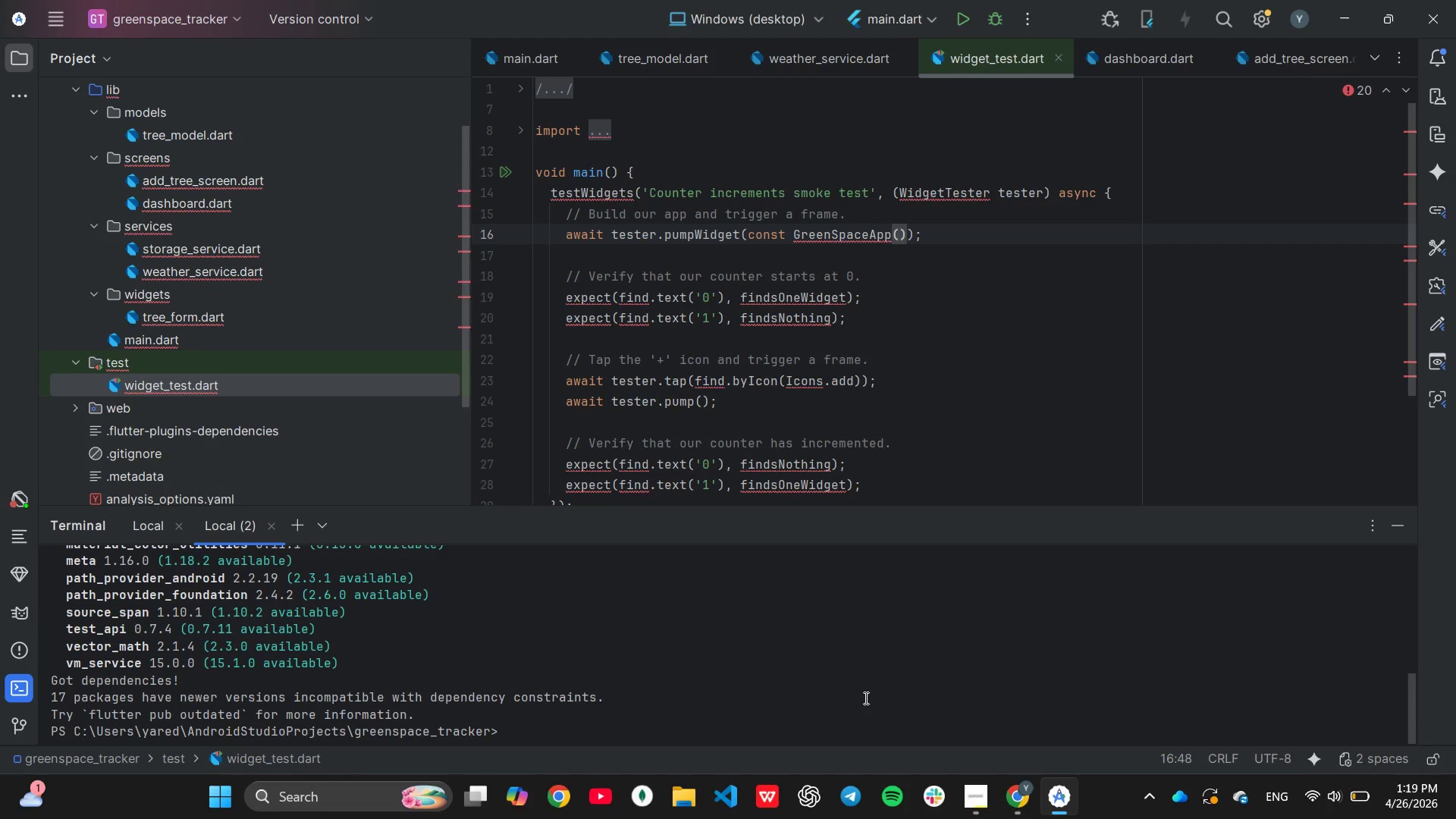 
wait(16.24)
 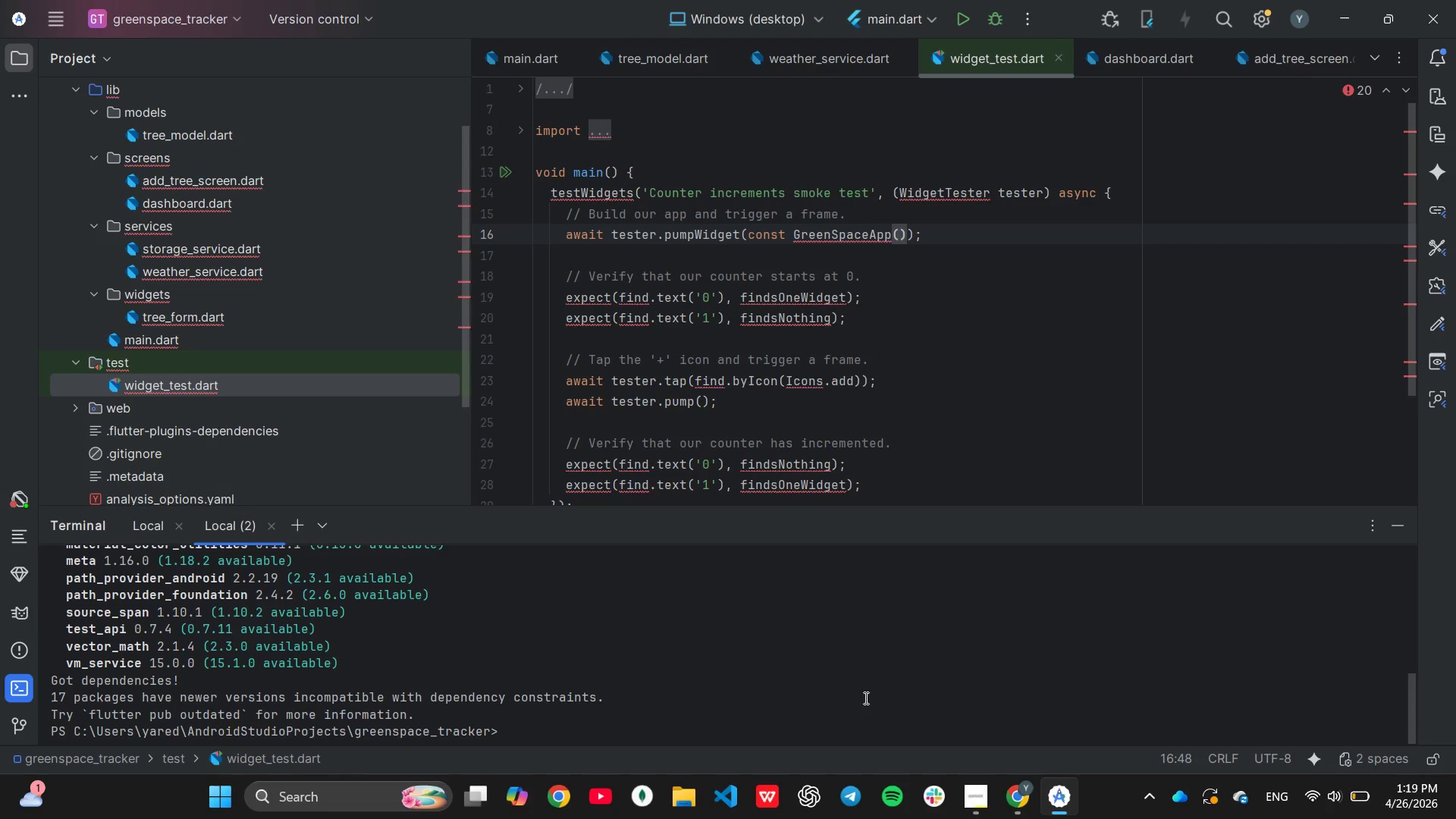 
key(ArrowUp)
 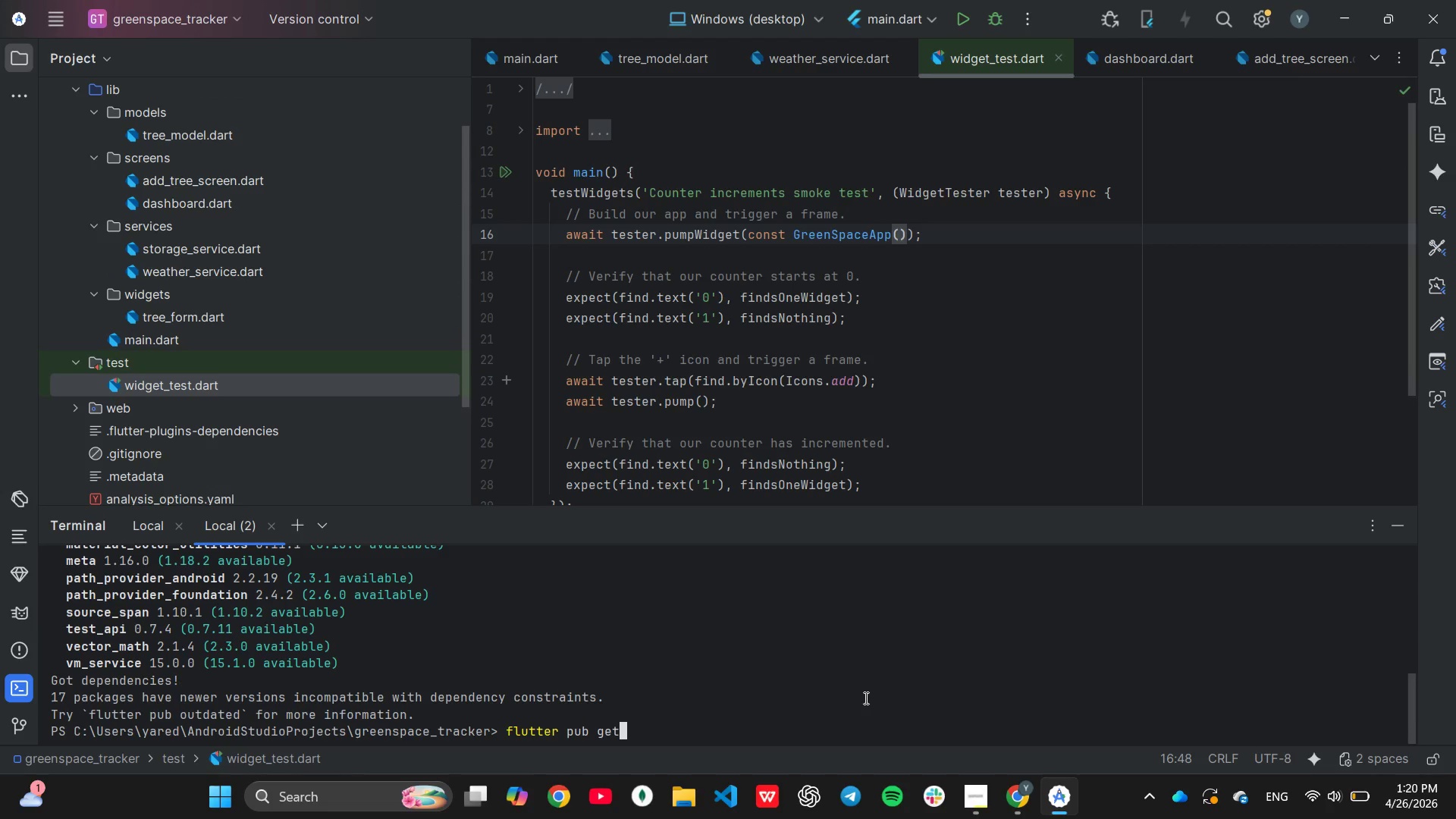 
hold_key(key=Backspace, duration=0.66)
 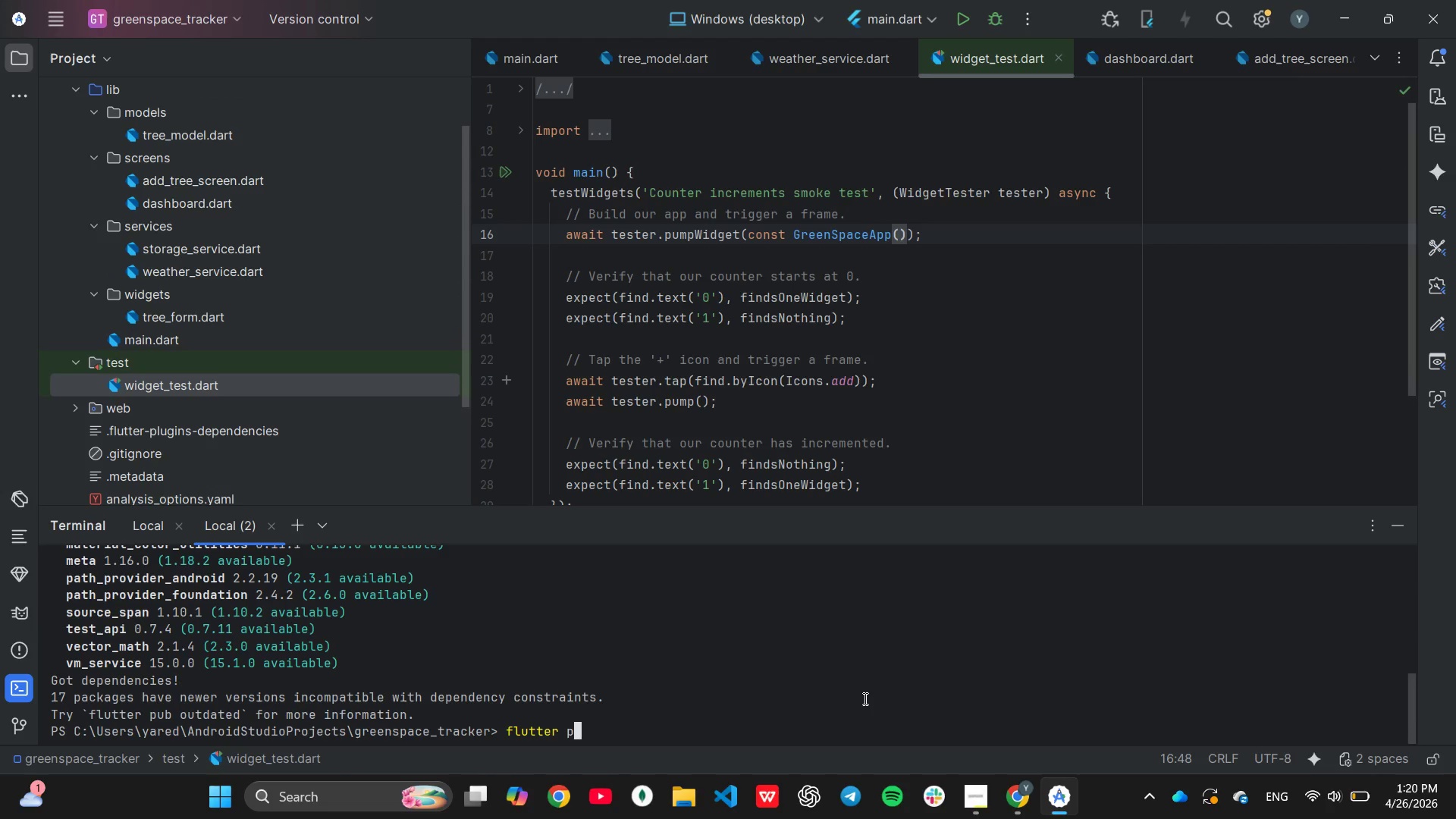 
key(Backspace)
key(Backspace)
type(run -d chrome)
 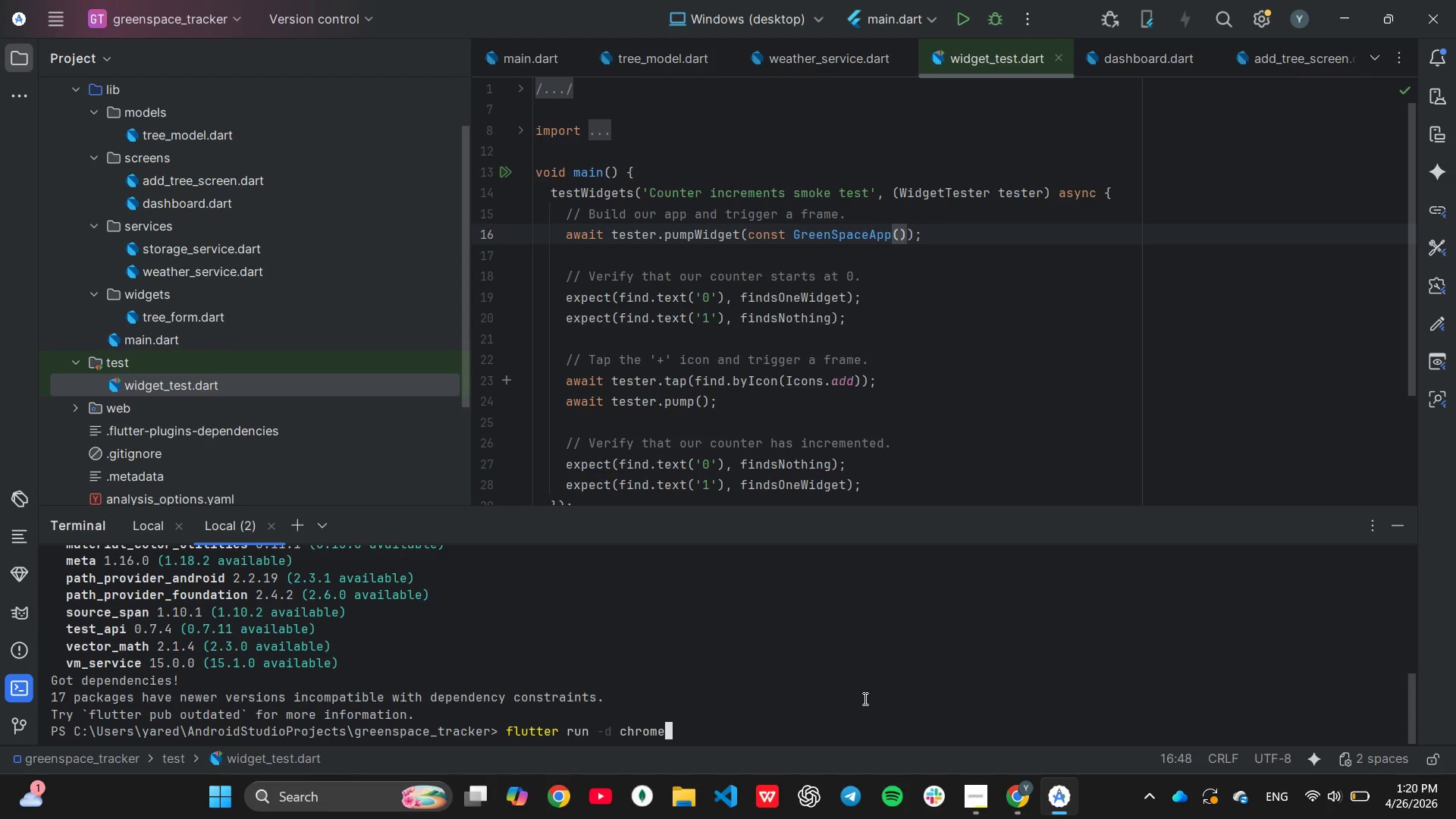 
key(Enter)
 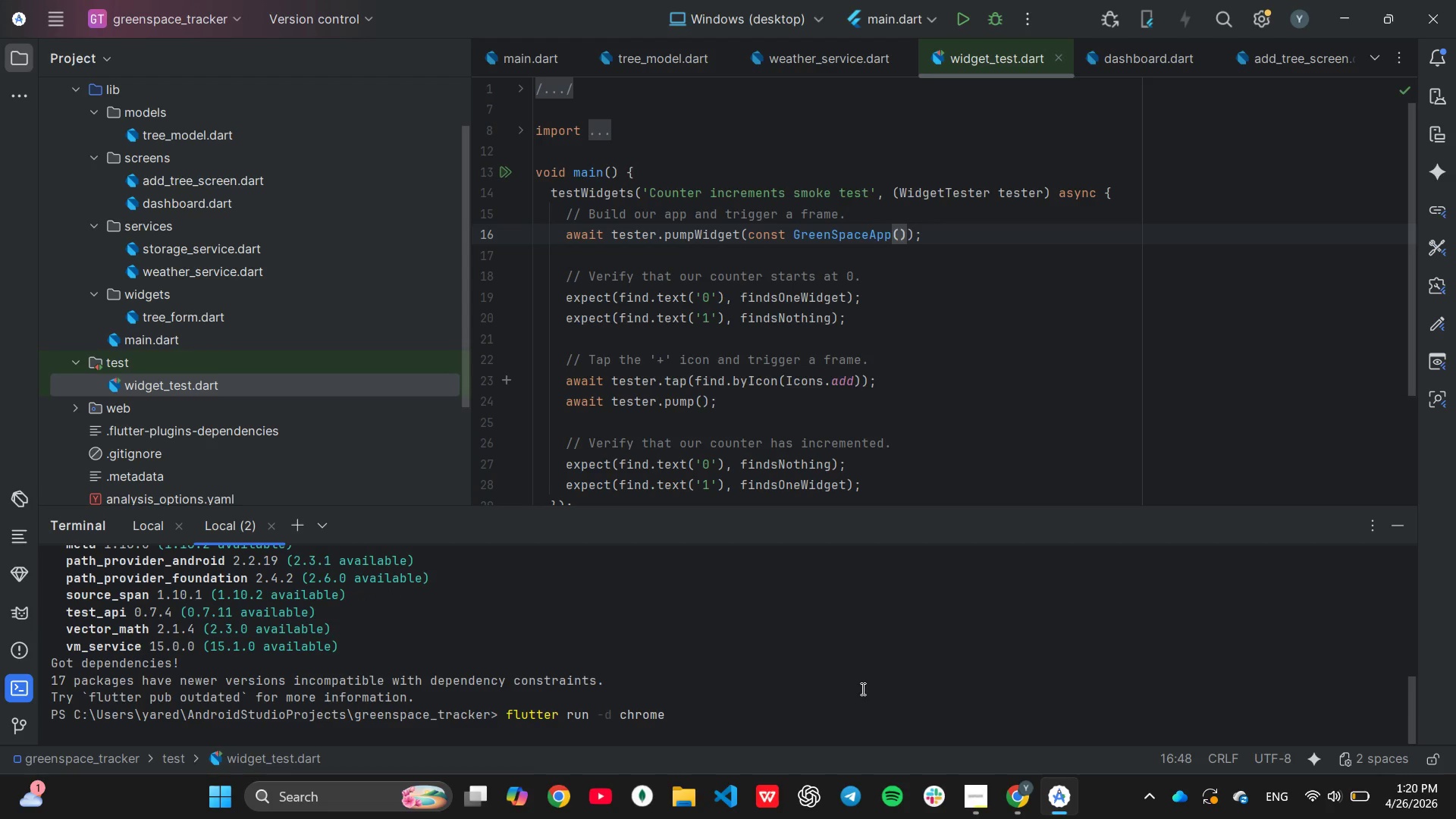 
scroll: coordinate [843, 667], scroll_direction: down, amount: 1.0
 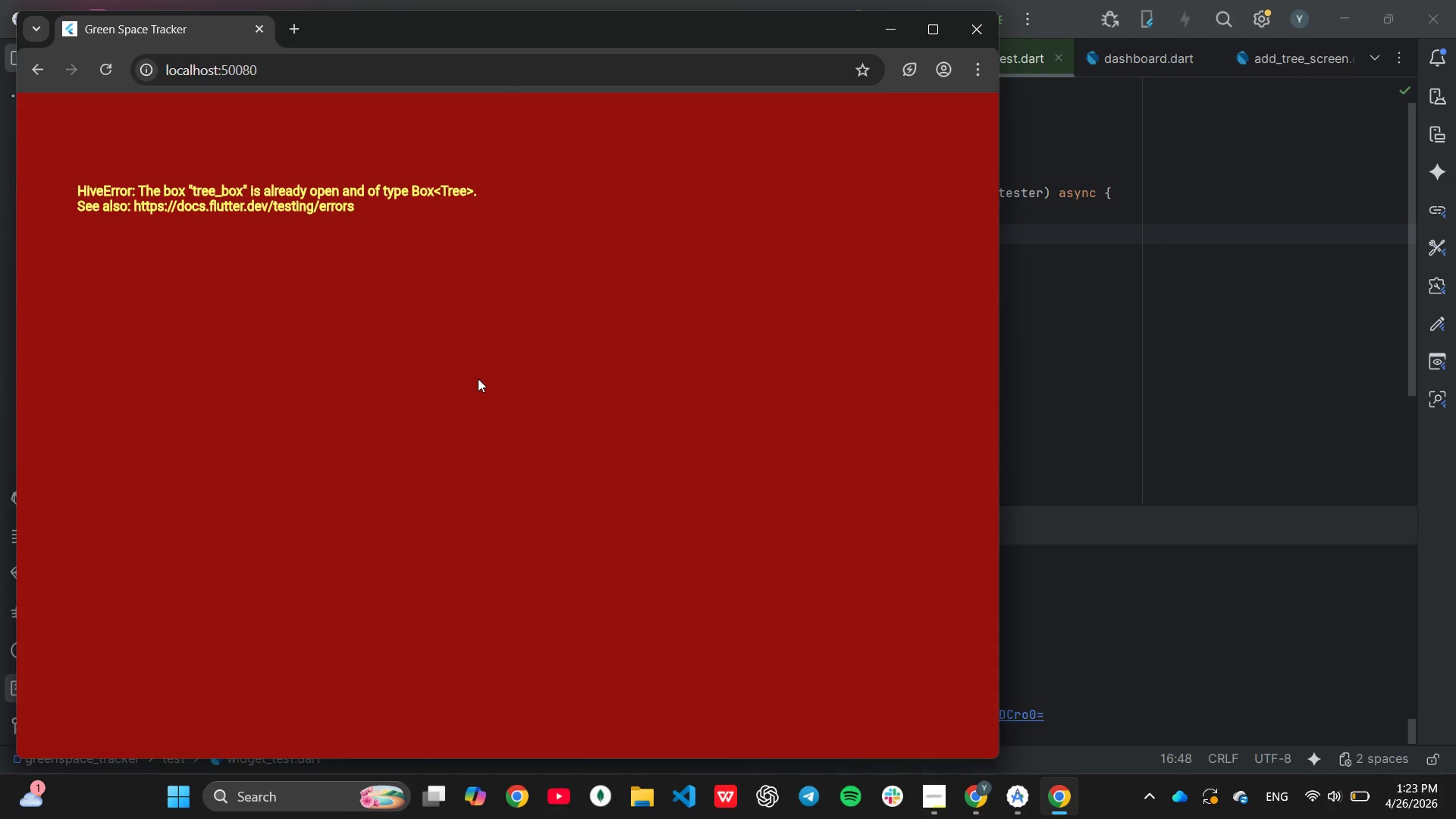 
wait(177.61)
 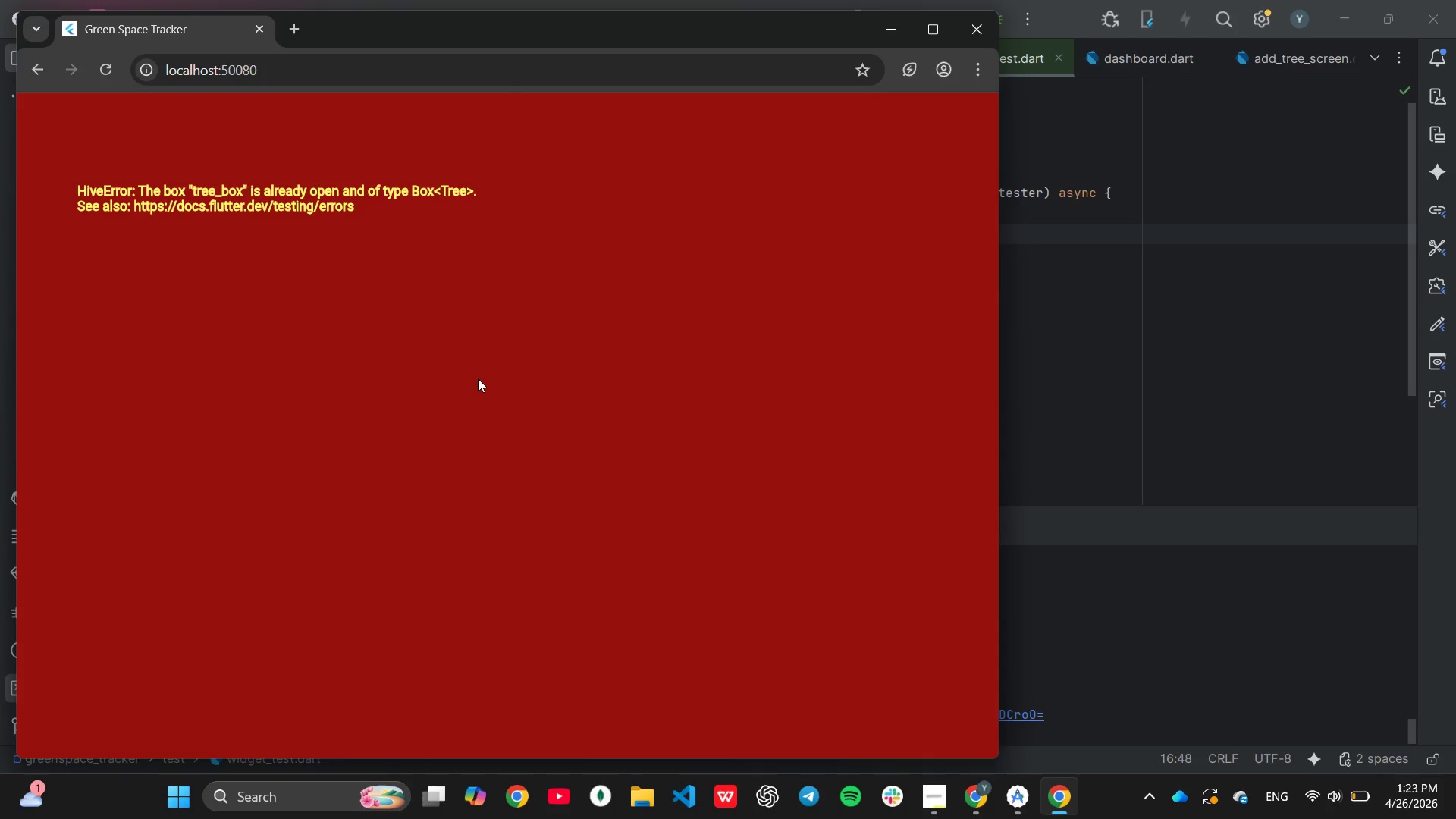 
left_click([1016, 800])
 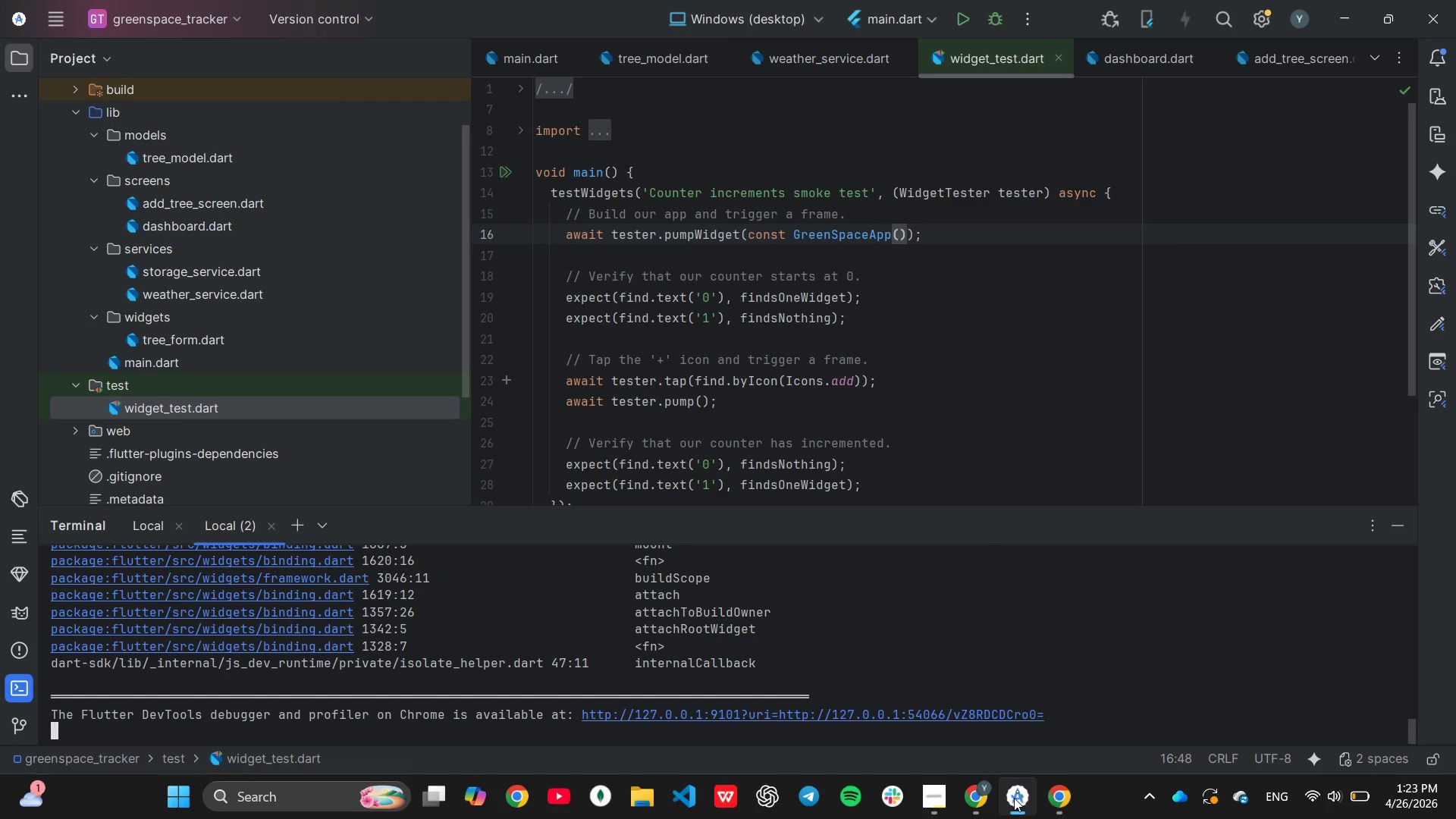 
scroll: coordinate [932, 682], scroll_direction: none, amount: 0.0
 